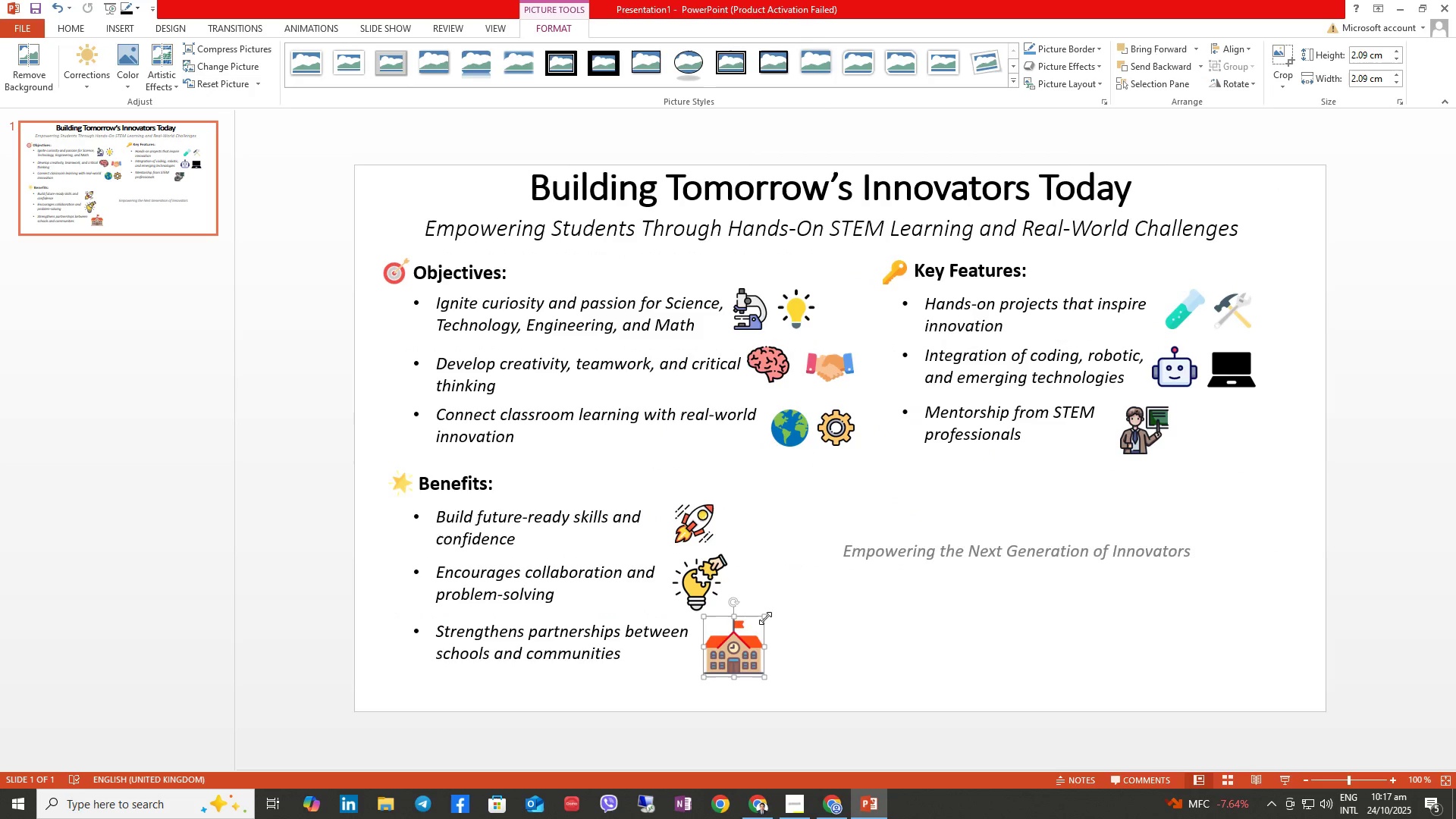 
left_click_drag(start_coordinate=[765, 618], to_coordinate=[744, 630])
 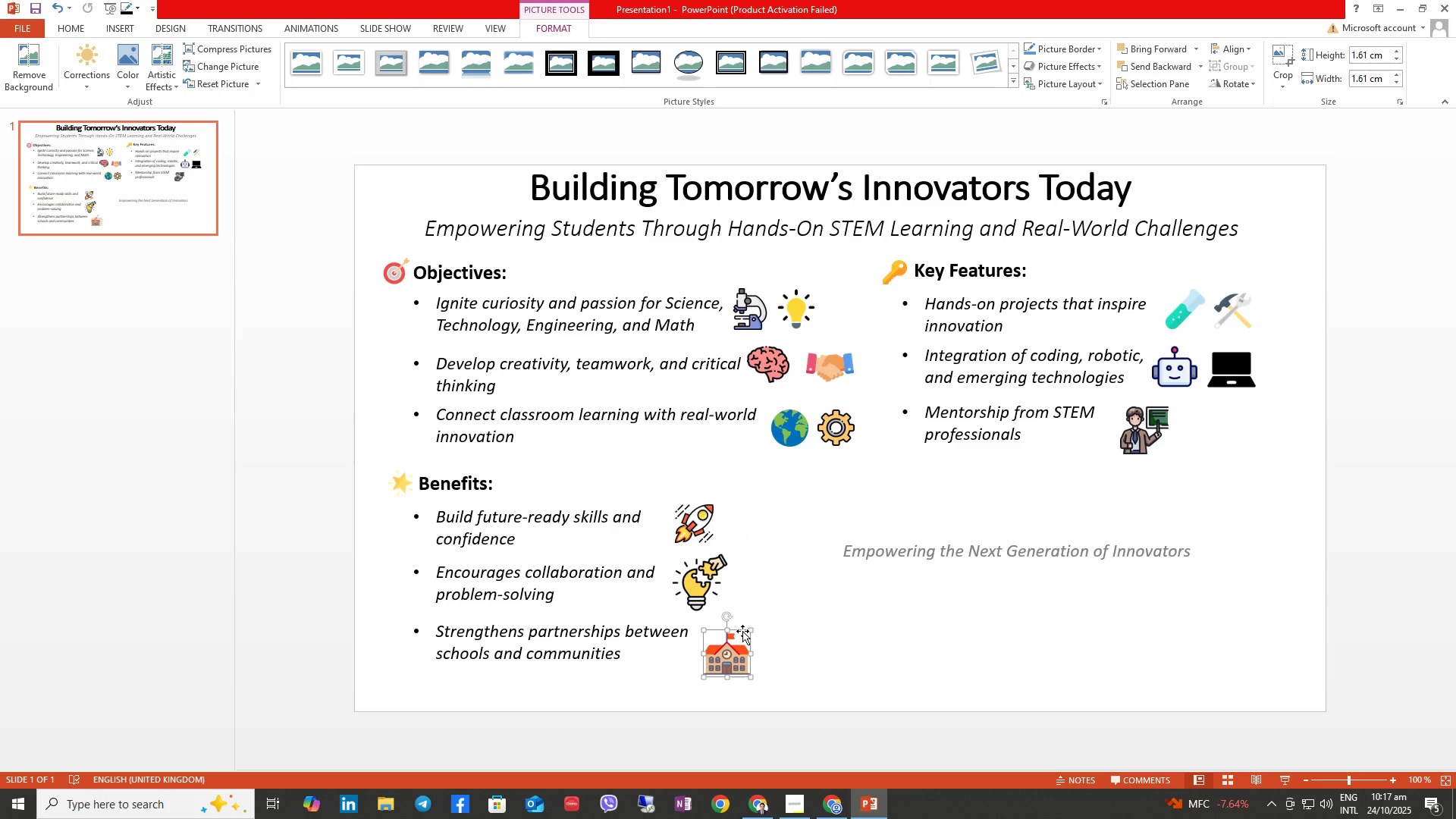 
left_click_drag(start_coordinate=[742, 631], to_coordinate=[736, 624])
 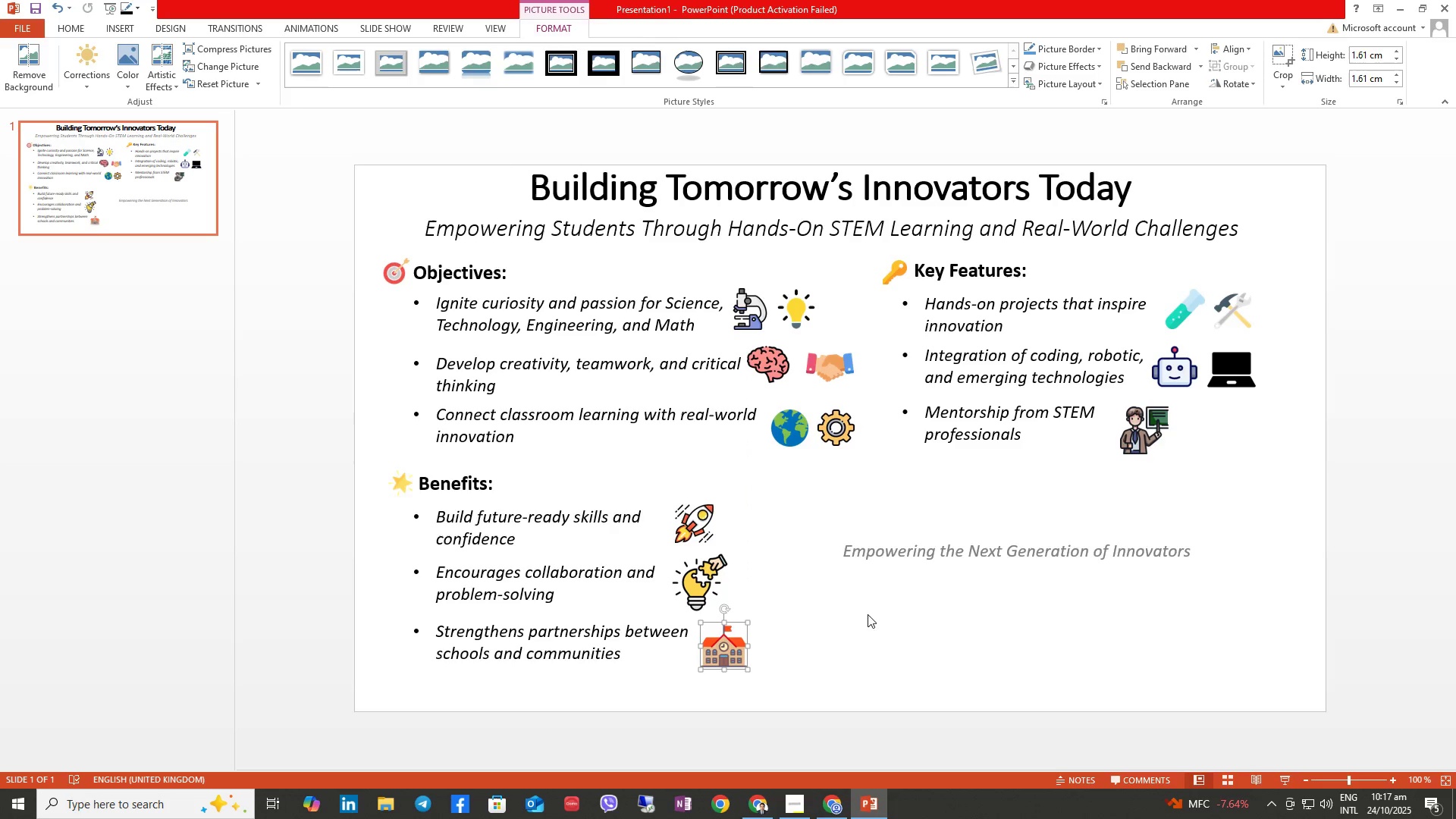 
left_click([871, 613])
 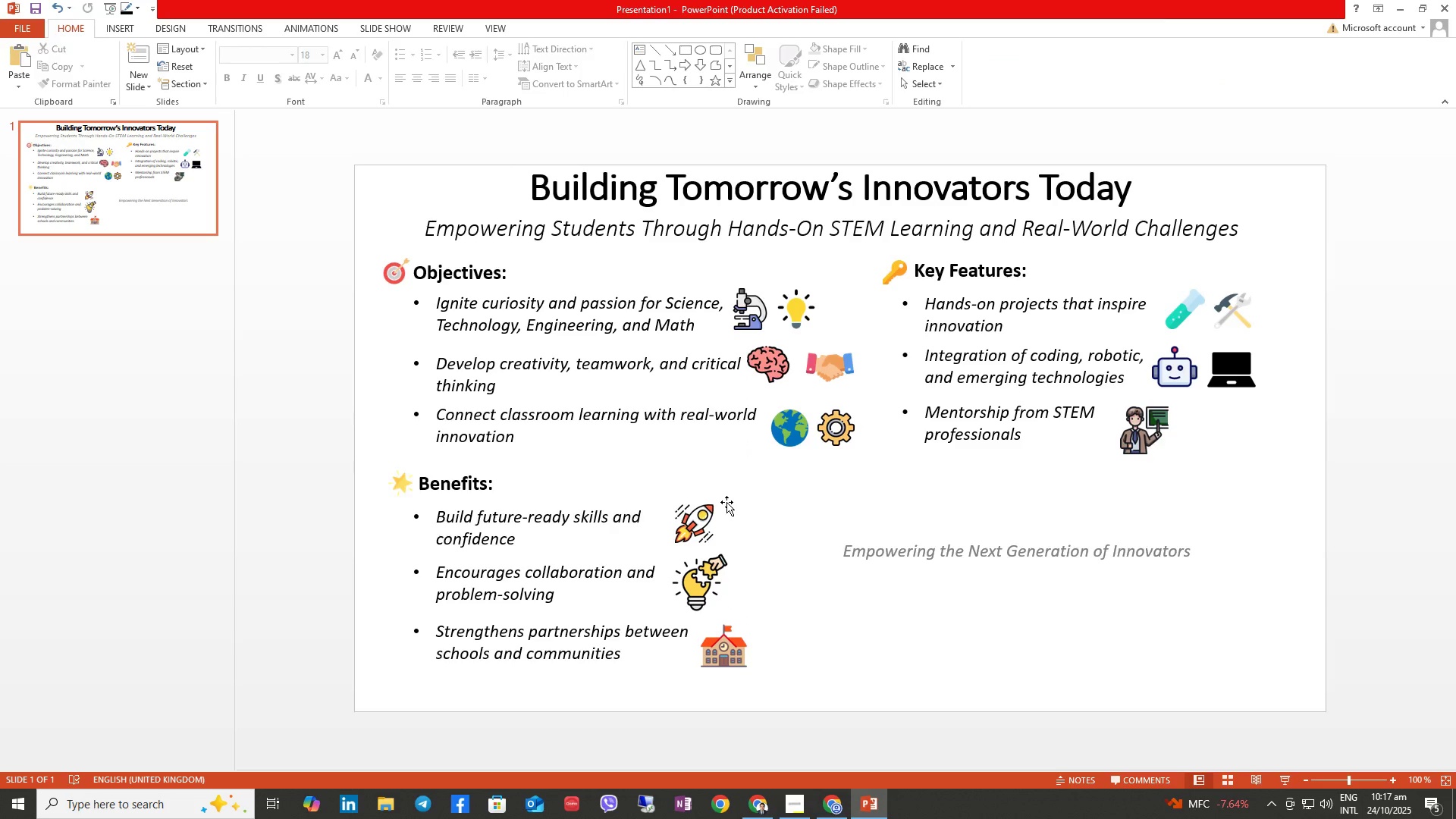 
wait(19.59)
 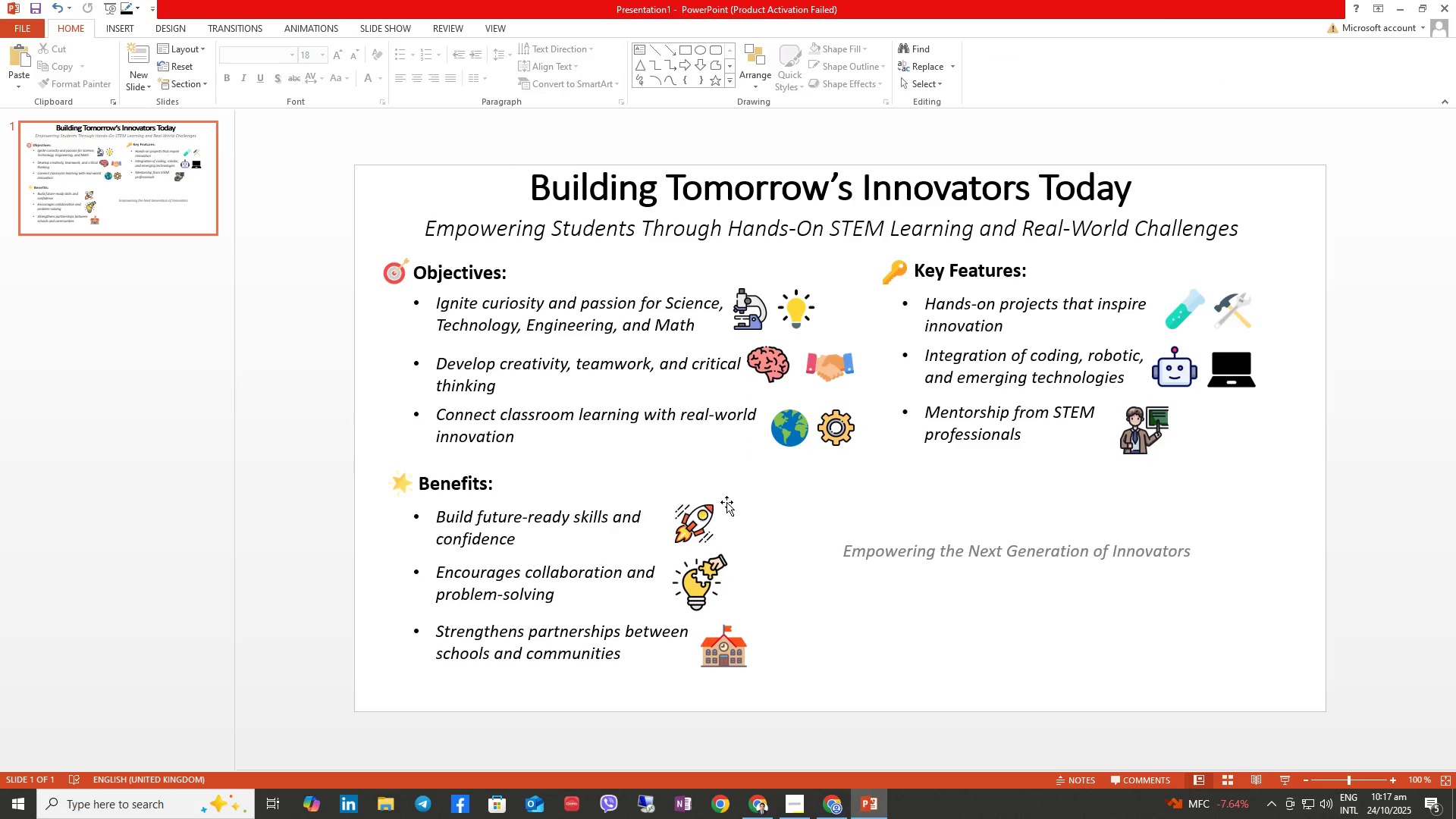 
left_click([1038, 554])
 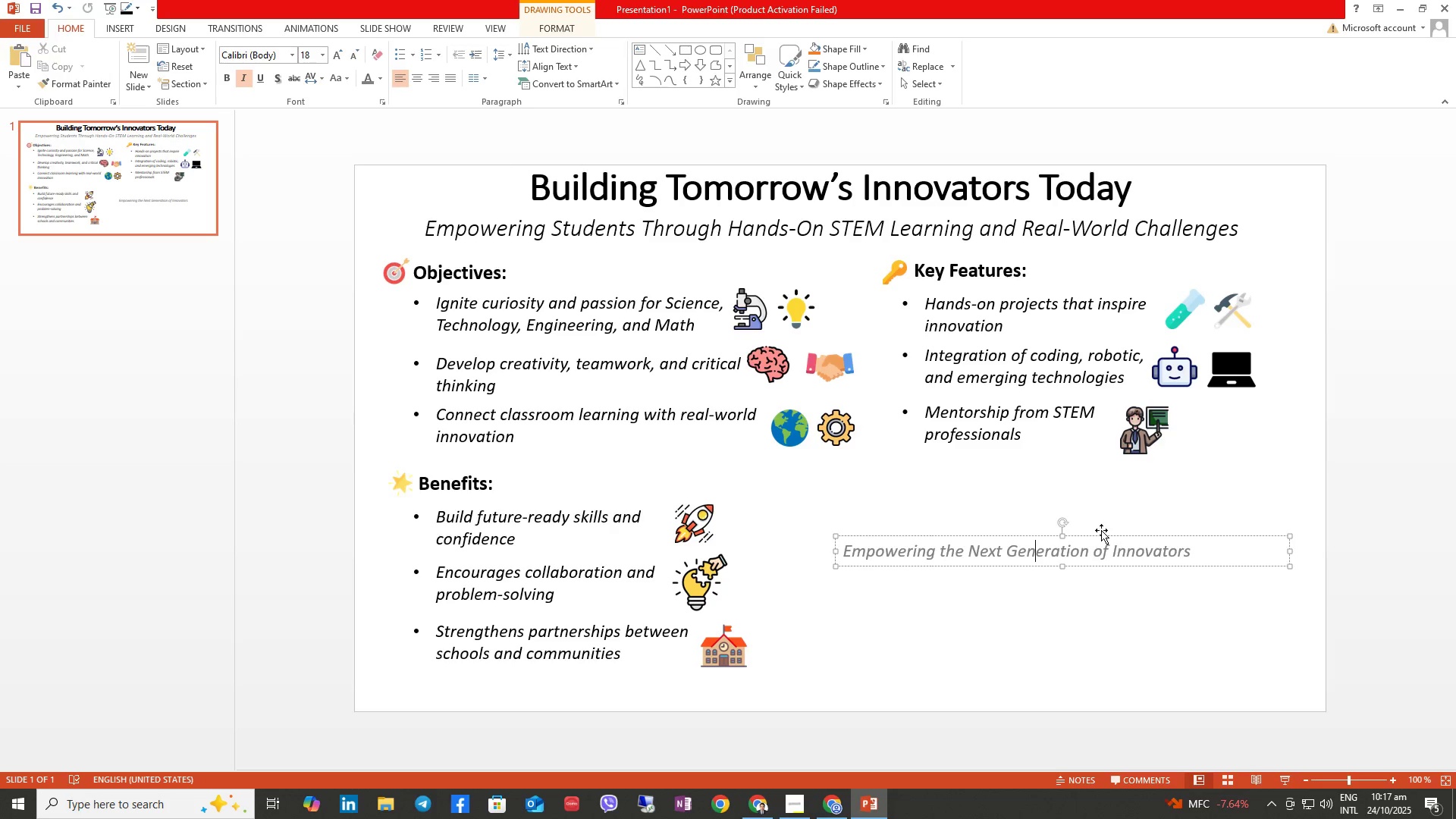 
left_click_drag(start_coordinate=[1101, 532], to_coordinate=[1103, 563])
 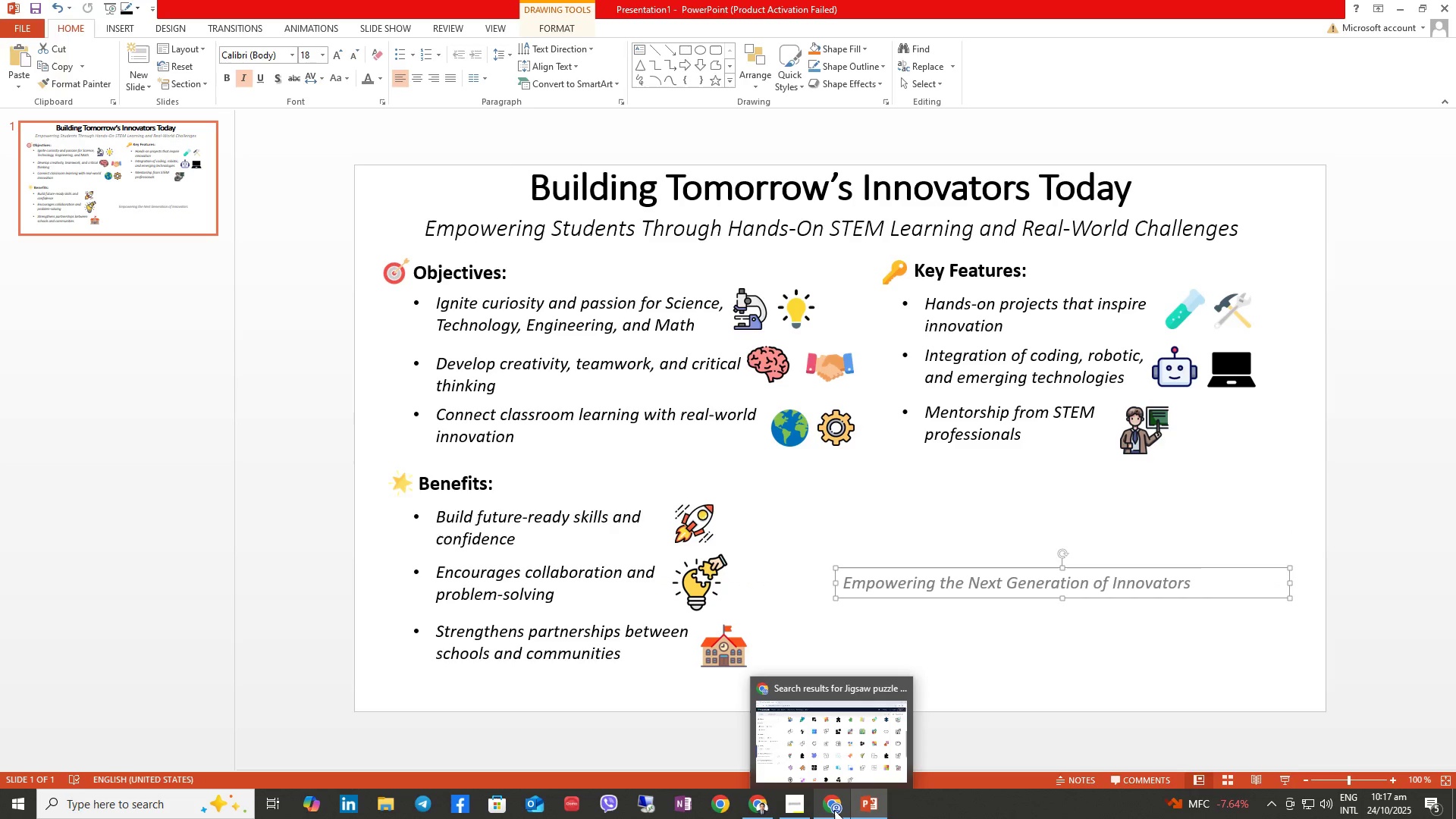 
left_click([834, 810])
 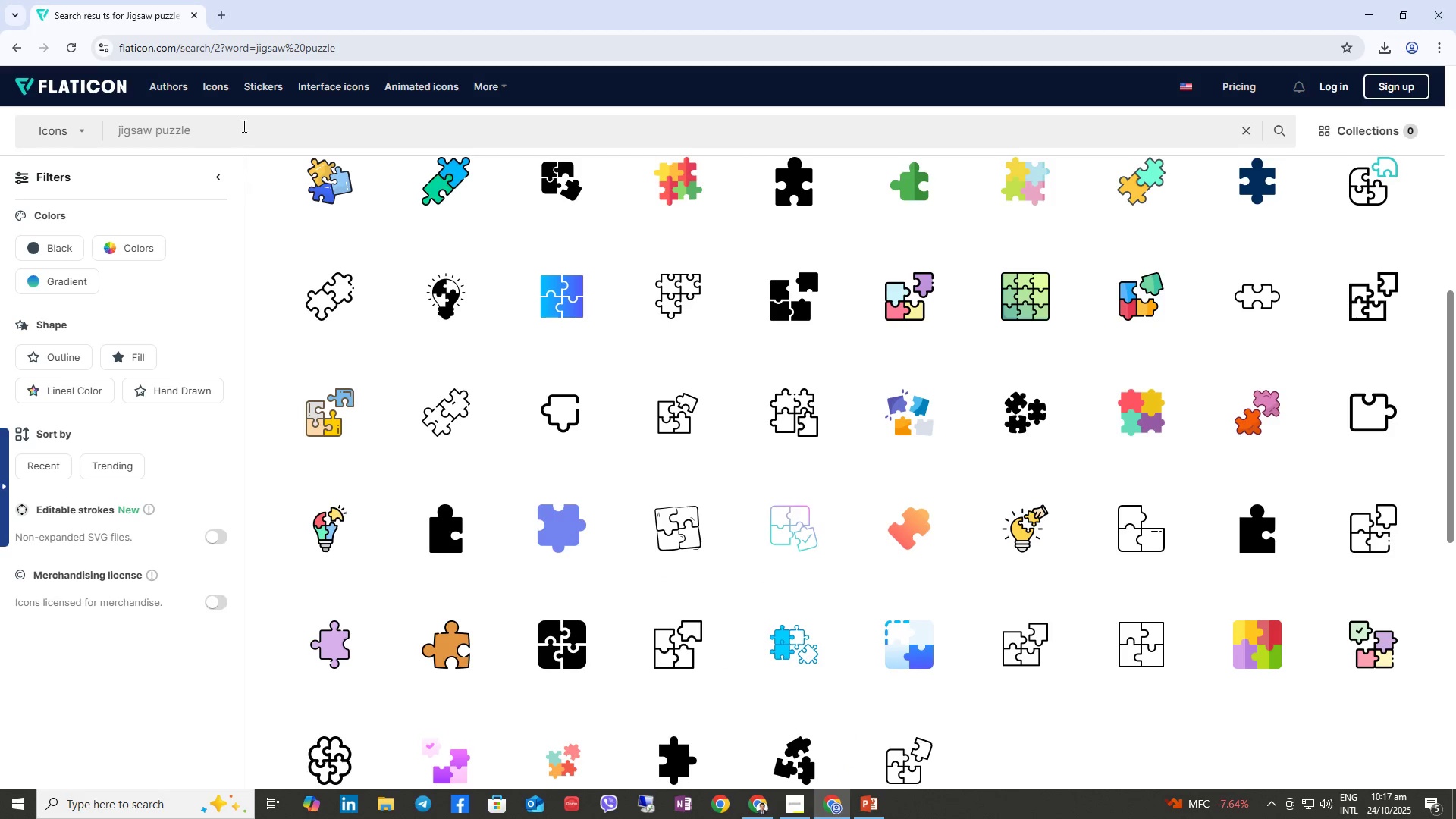 
left_click_drag(start_coordinate=[242, 126], to_coordinate=[0, 127])
 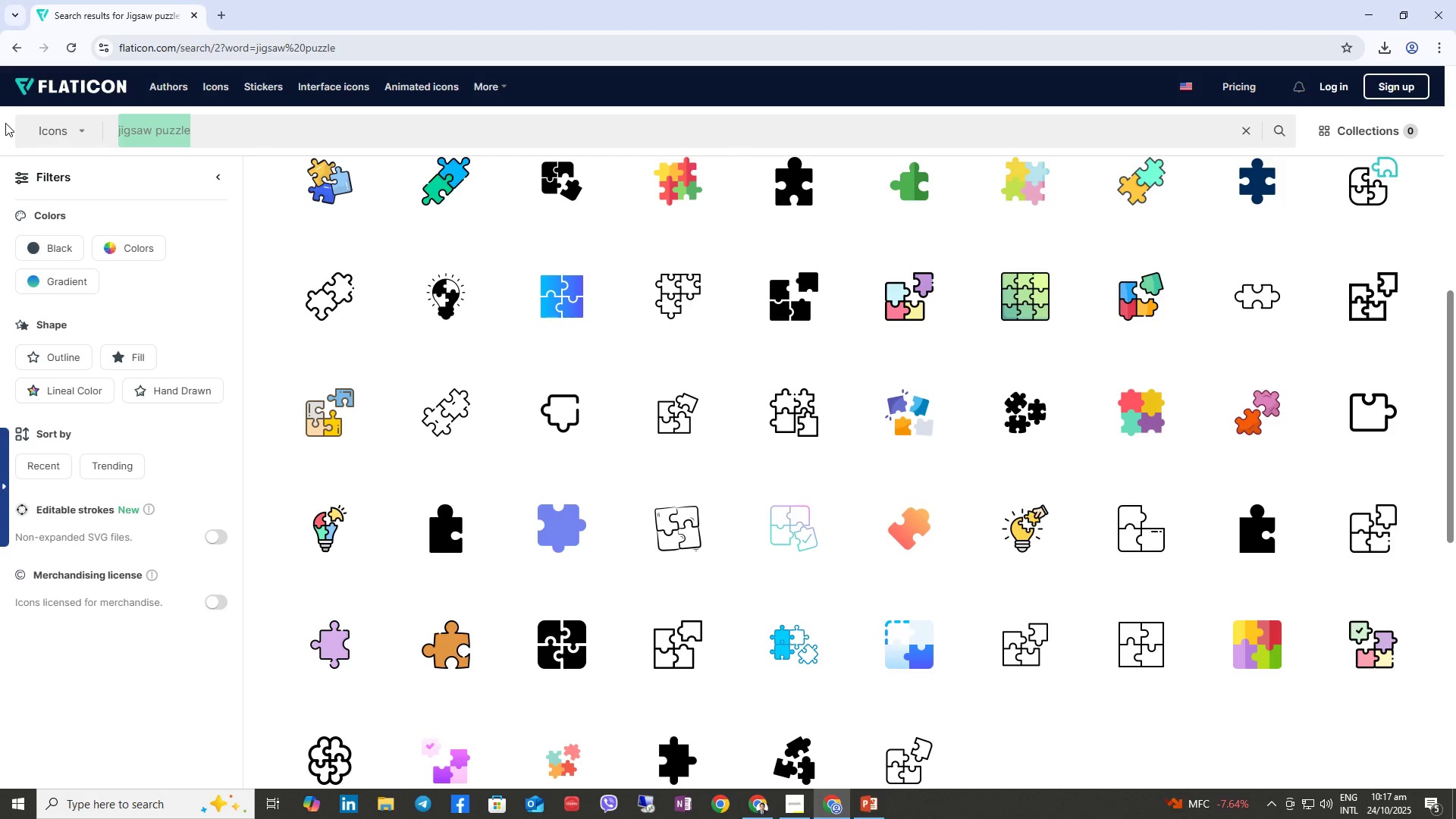 
type(empower)
 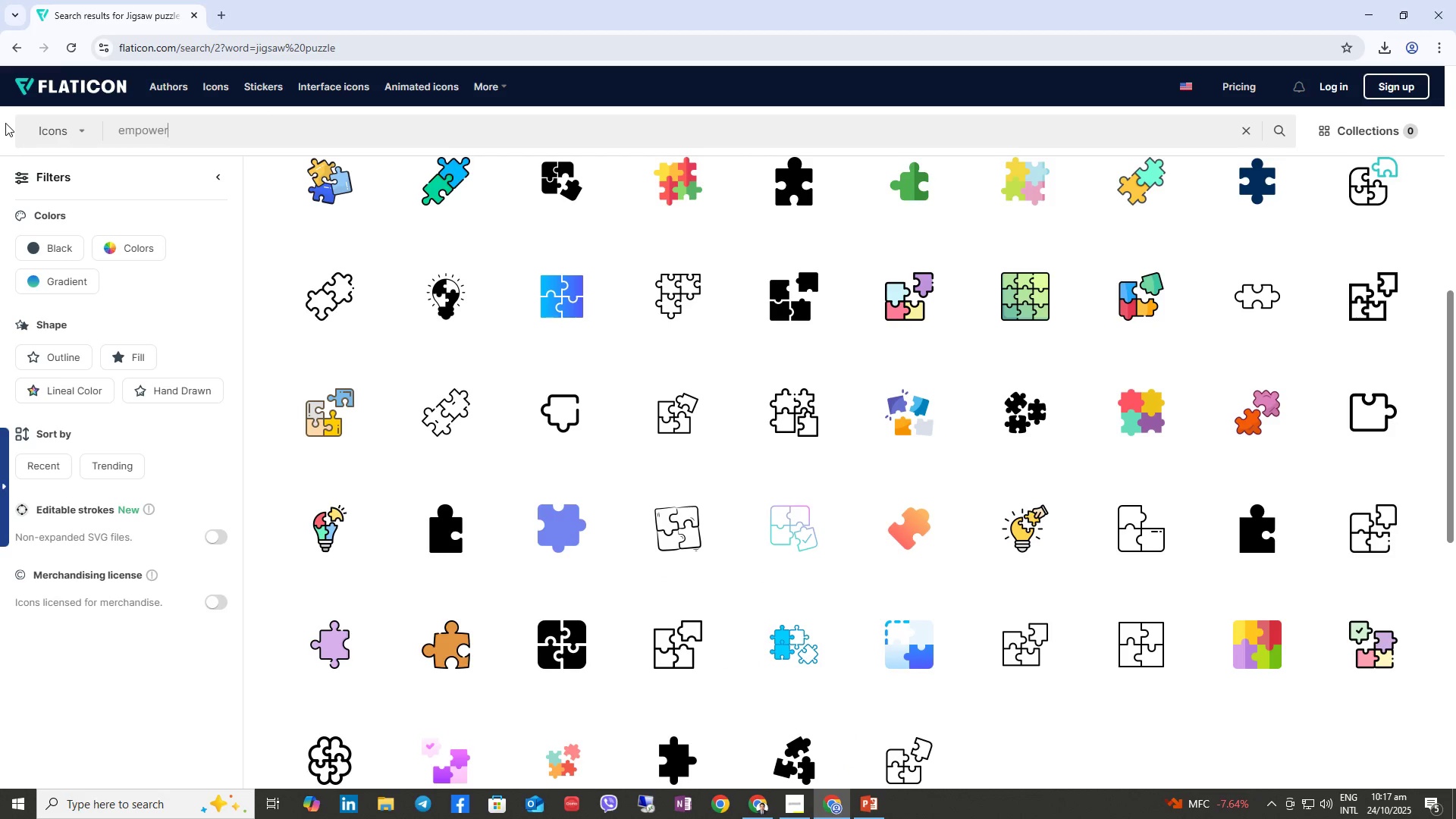 
key(Enter)
 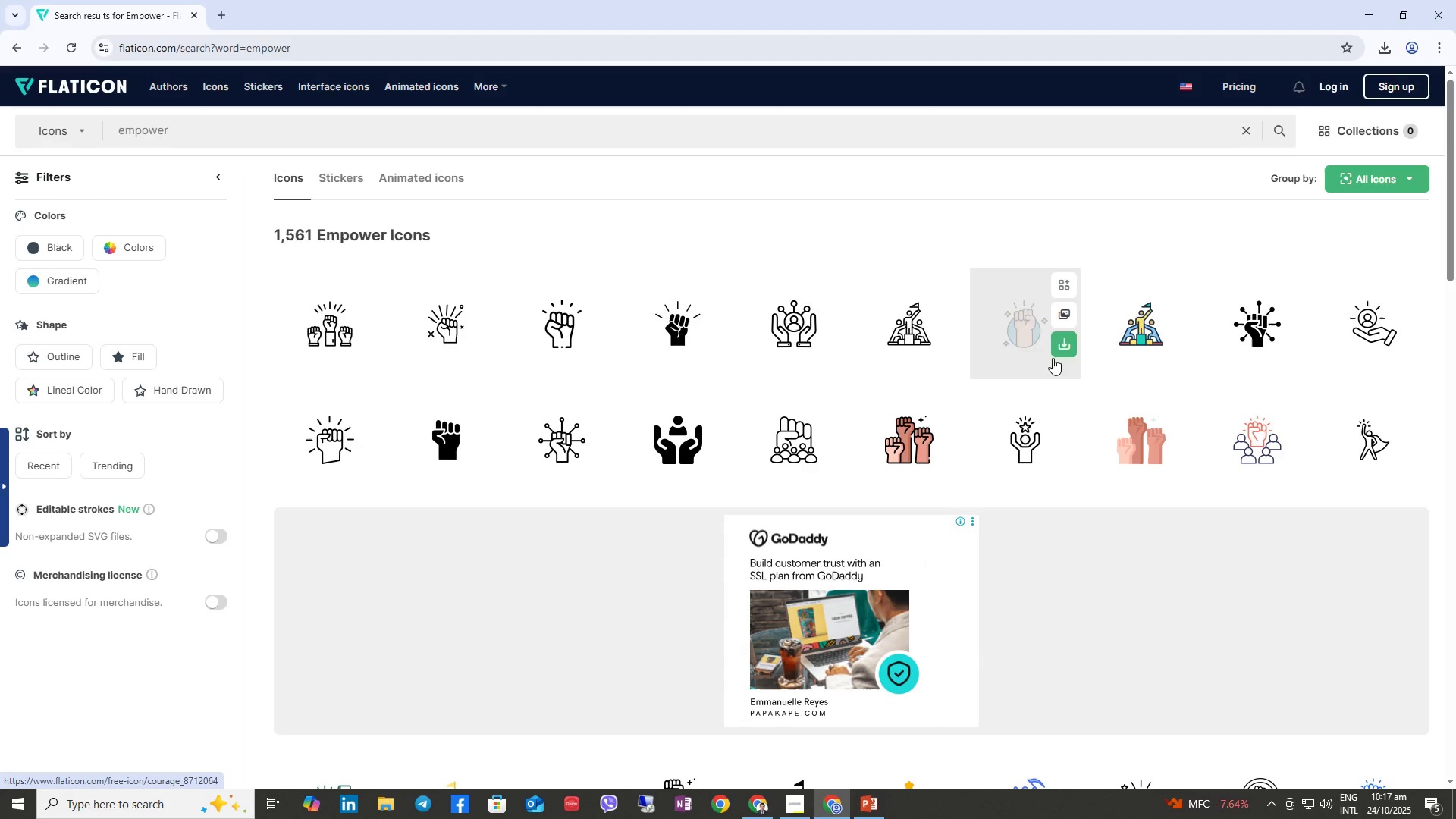 
wait(6.19)
 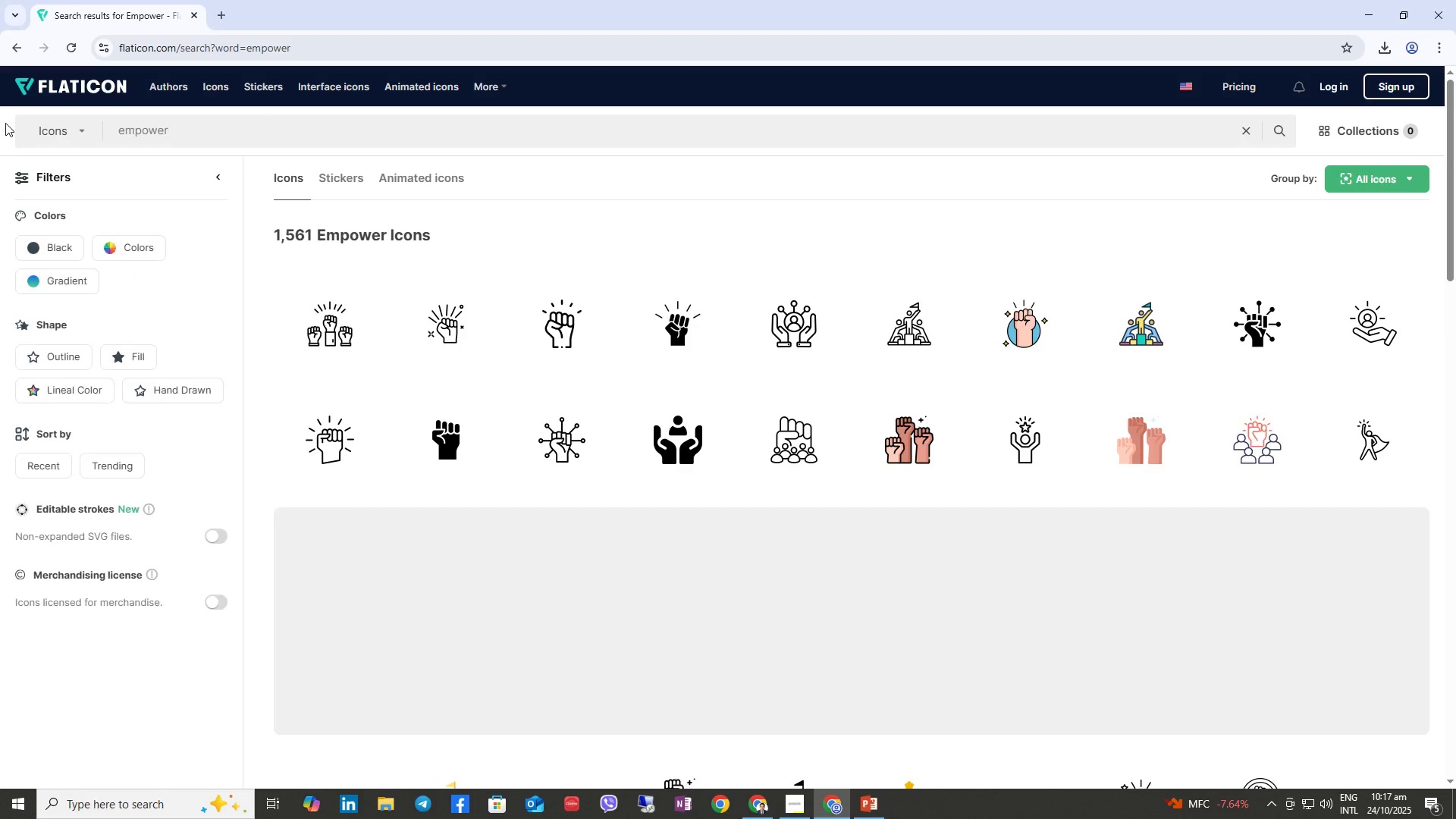 
right_click([917, 441])
 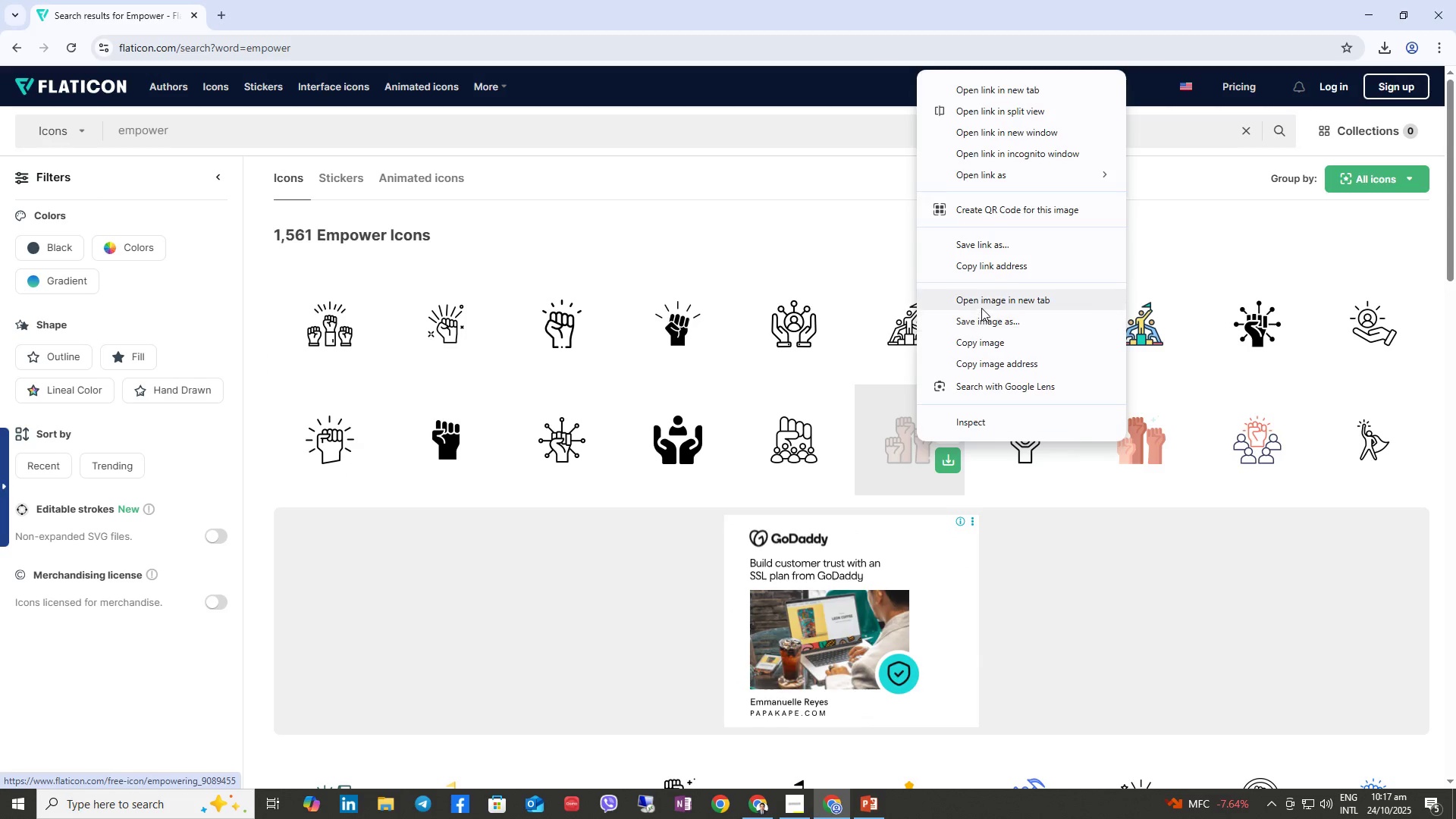 
left_click([981, 325])
 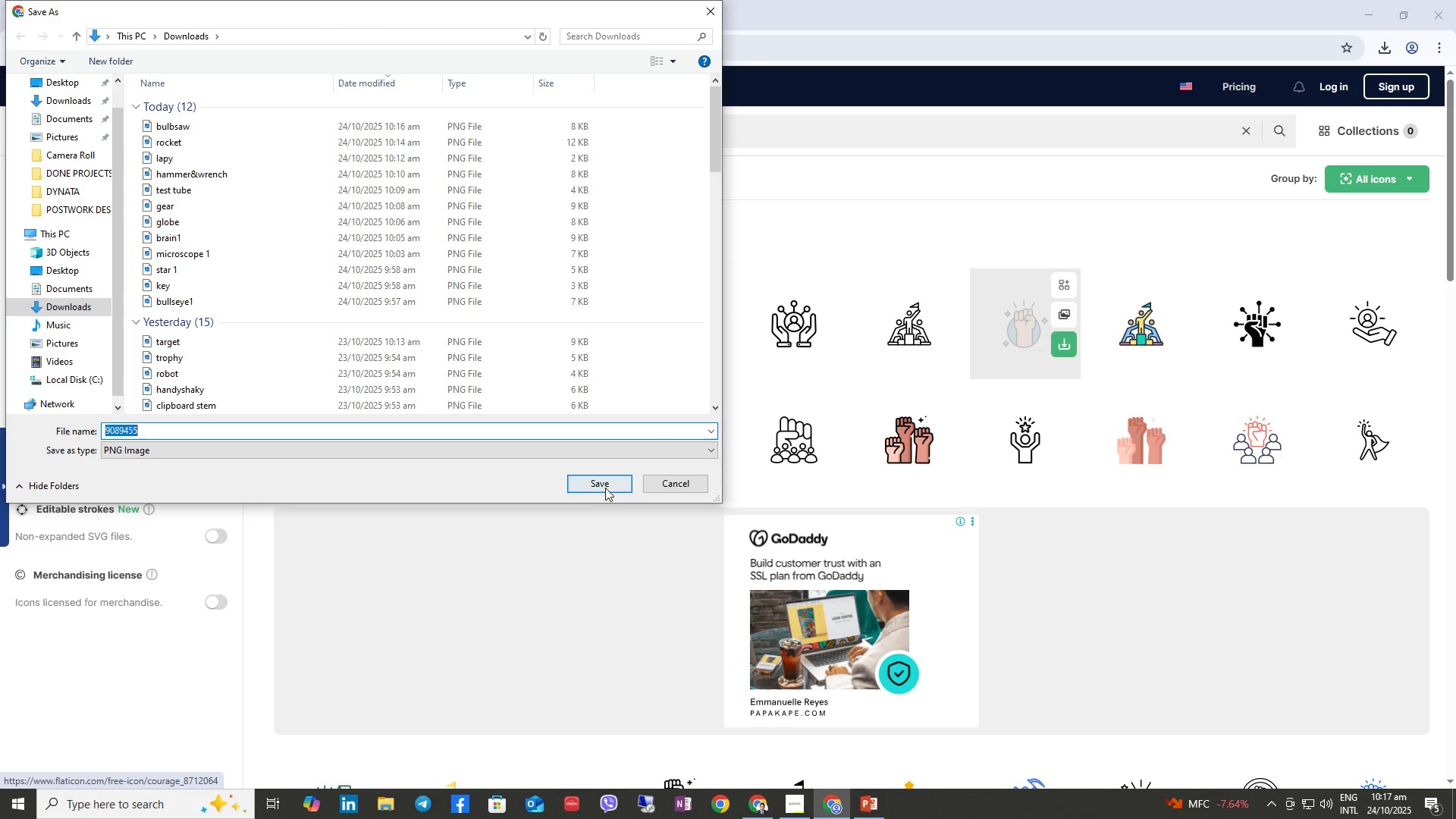 
type(eempower)
 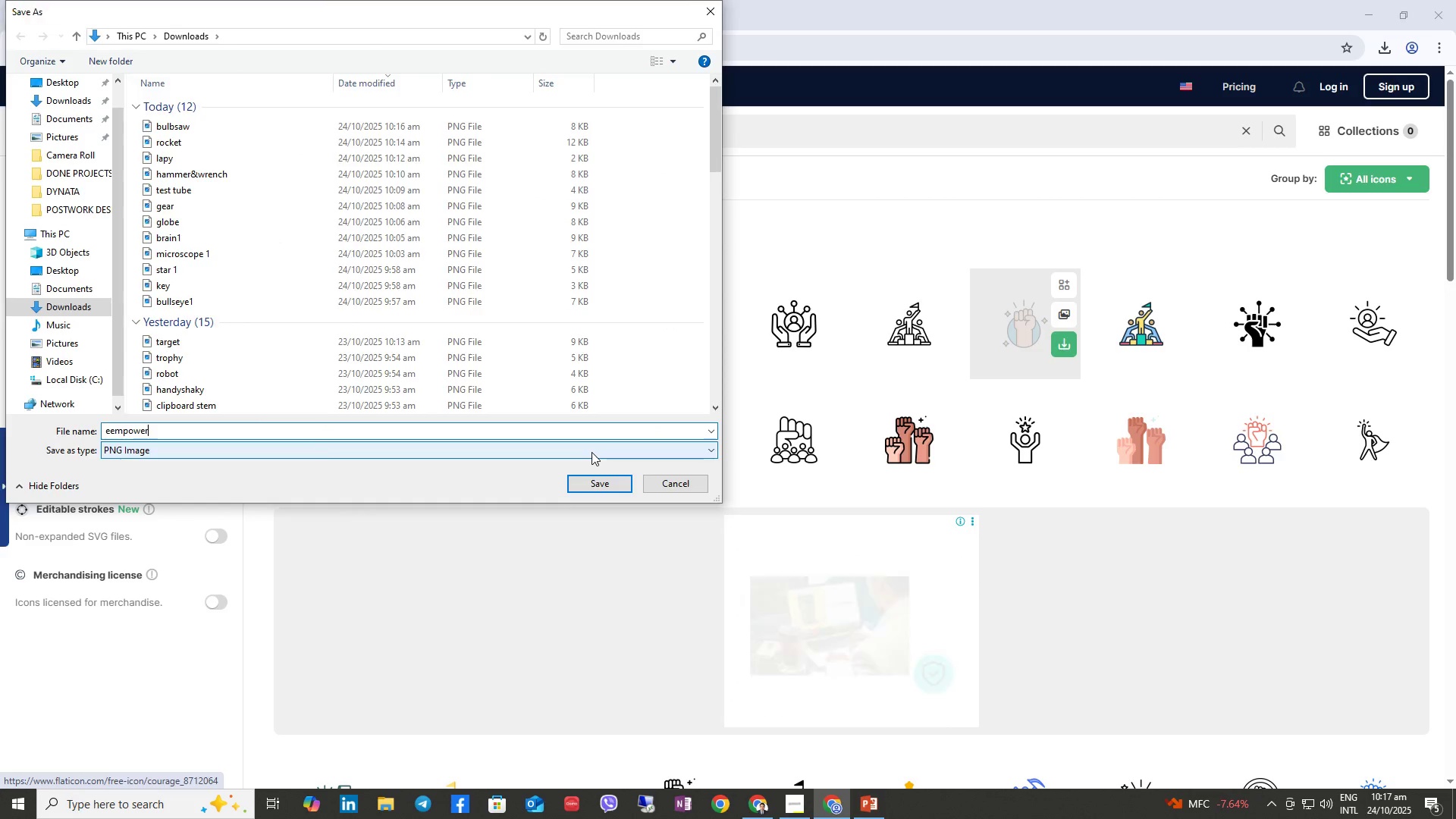 
key(Enter)
 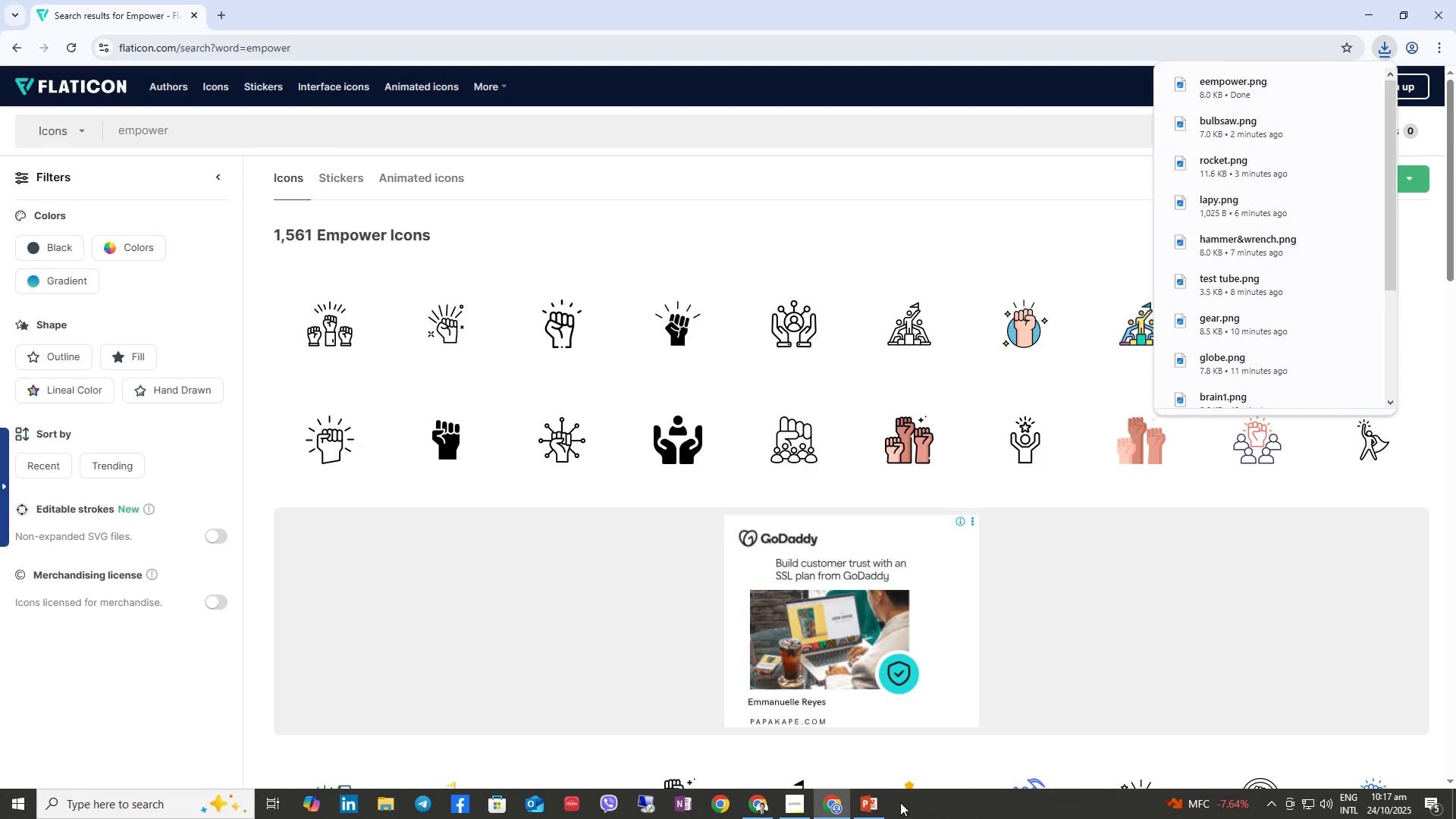 
left_click([861, 811])
 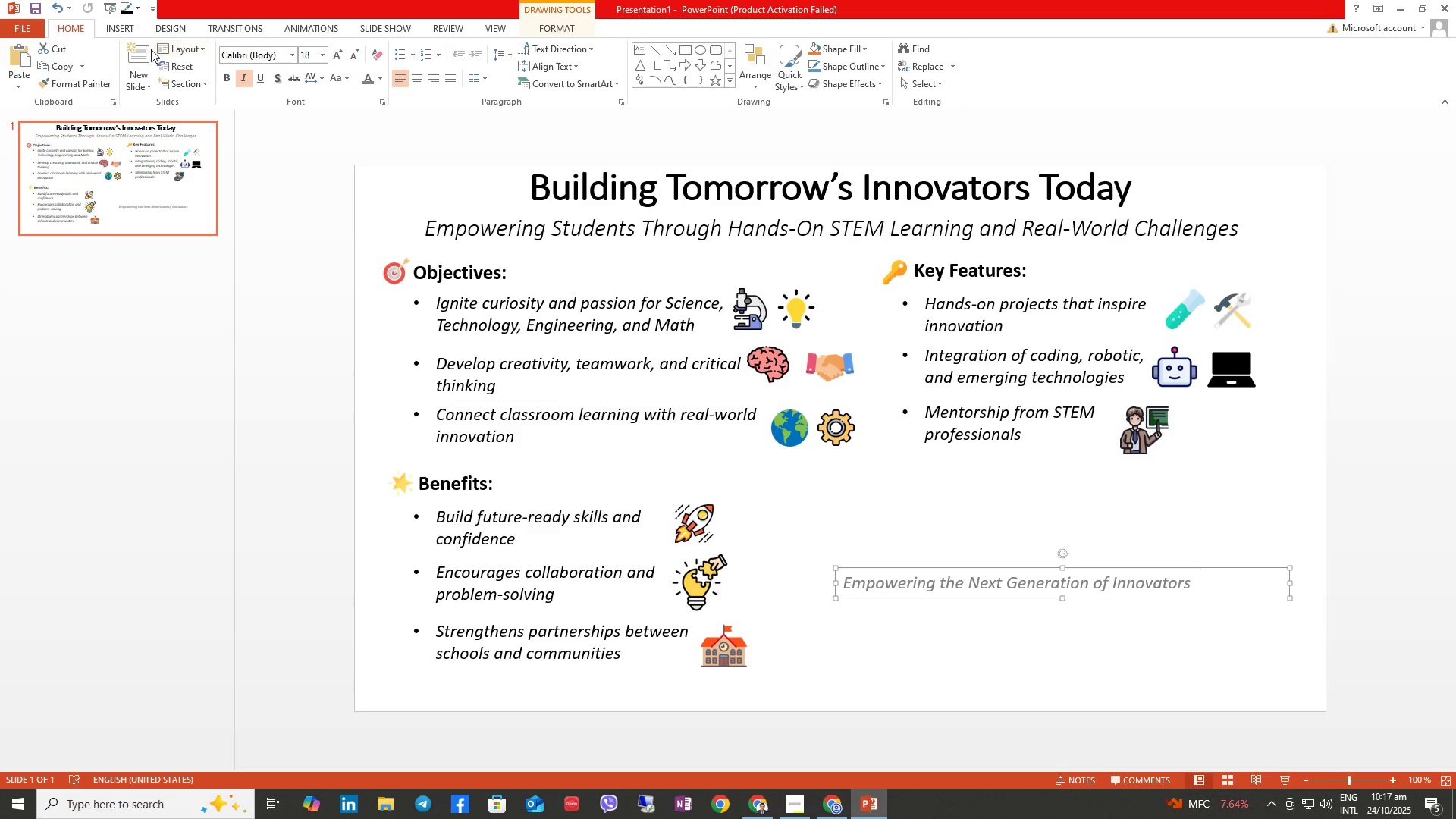 
left_click([126, 31])
 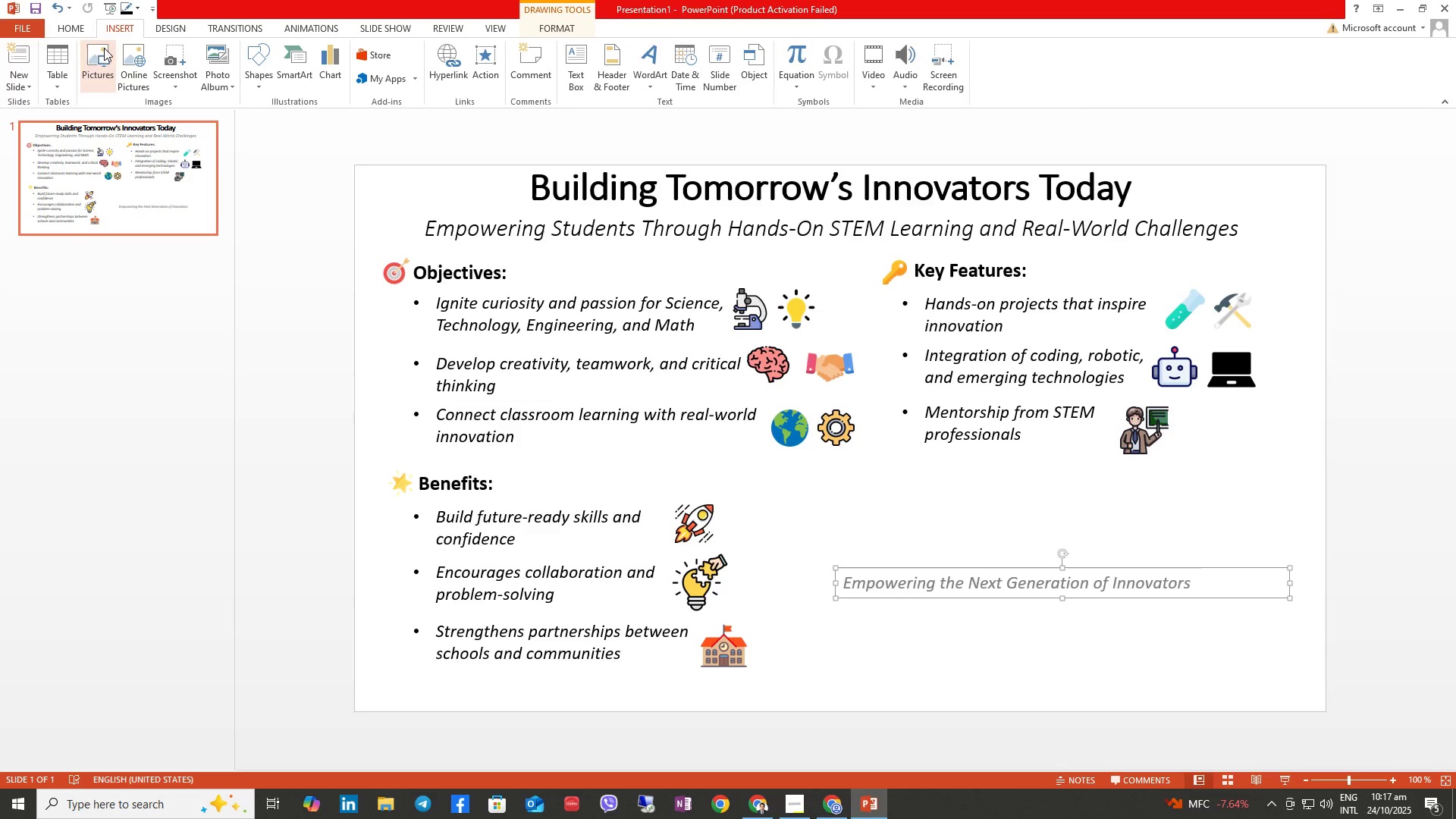 
left_click([104, 48])
 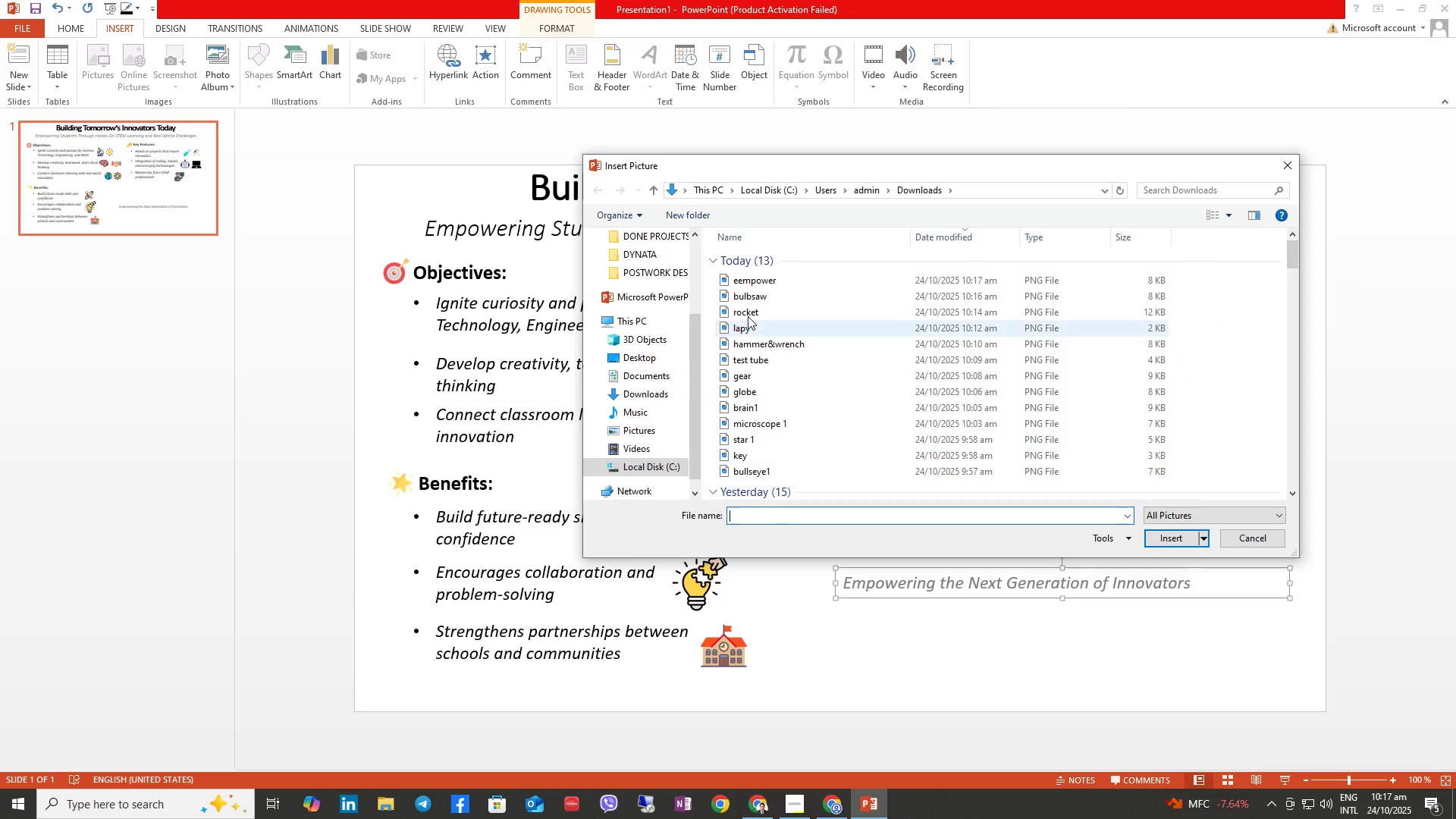 
left_click([756, 282])
 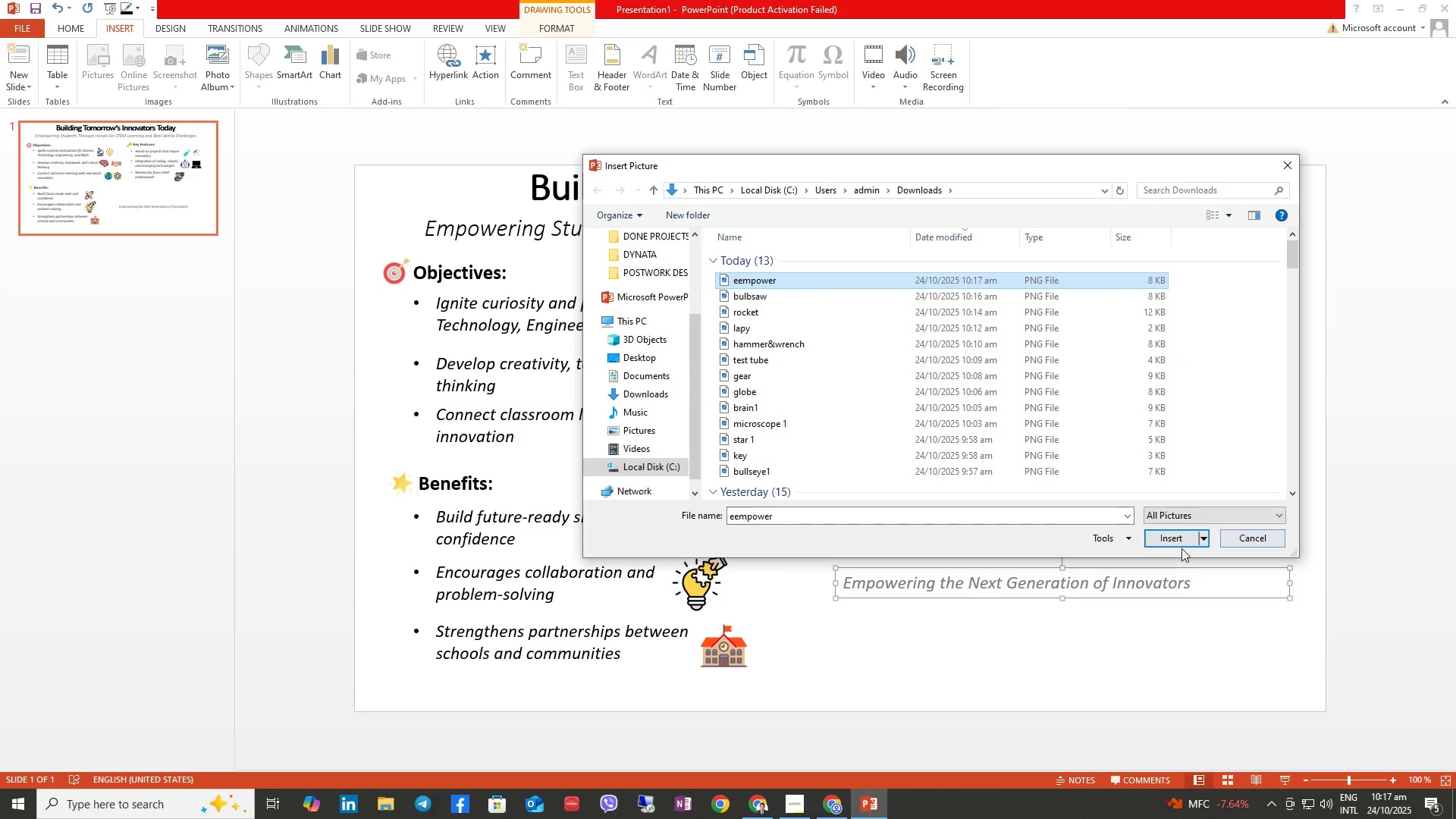 
left_click([1178, 541])
 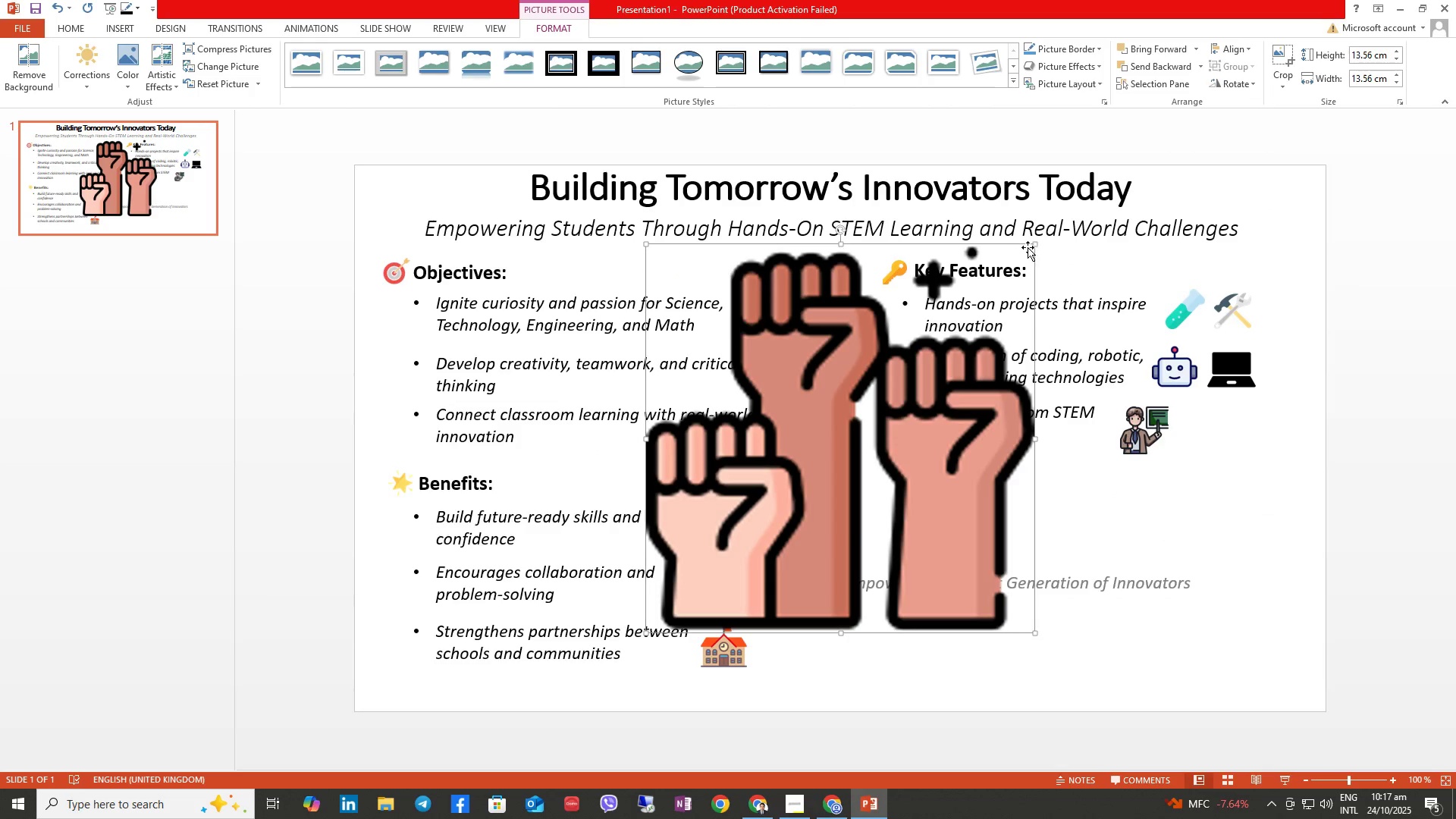 
left_click_drag(start_coordinate=[1037, 243], to_coordinate=[1031, 247])
 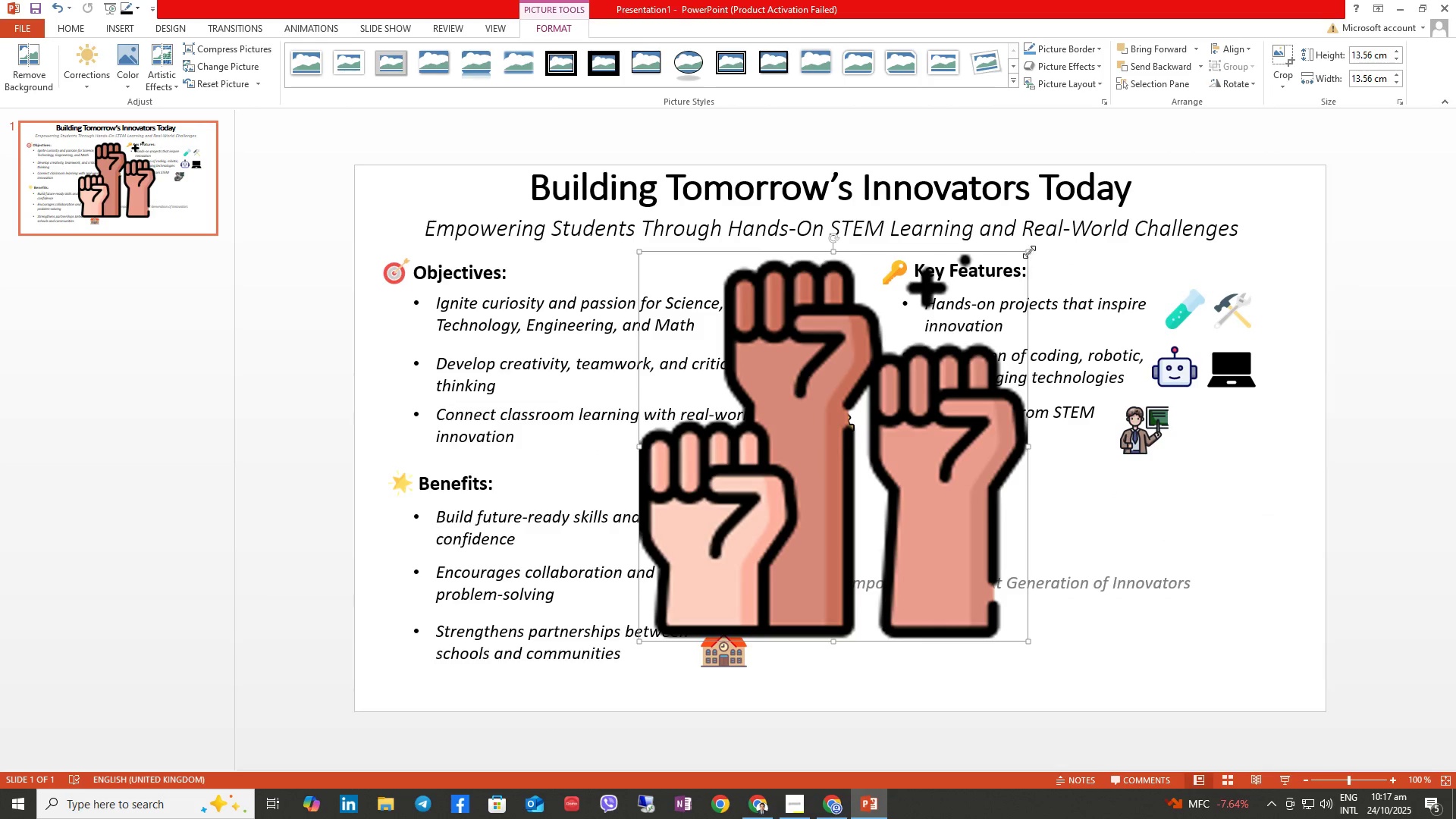 
left_click_drag(start_coordinate=[1029, 252], to_coordinate=[699, 604])
 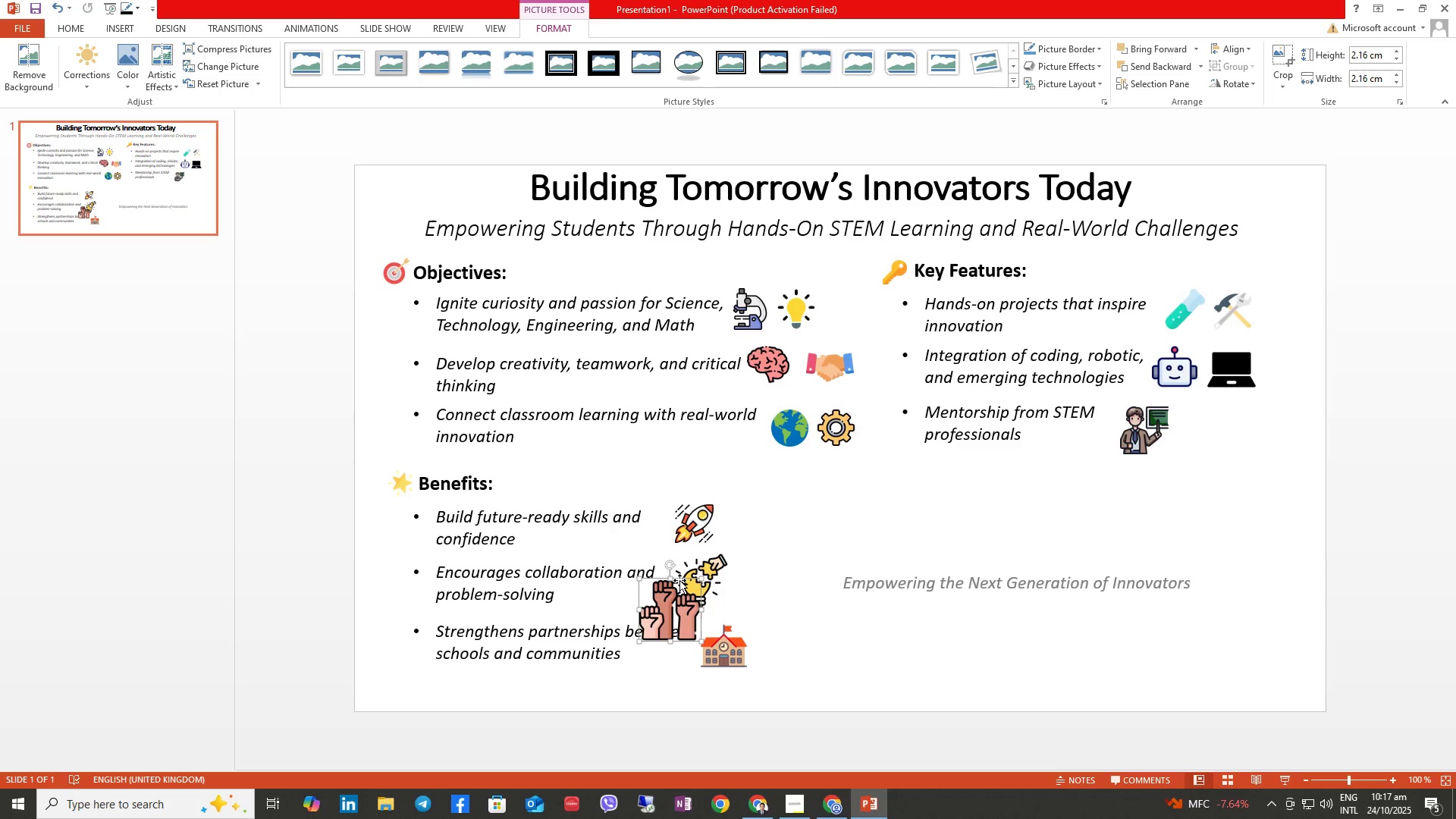 
left_click_drag(start_coordinate=[681, 579], to_coordinate=[1011, 507])
 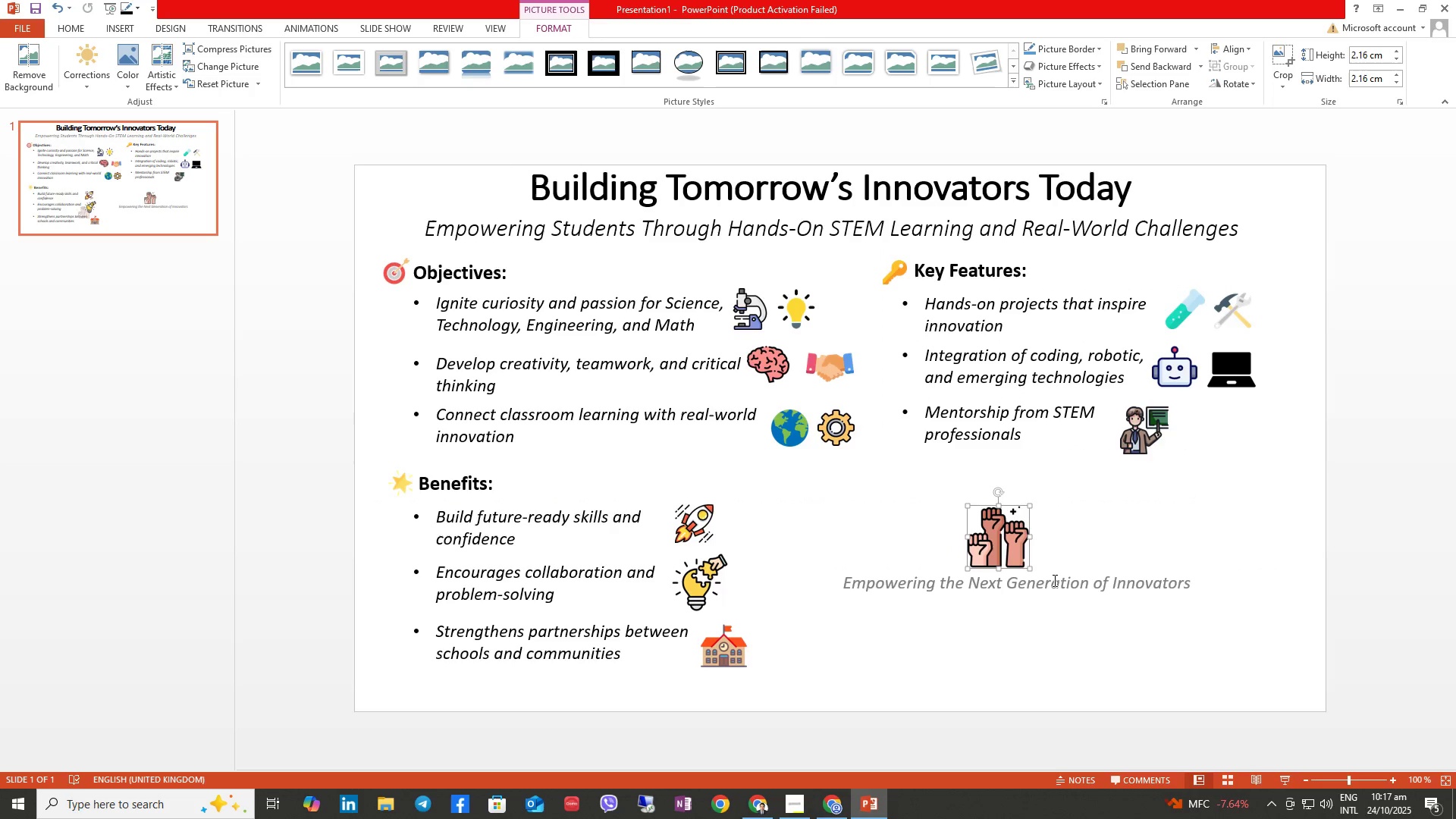 
left_click([1052, 580])
 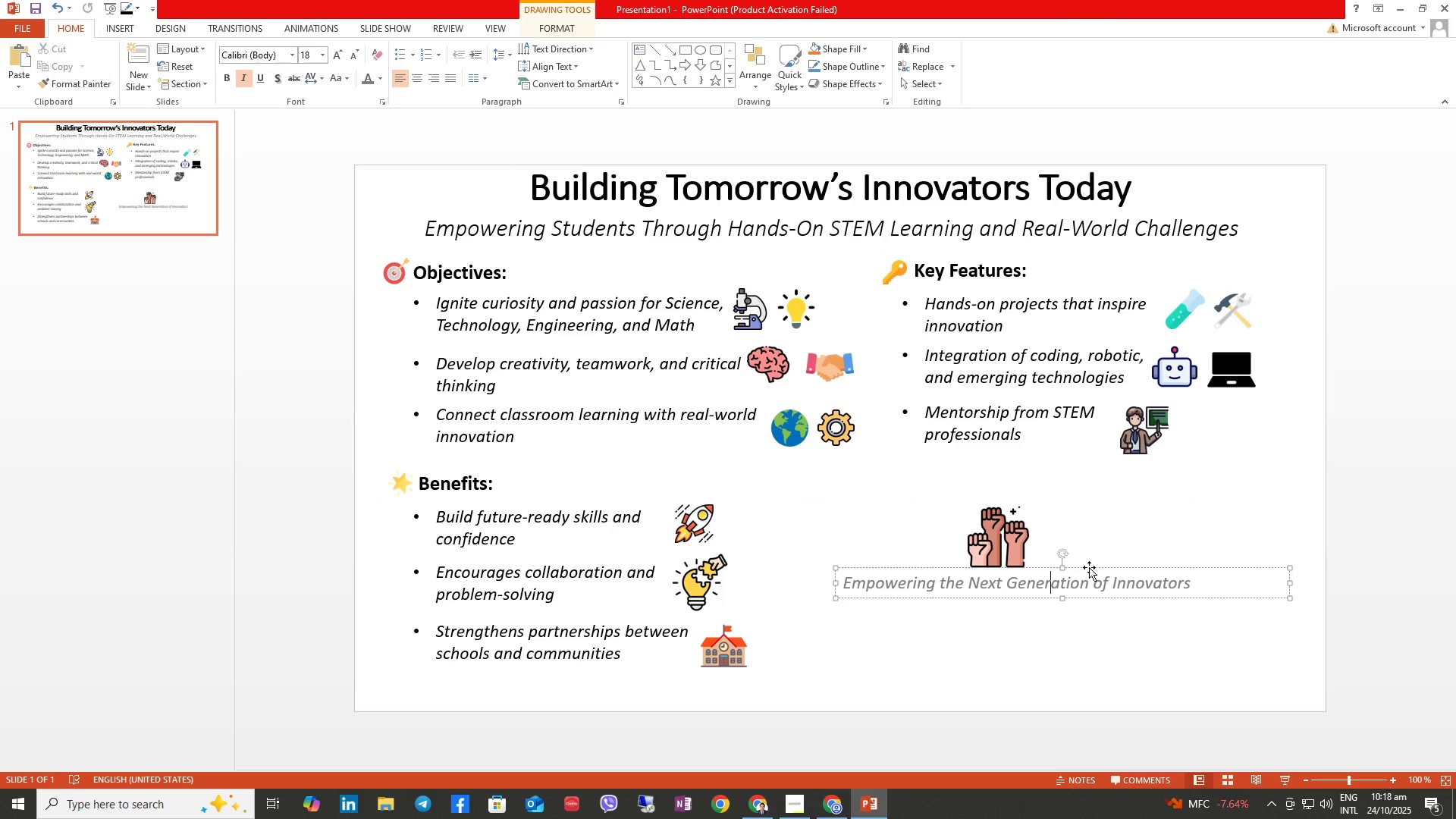 
left_click_drag(start_coordinate=[1089, 567], to_coordinate=[1092, 612])
 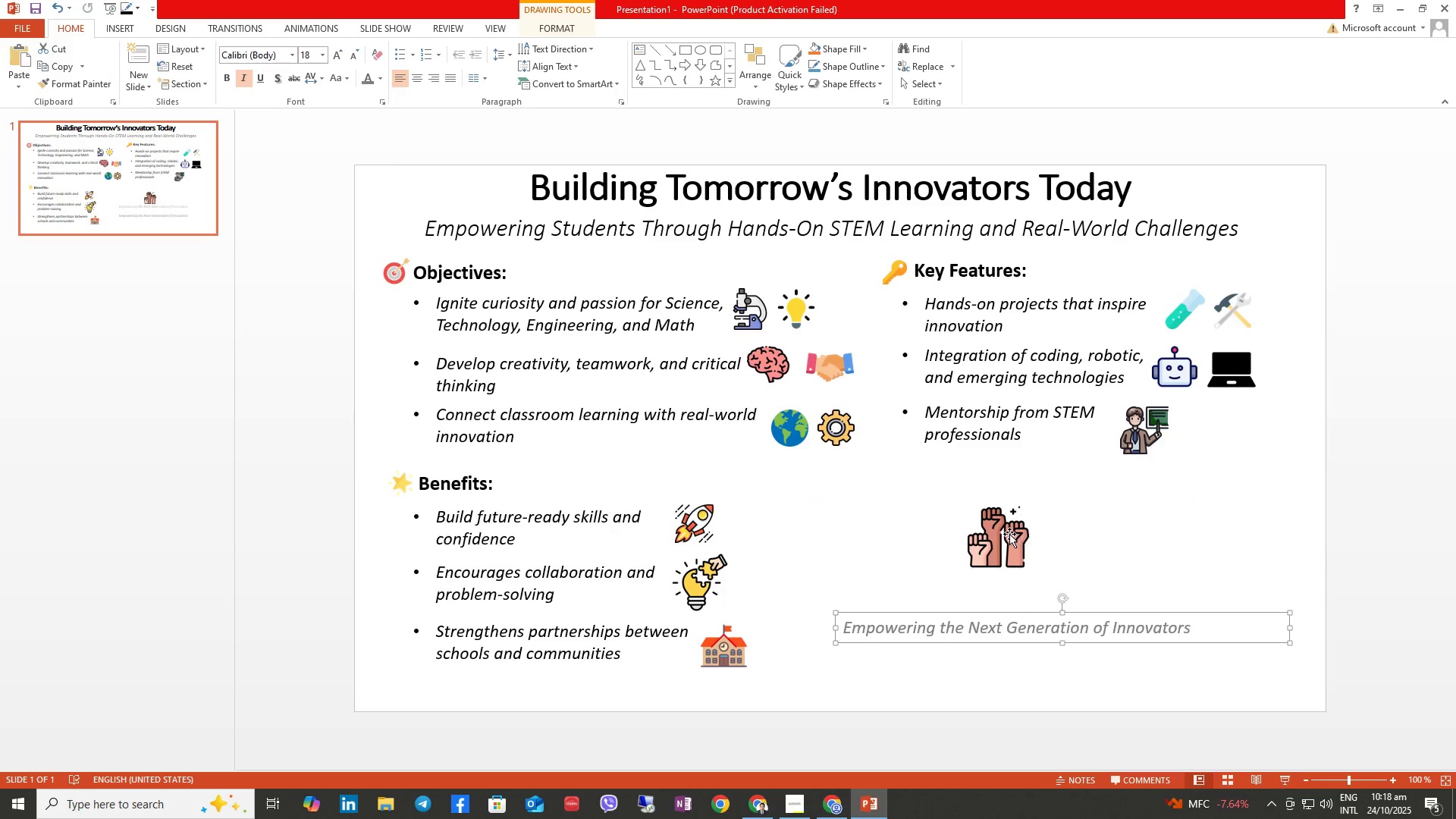 
left_click([1009, 534])
 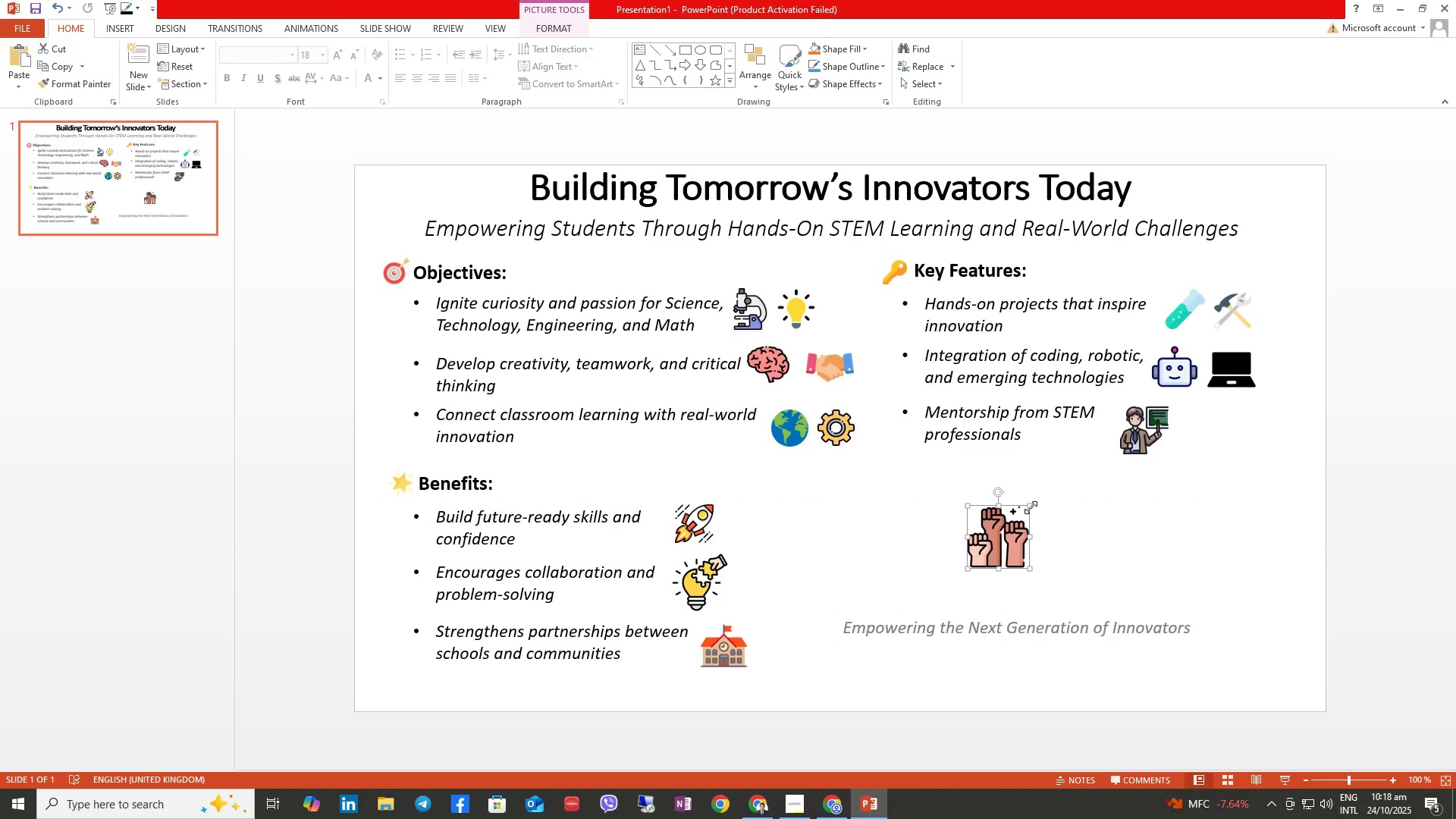 
left_click_drag(start_coordinate=[1031, 507], to_coordinate=[1013, 529])
 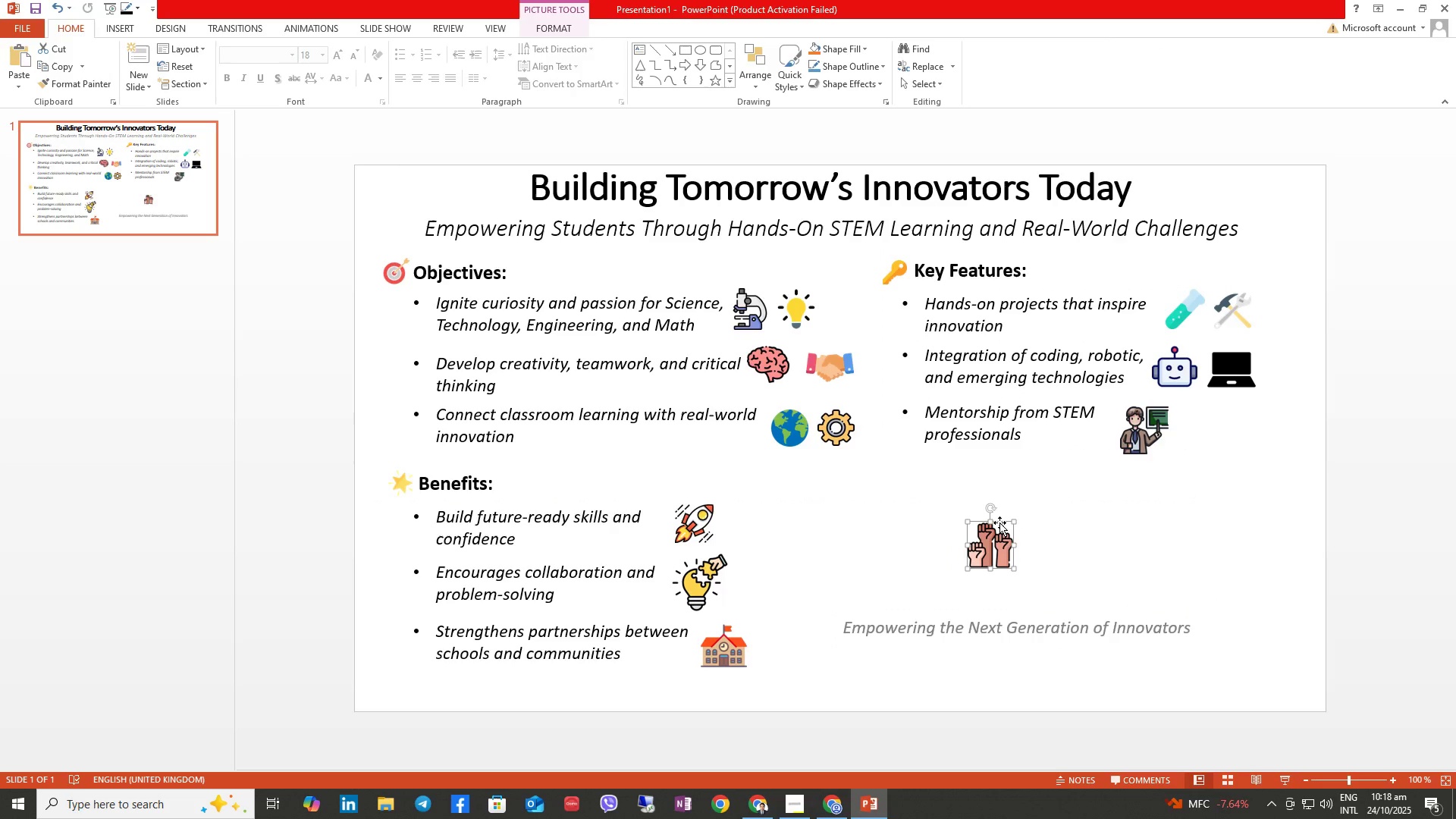 
left_click_drag(start_coordinate=[999, 519], to_coordinate=[1036, 525])
 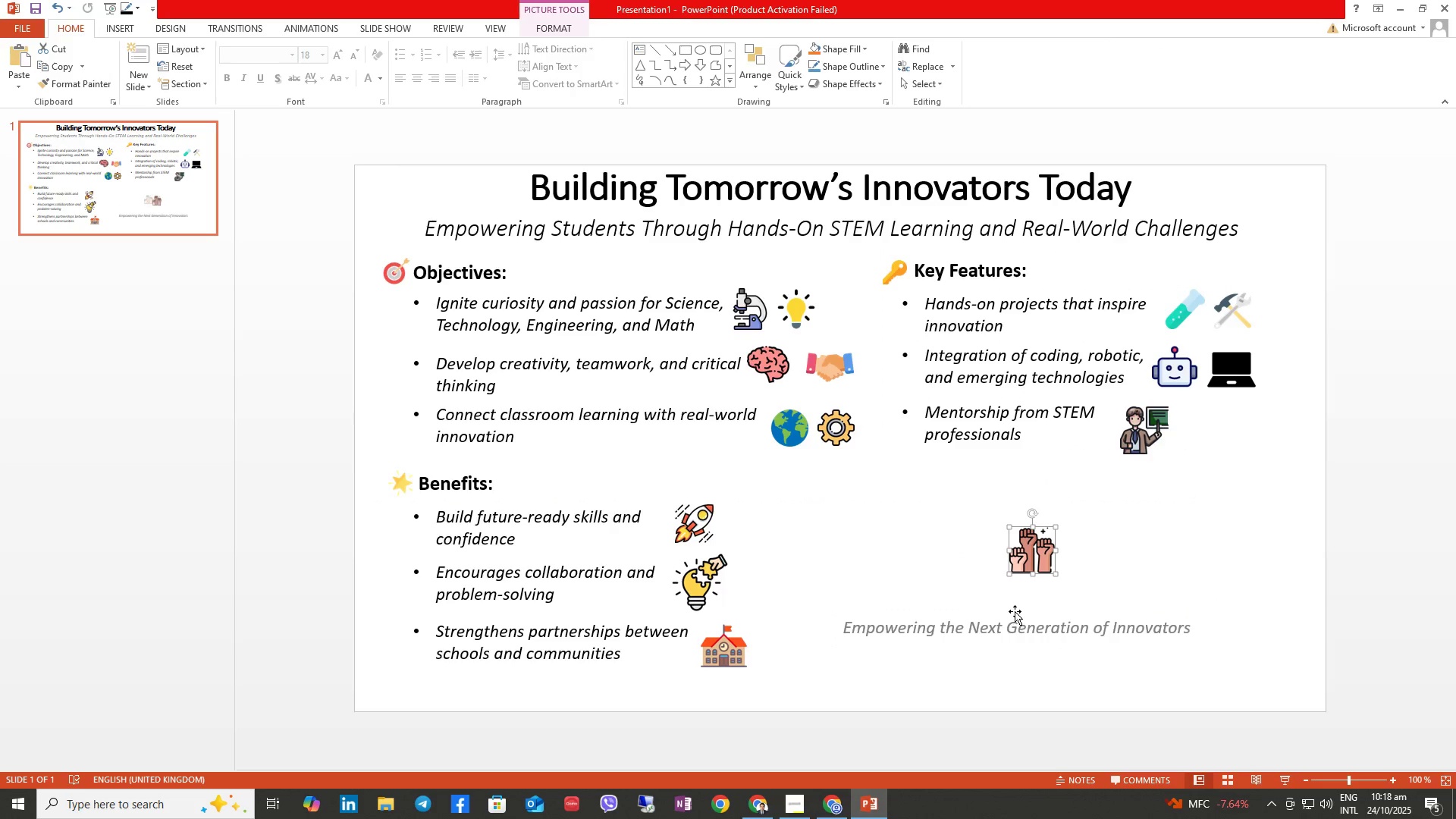 
left_click([1014, 618])
 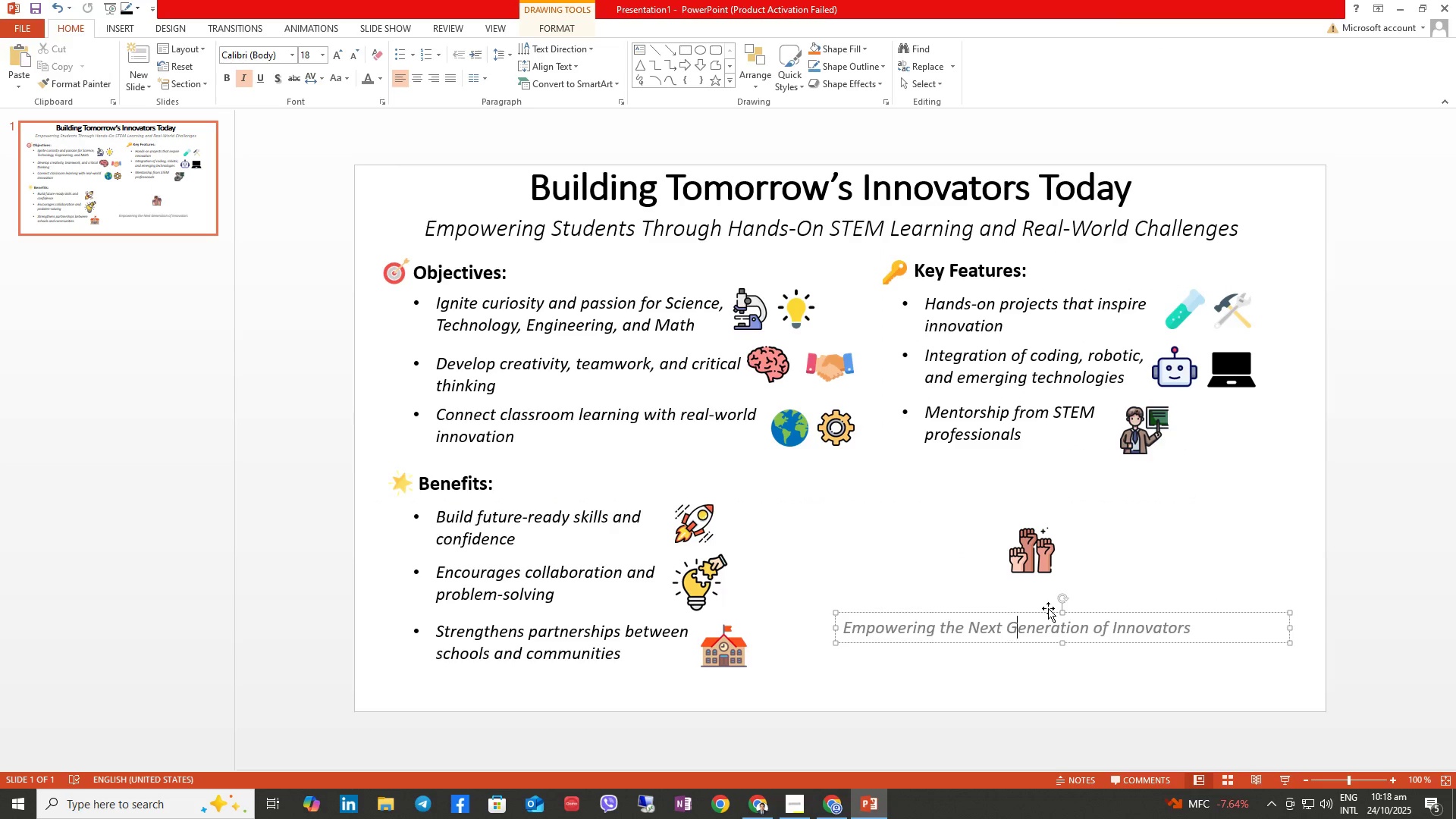 
left_click_drag(start_coordinate=[1048, 608], to_coordinate=[1070, 584])
 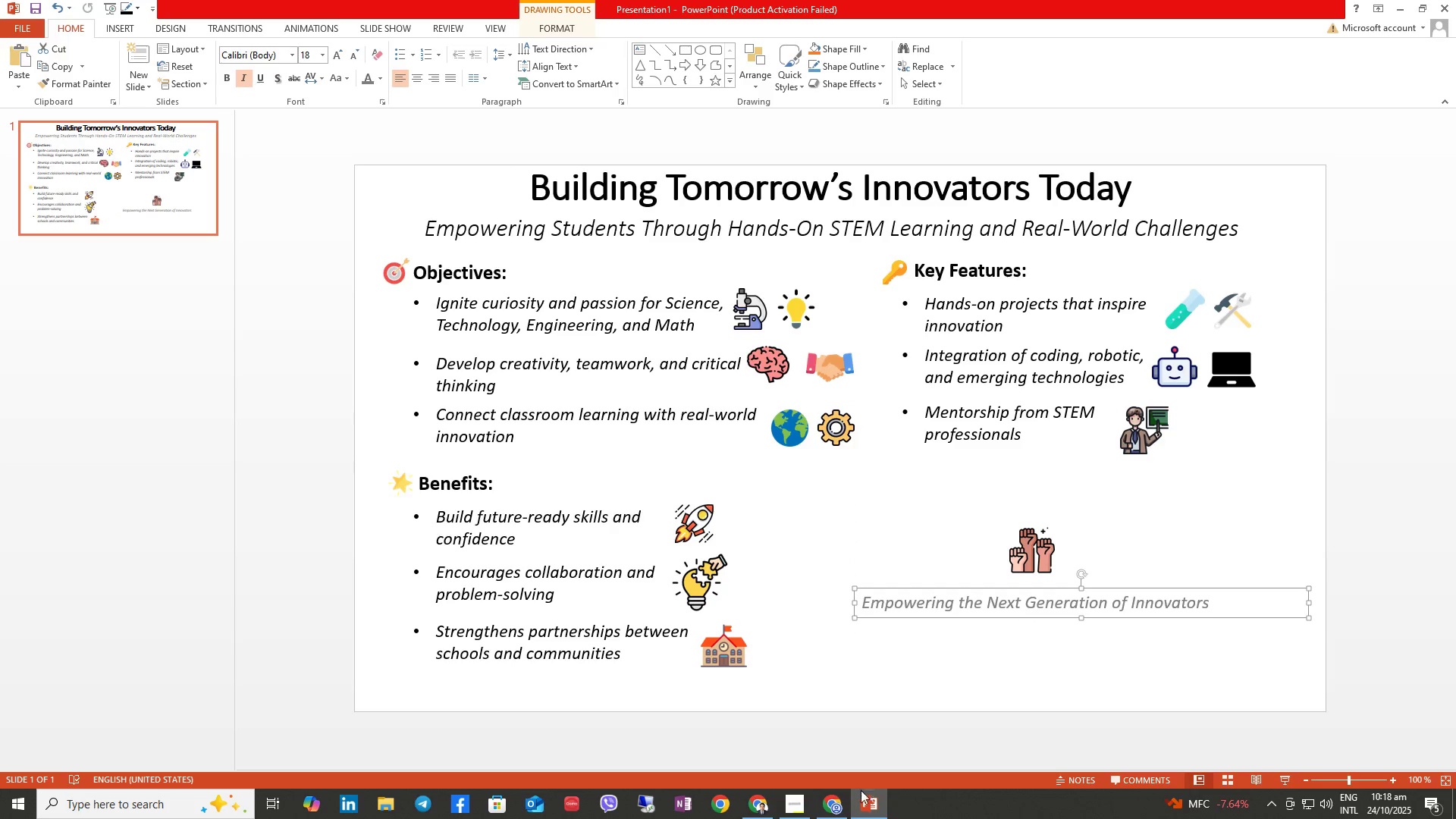 
left_click([863, 795])
 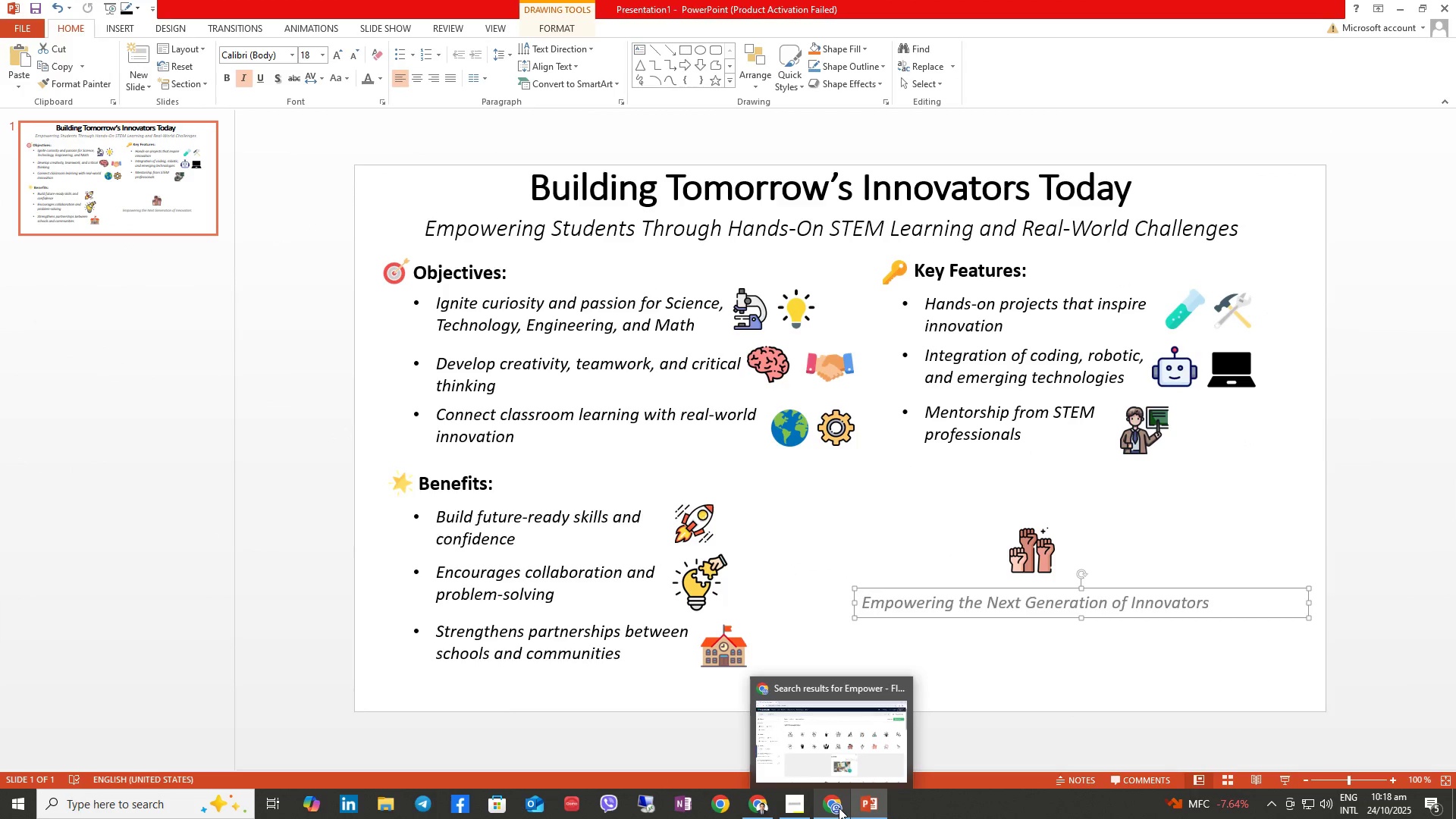 
left_click([839, 808])
 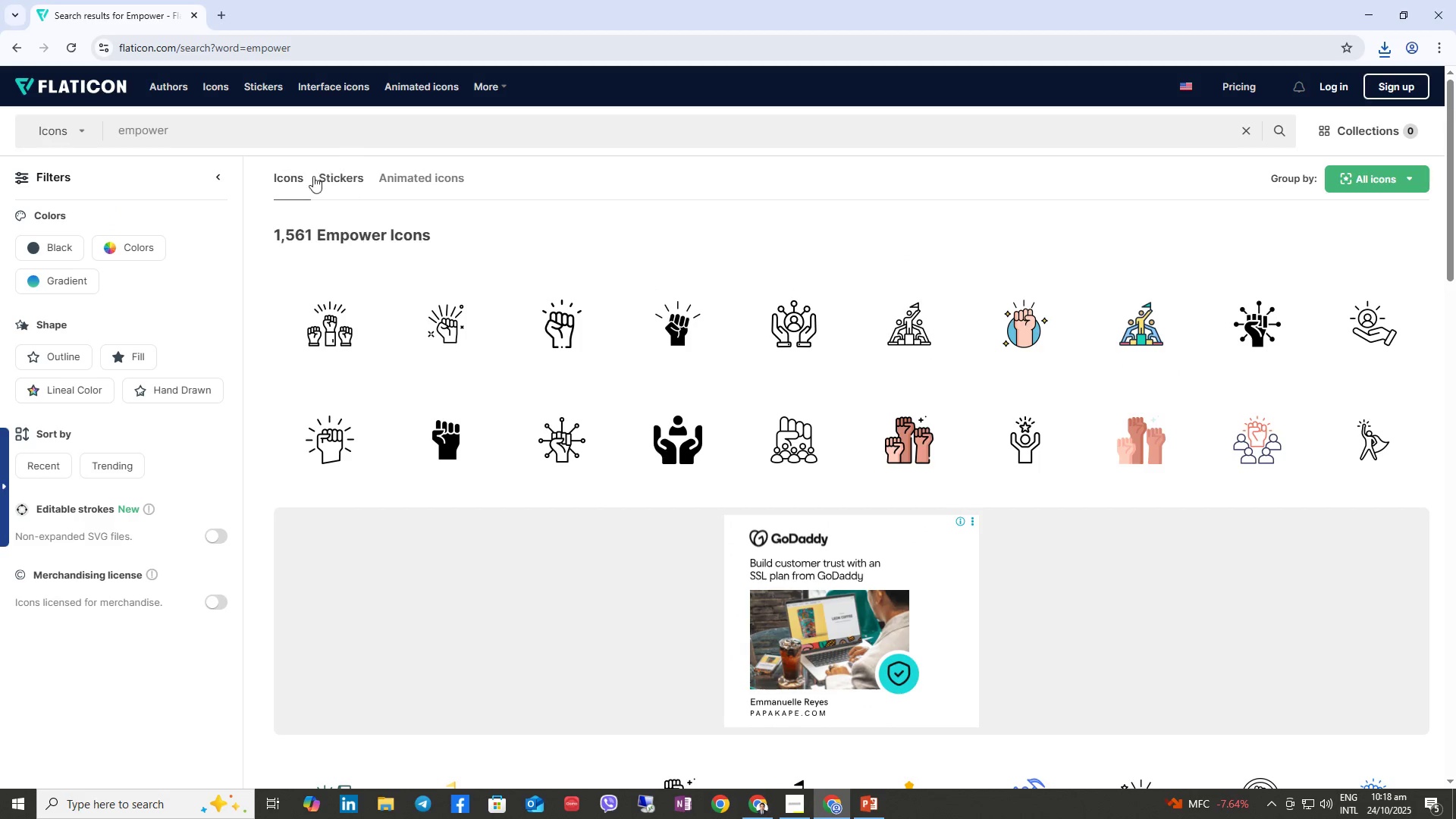 
left_click_drag(start_coordinate=[290, 140], to_coordinate=[14, 144])
 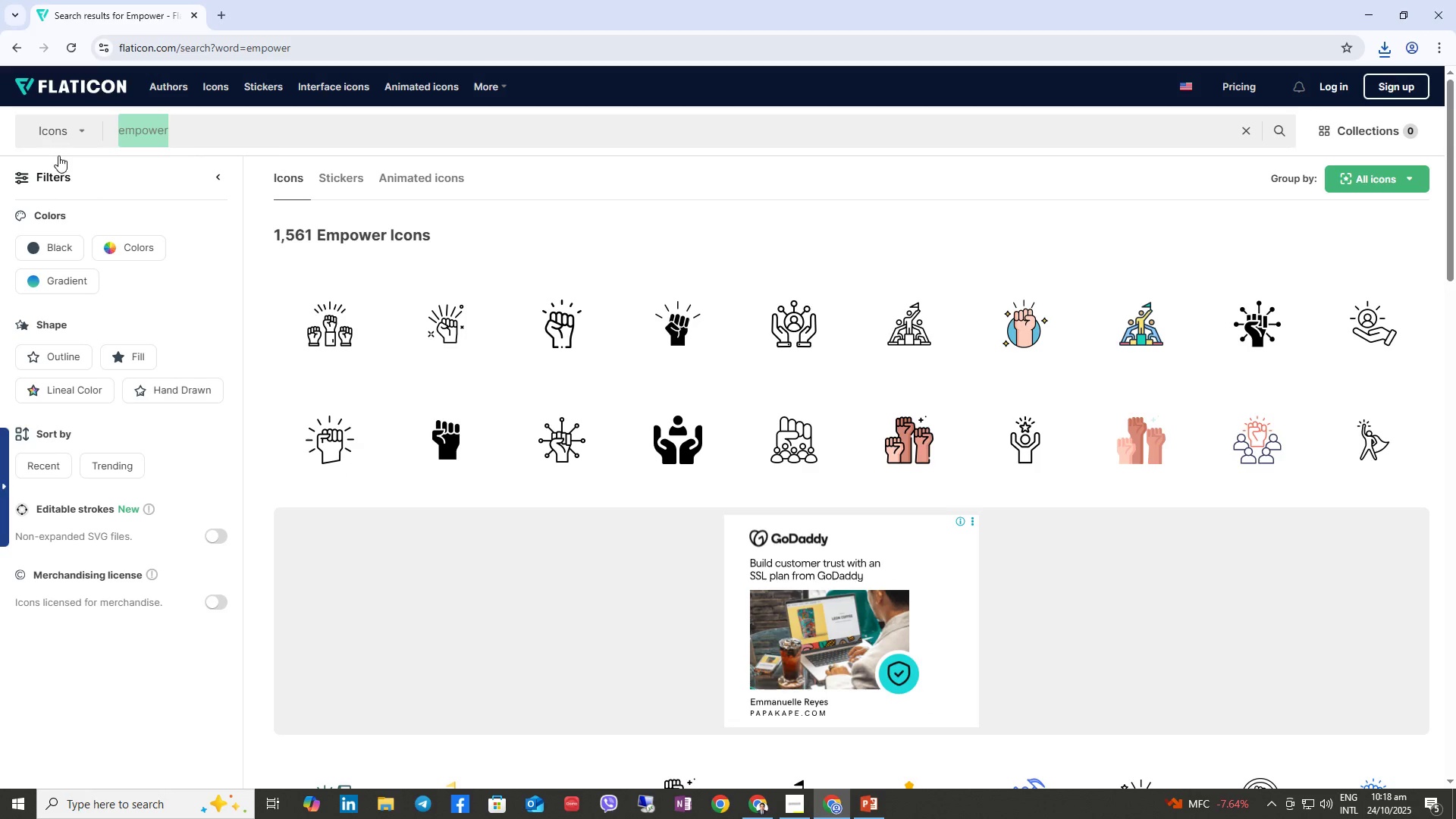 
type(grad cap)
 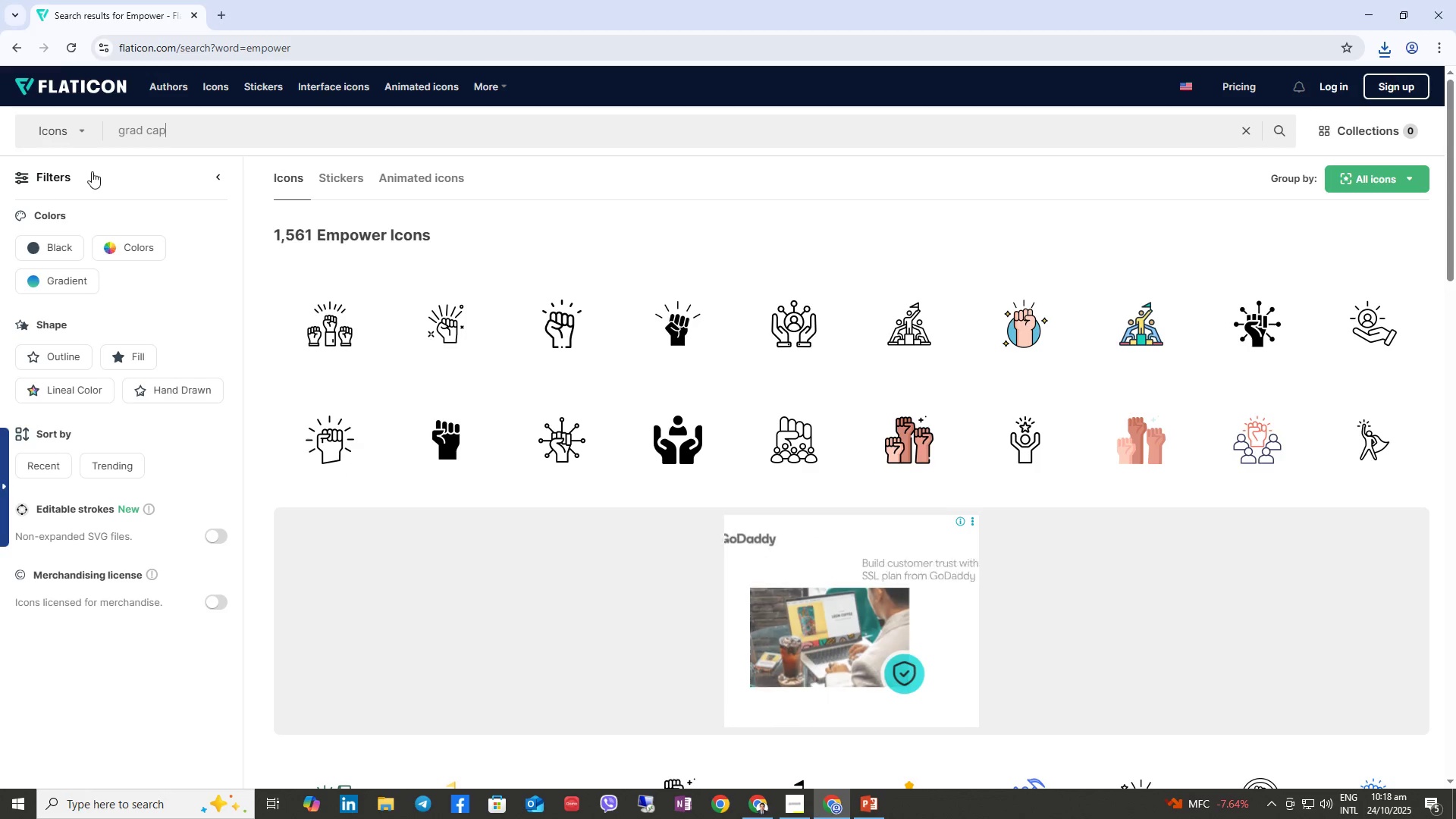 
key(Enter)
 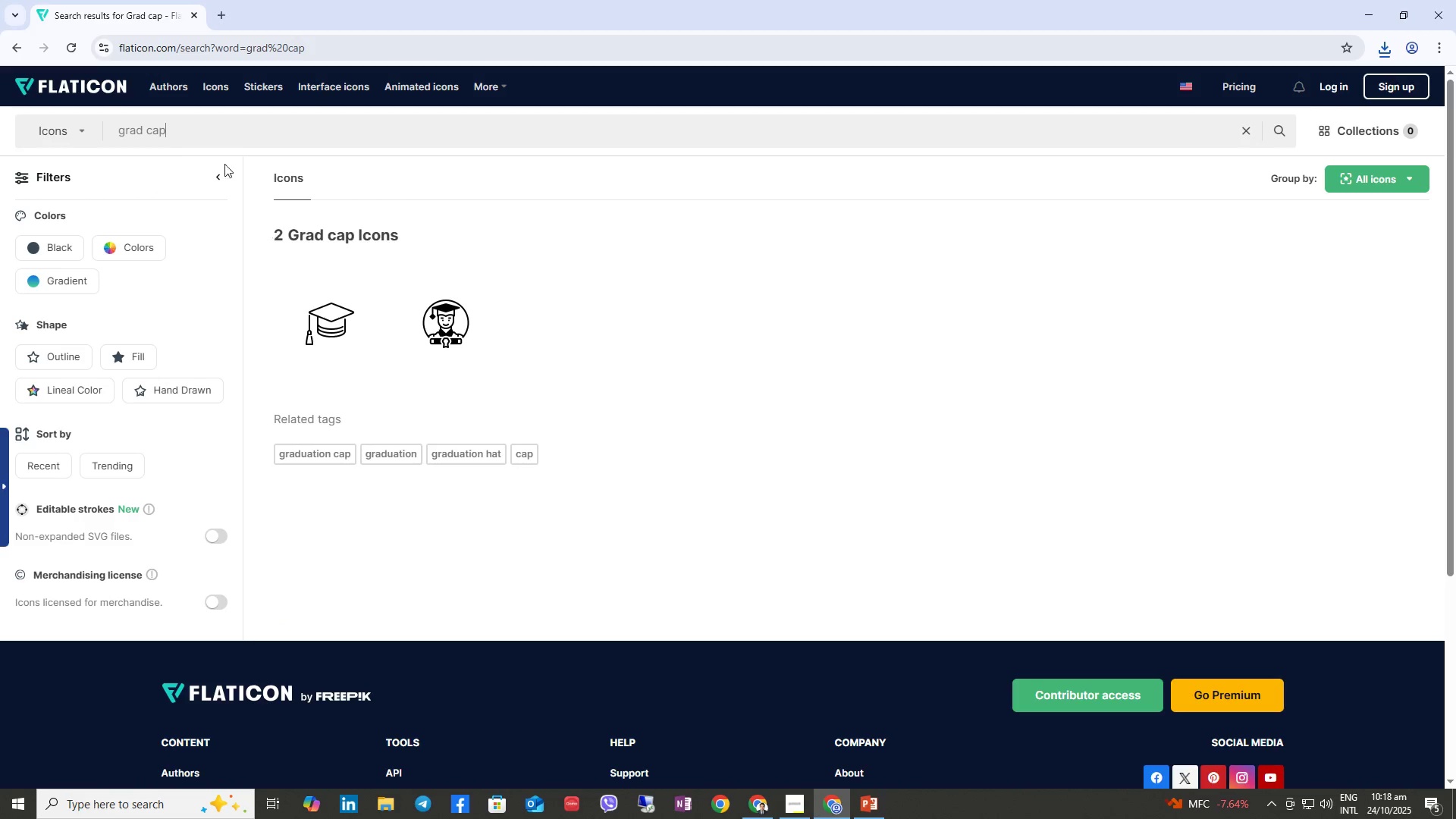 
left_click_drag(start_coordinate=[186, 133], to_coordinate=[144, 136])
 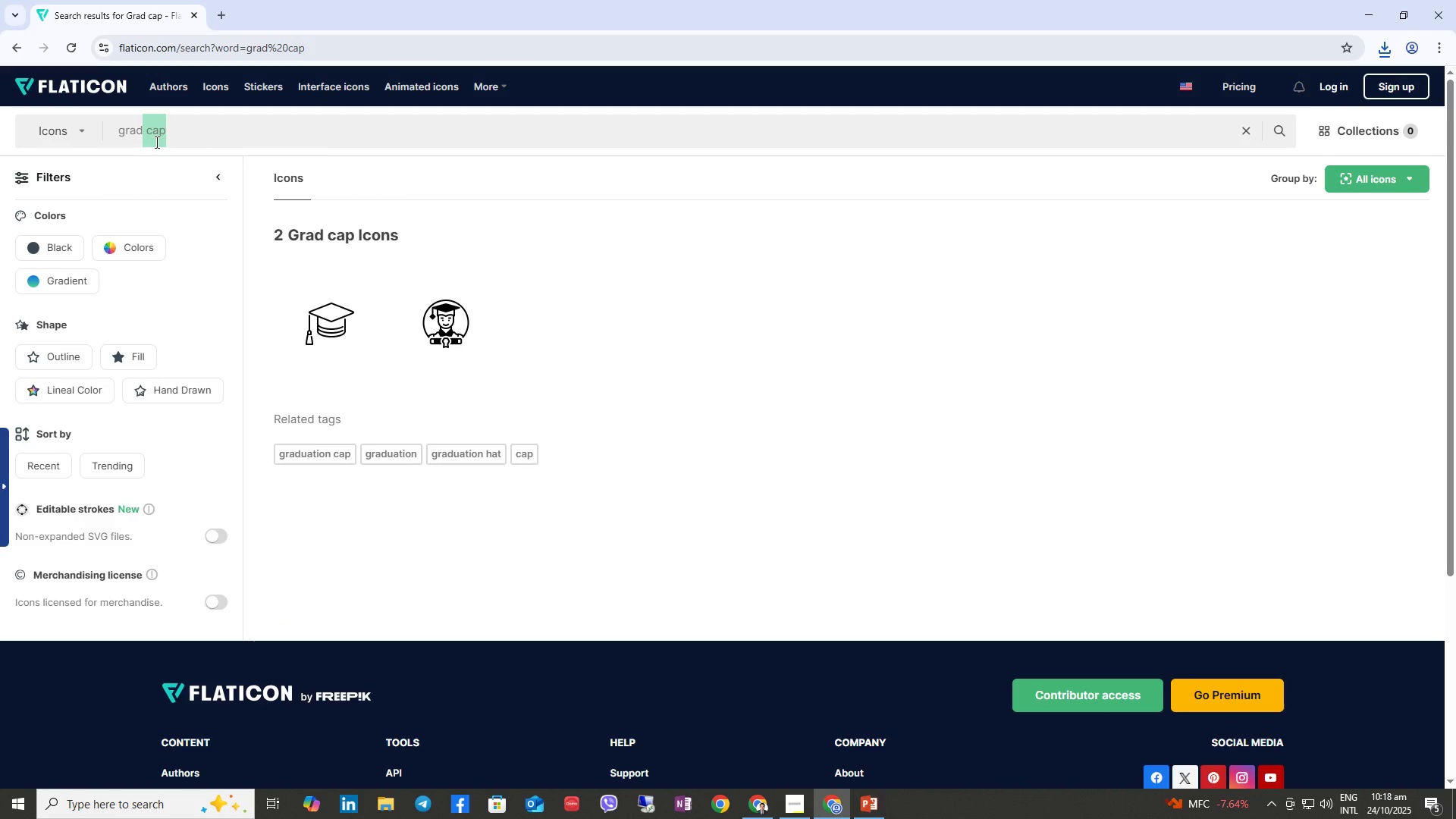 
type(uation cap)
 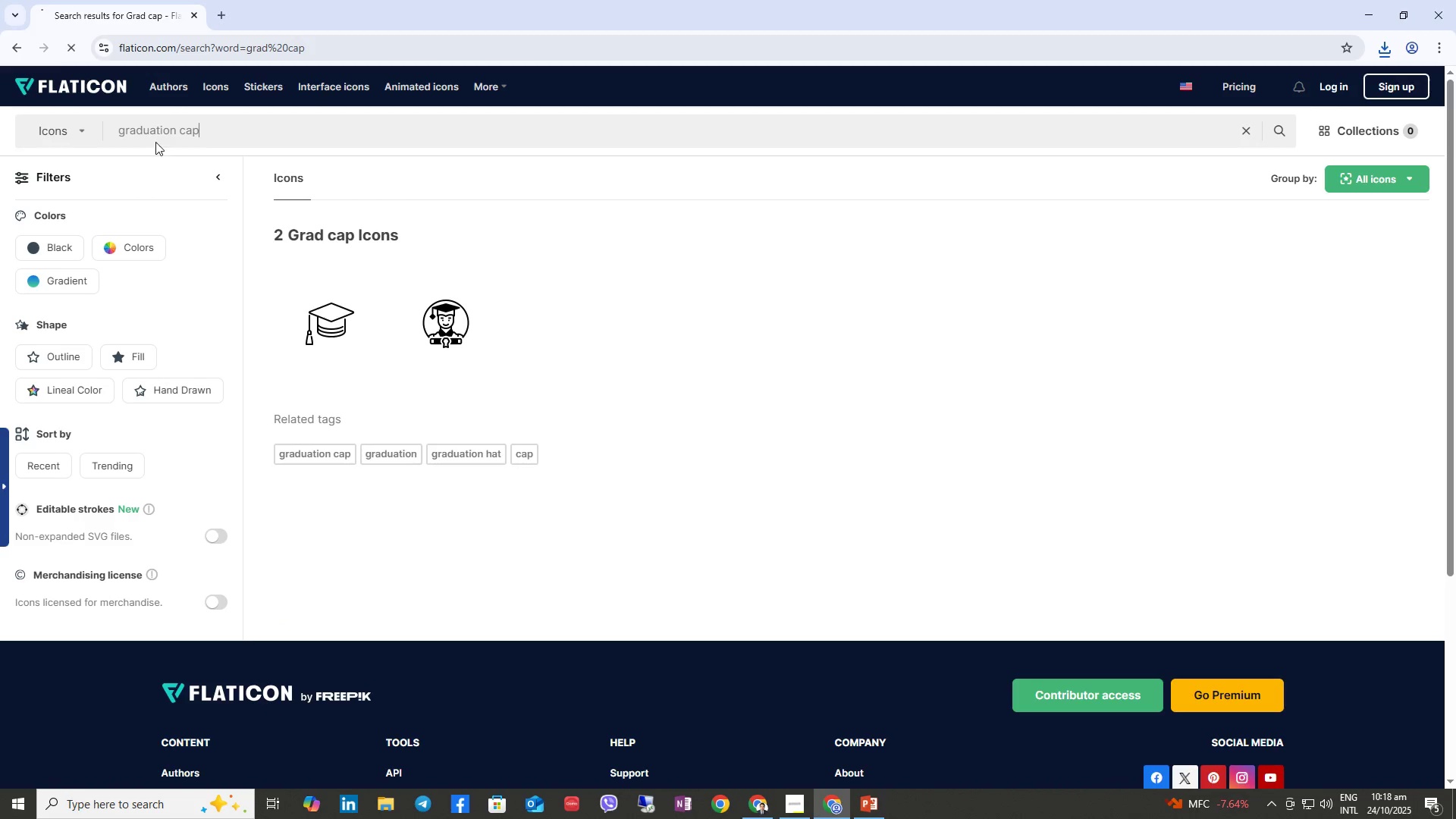 
key(Enter)
 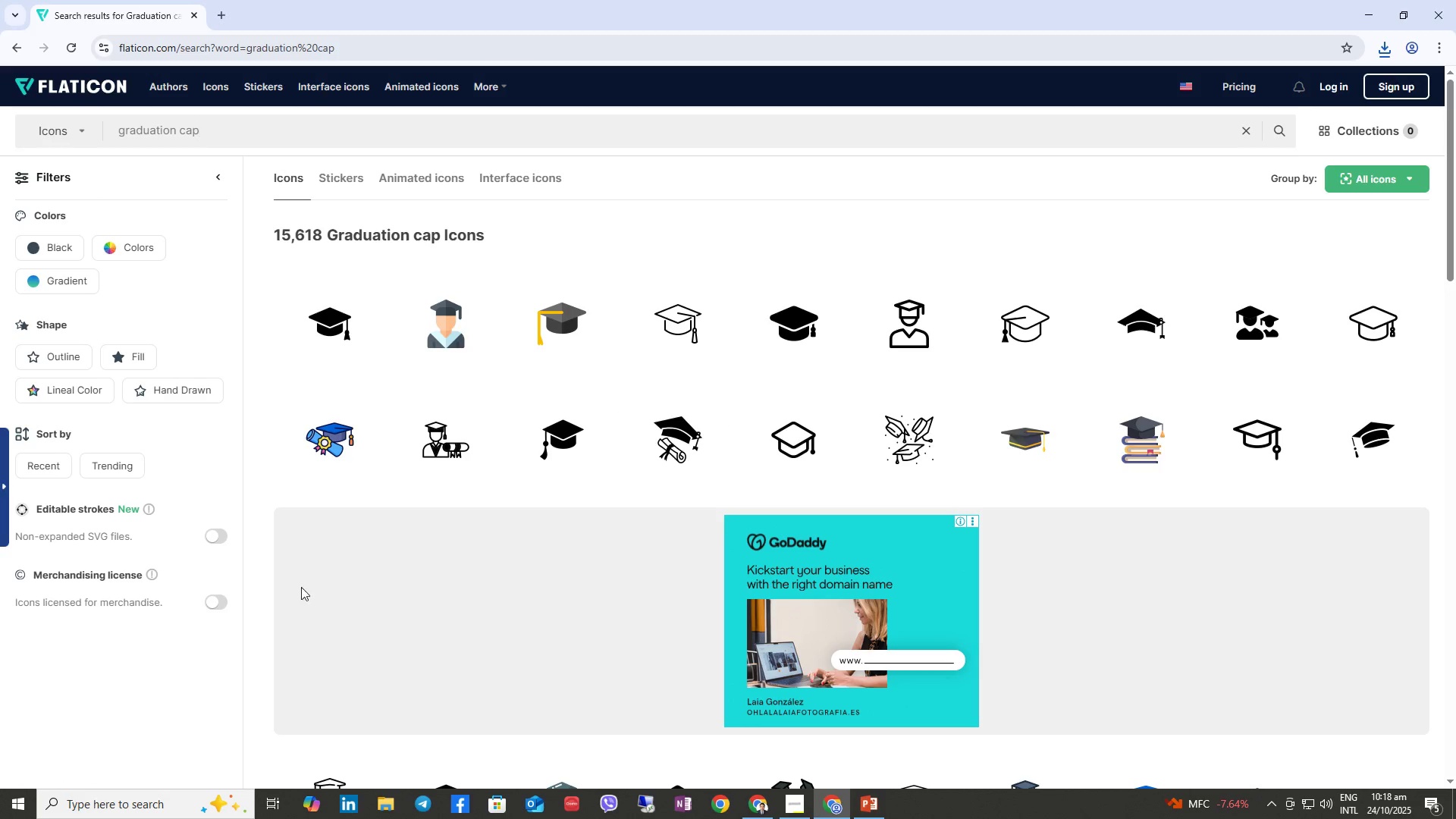 
wait(5.95)
 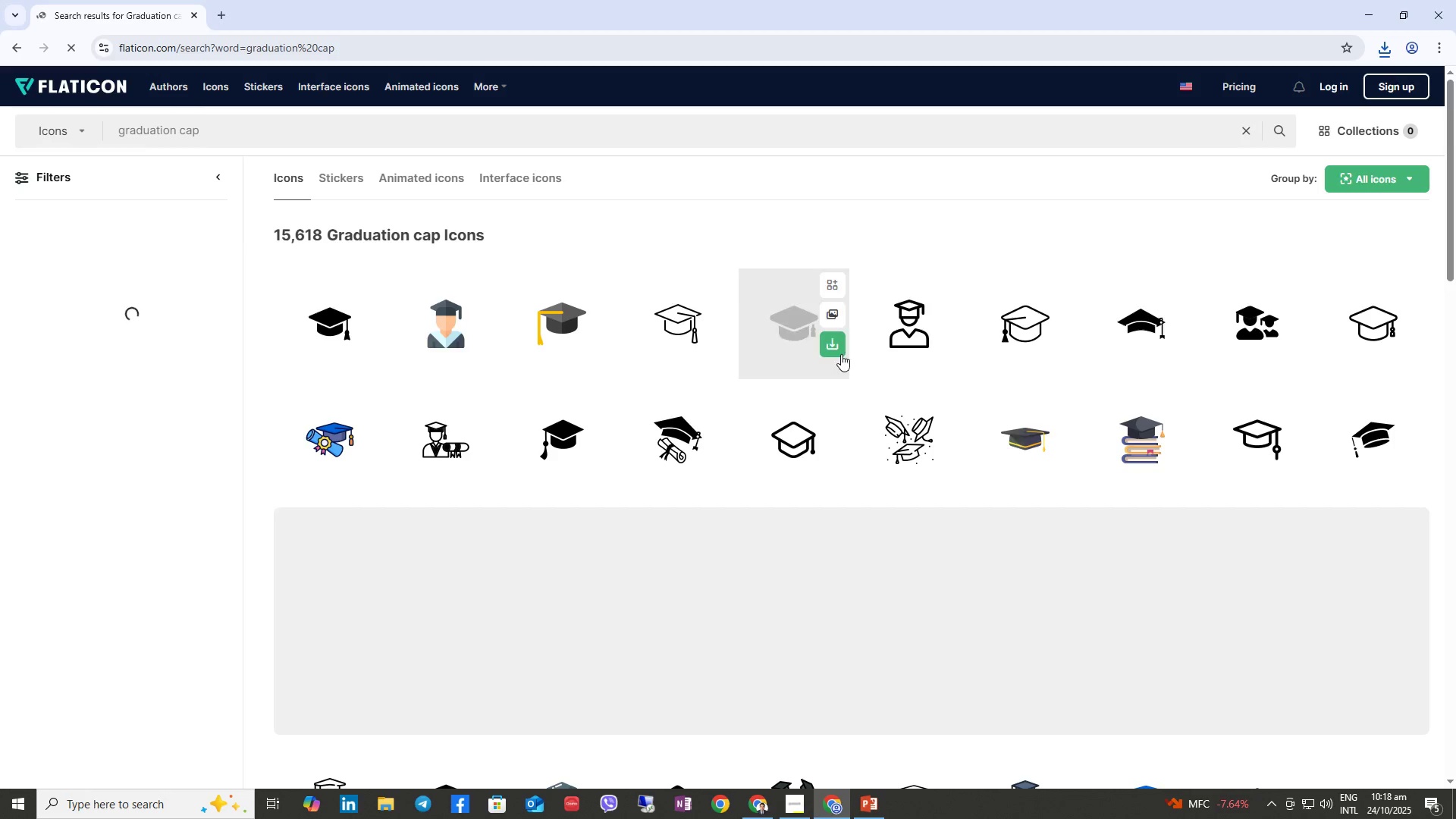 
right_click([550, 300])
 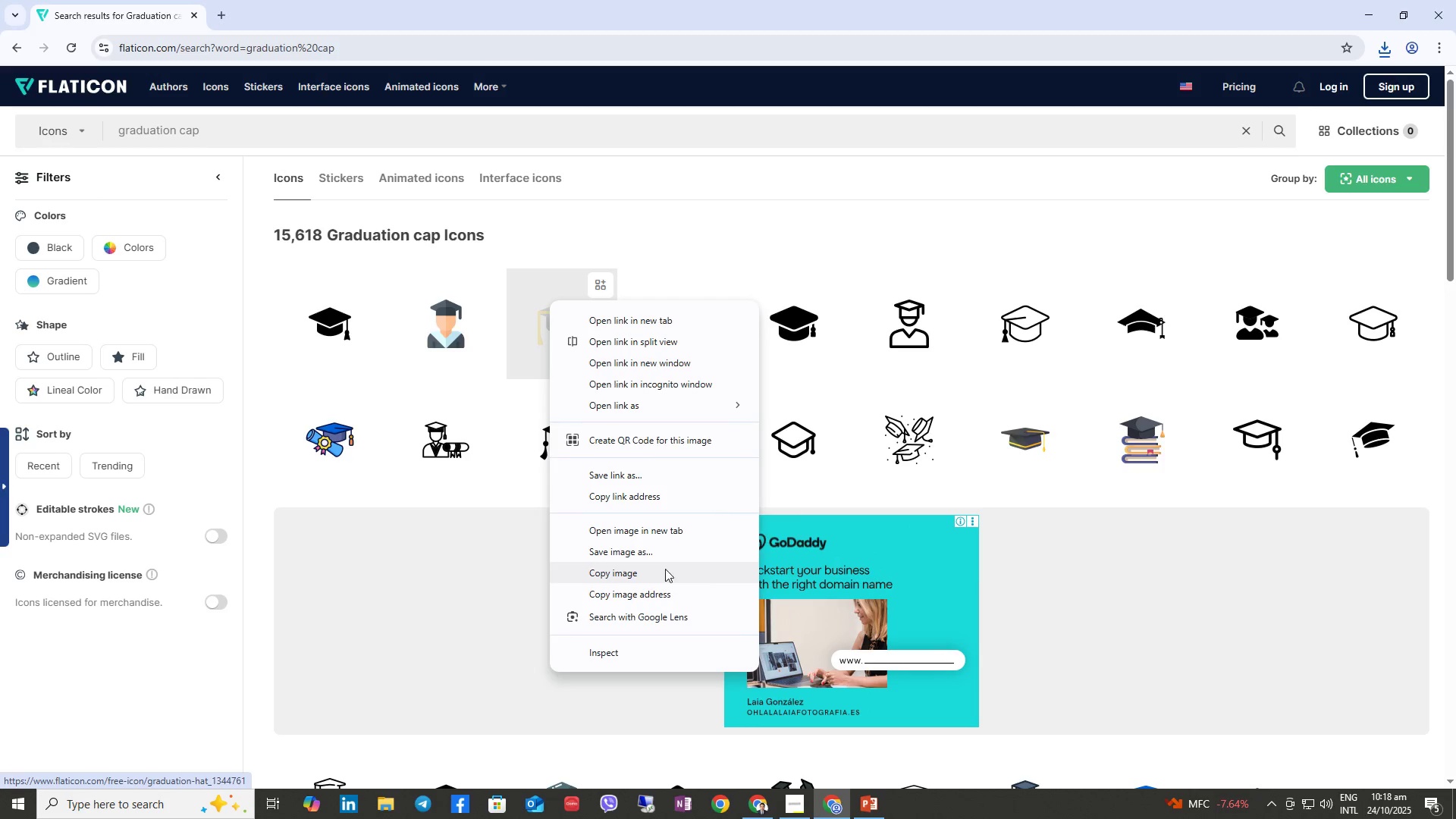 
left_click([661, 555])
 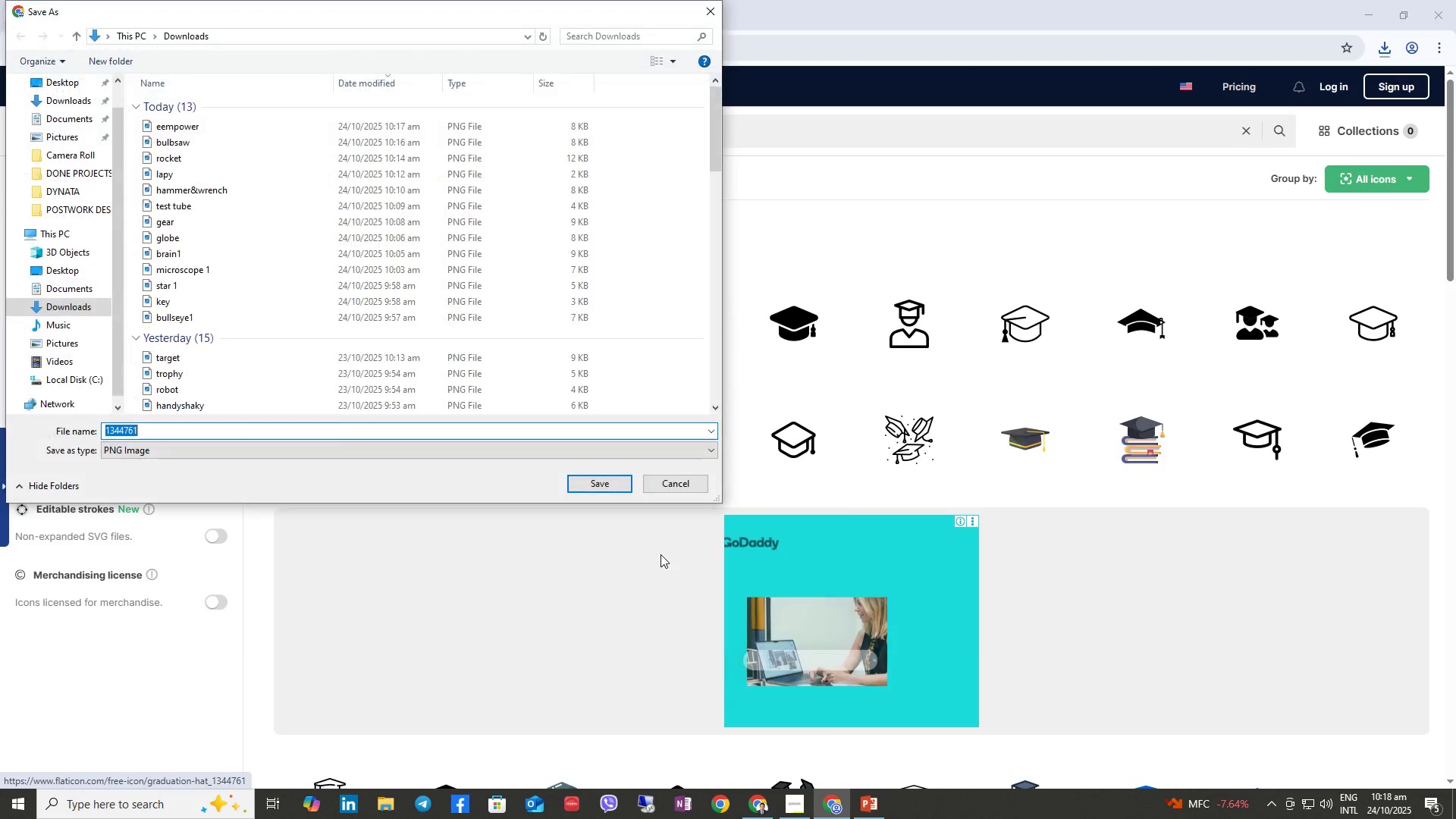 
type(grad car)
 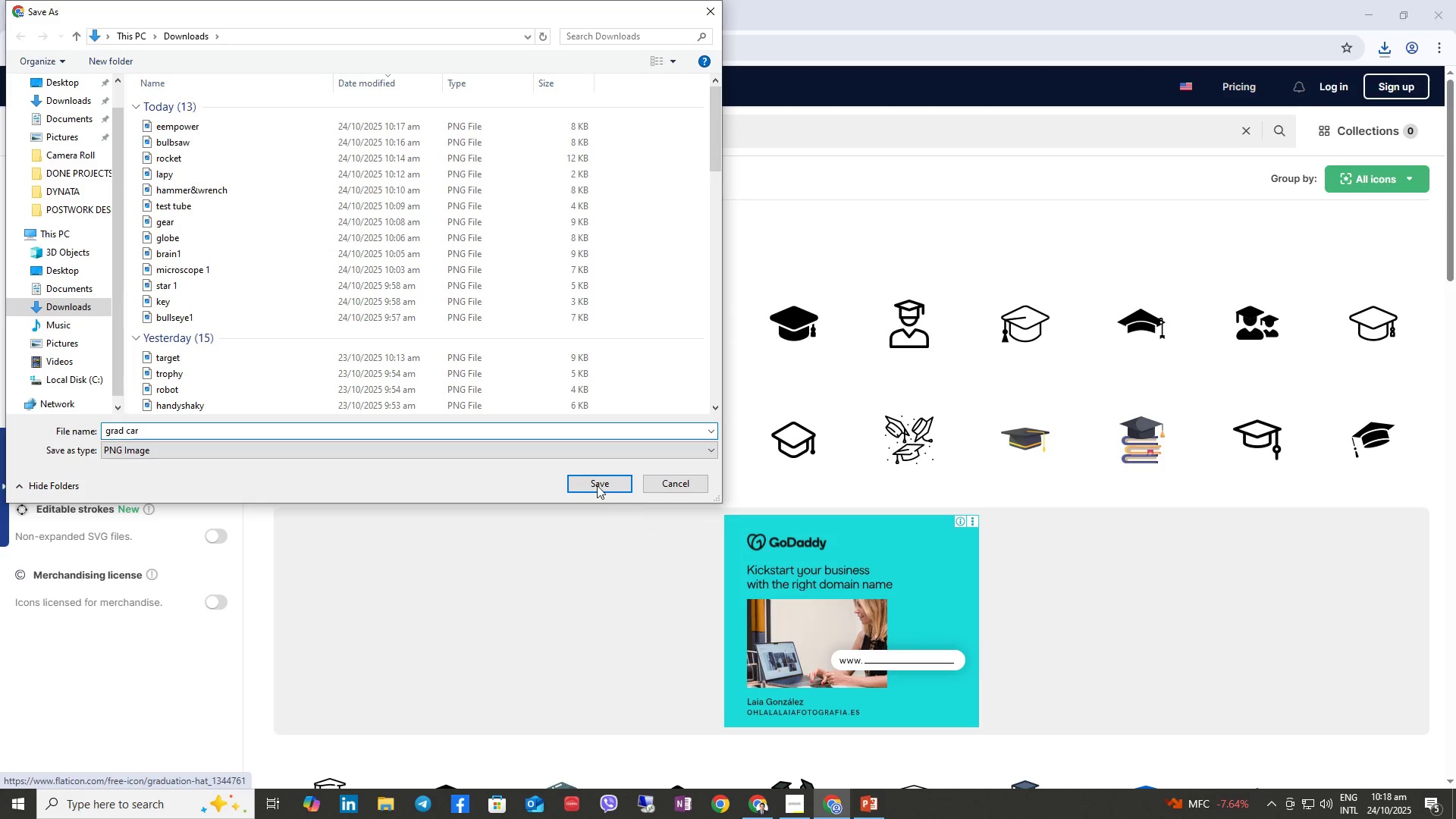 
left_click([597, 485])
 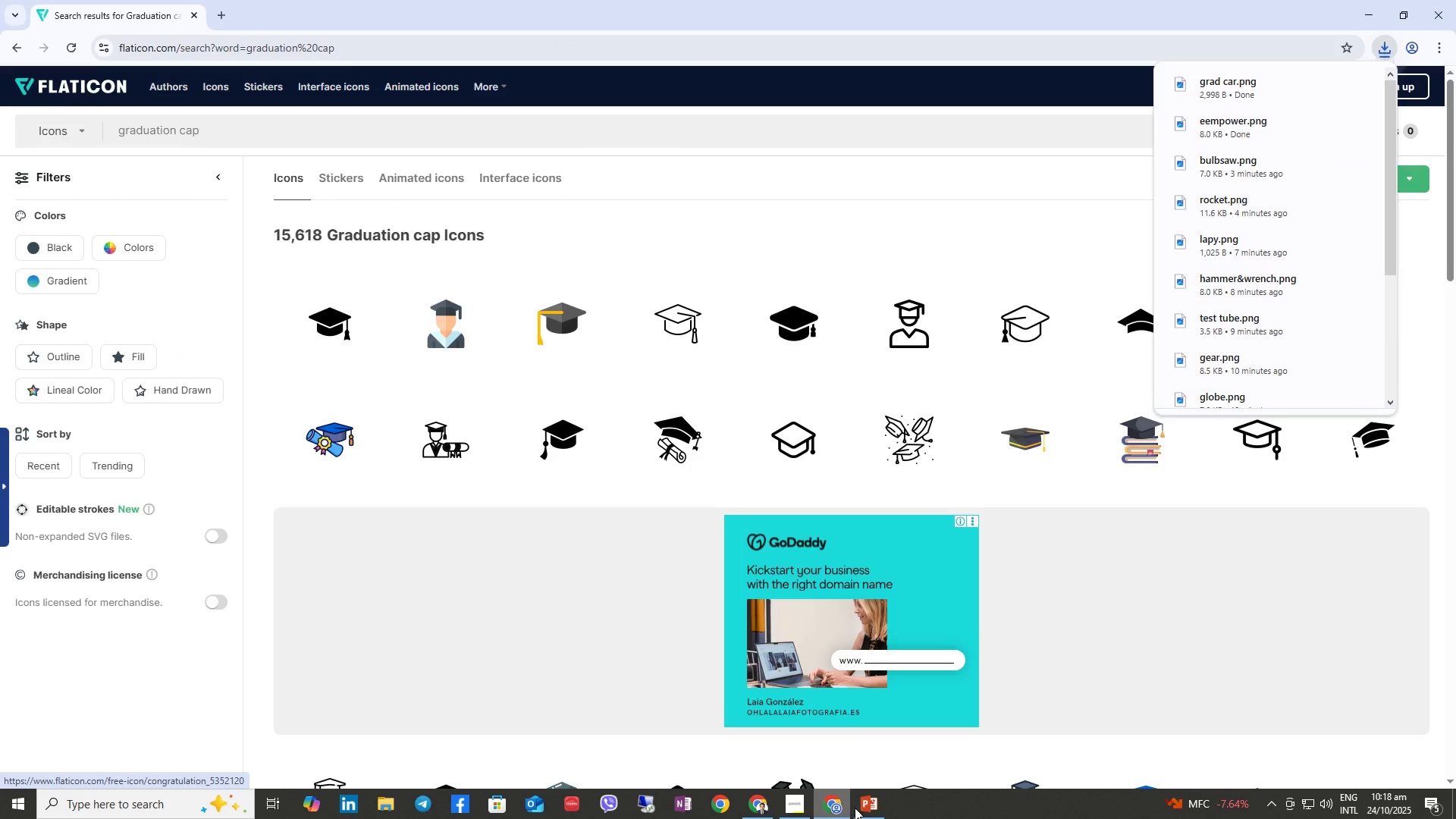 
left_click([862, 807])
 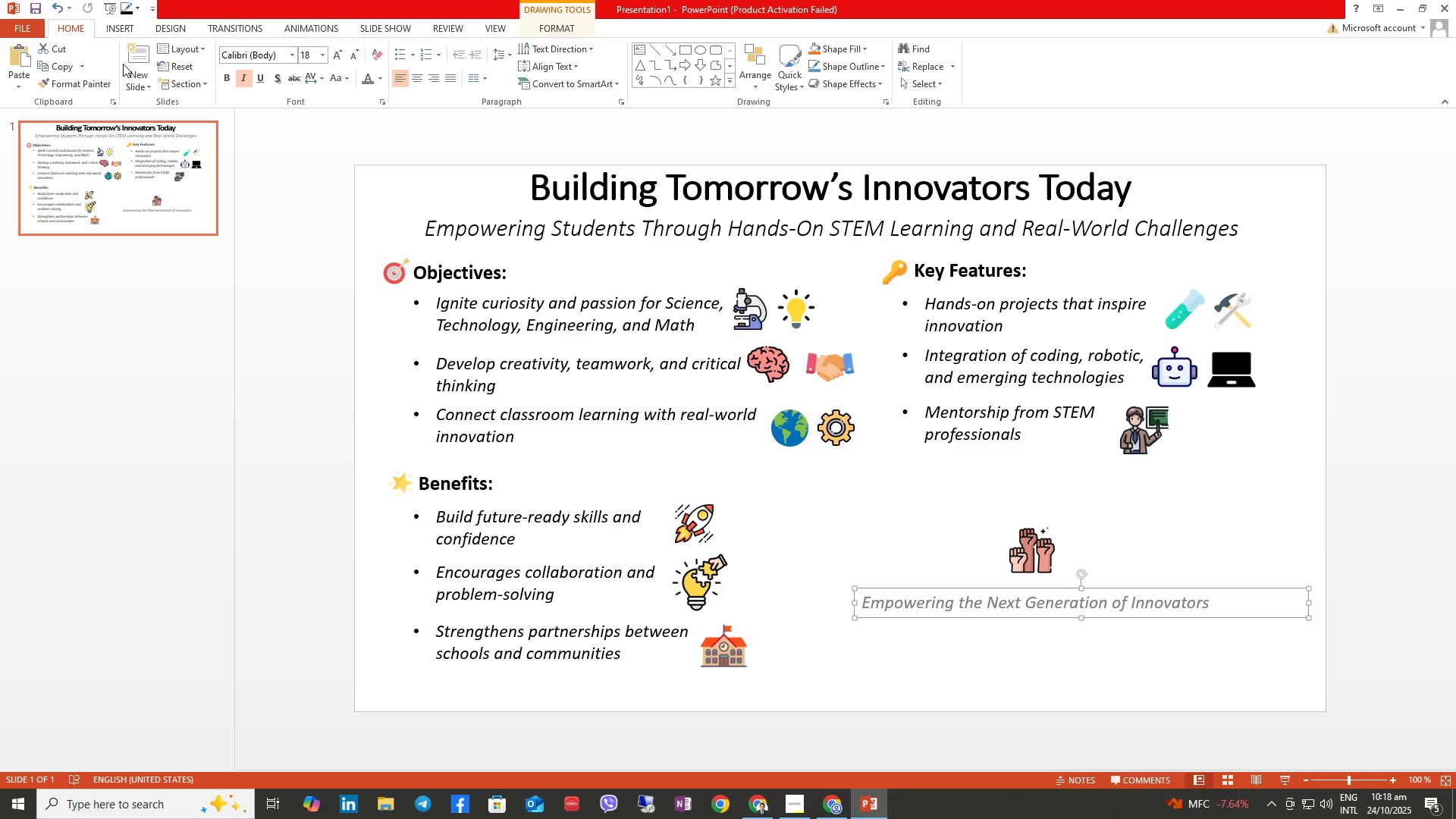 
left_click([123, 18])
 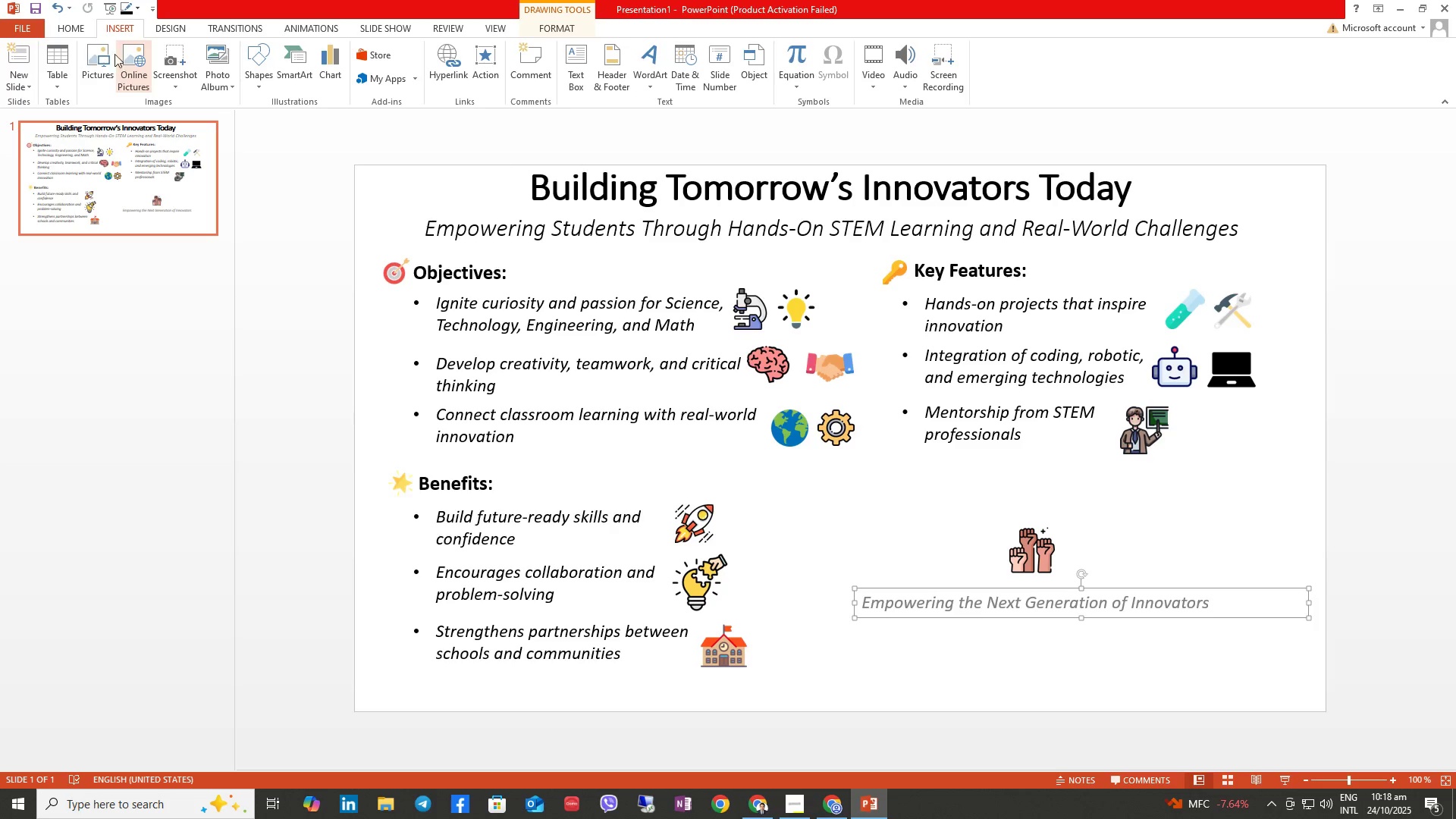 
left_click([108, 54])
 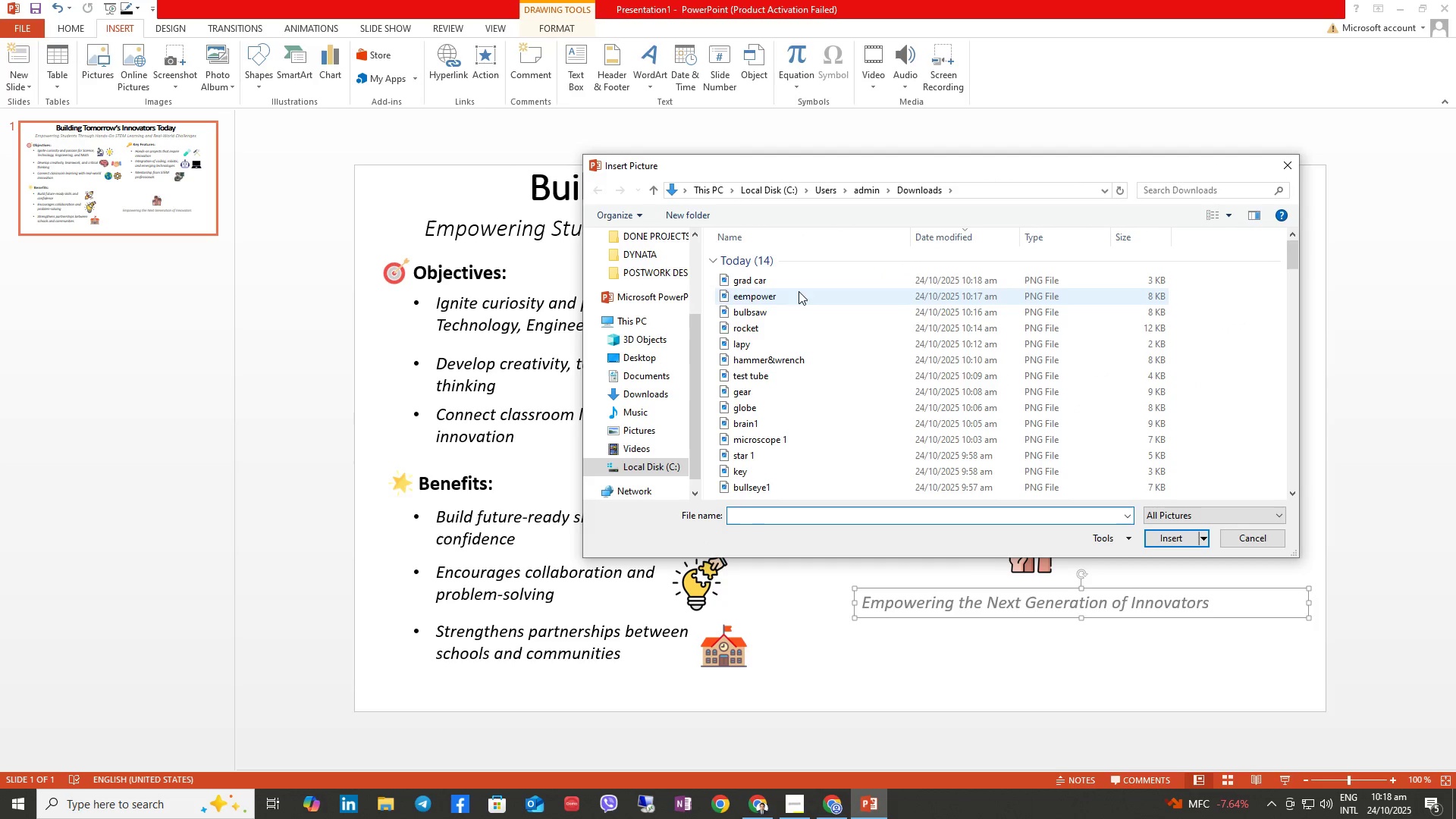 
left_click([783, 281])
 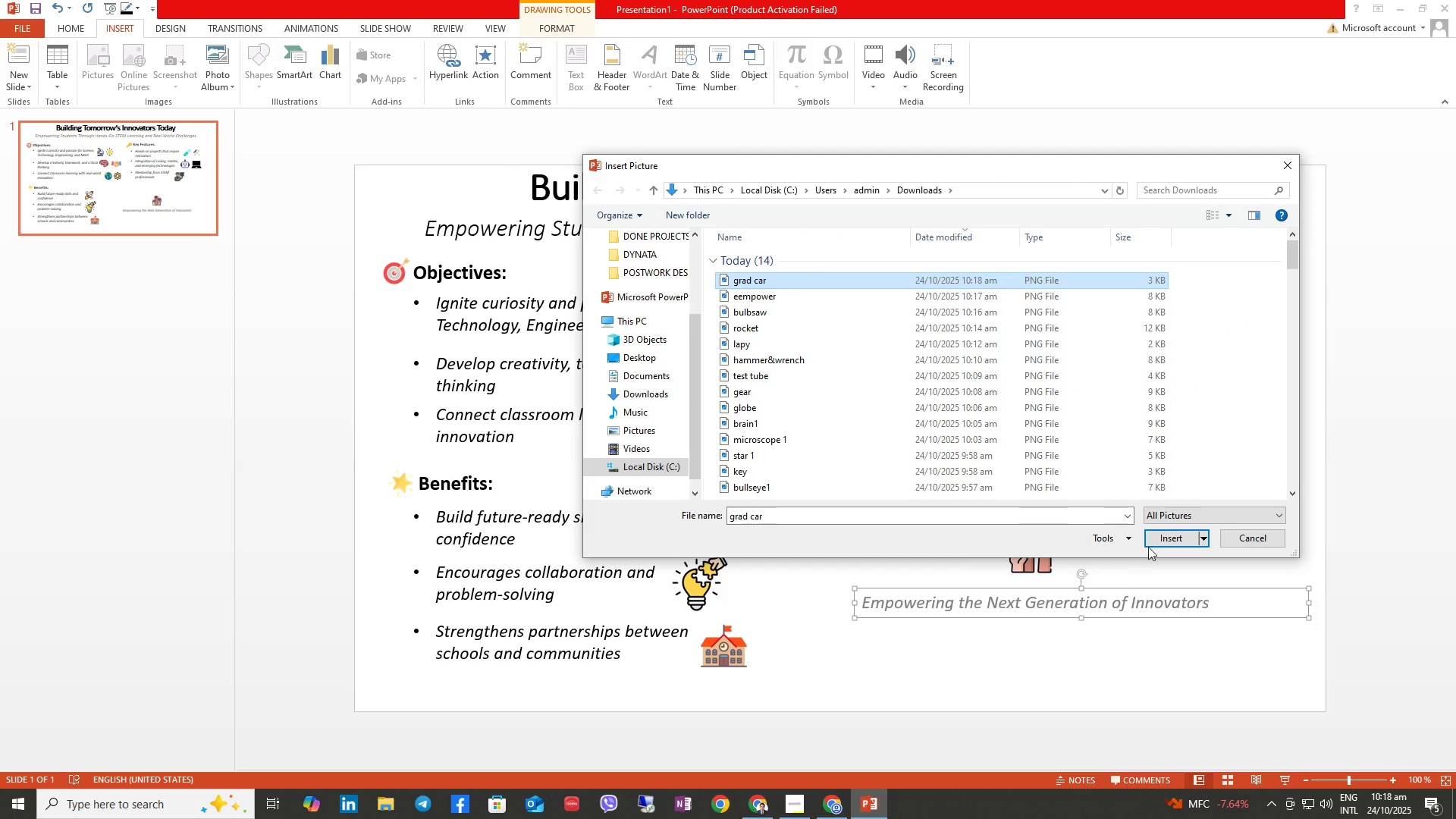 
left_click([1156, 536])
 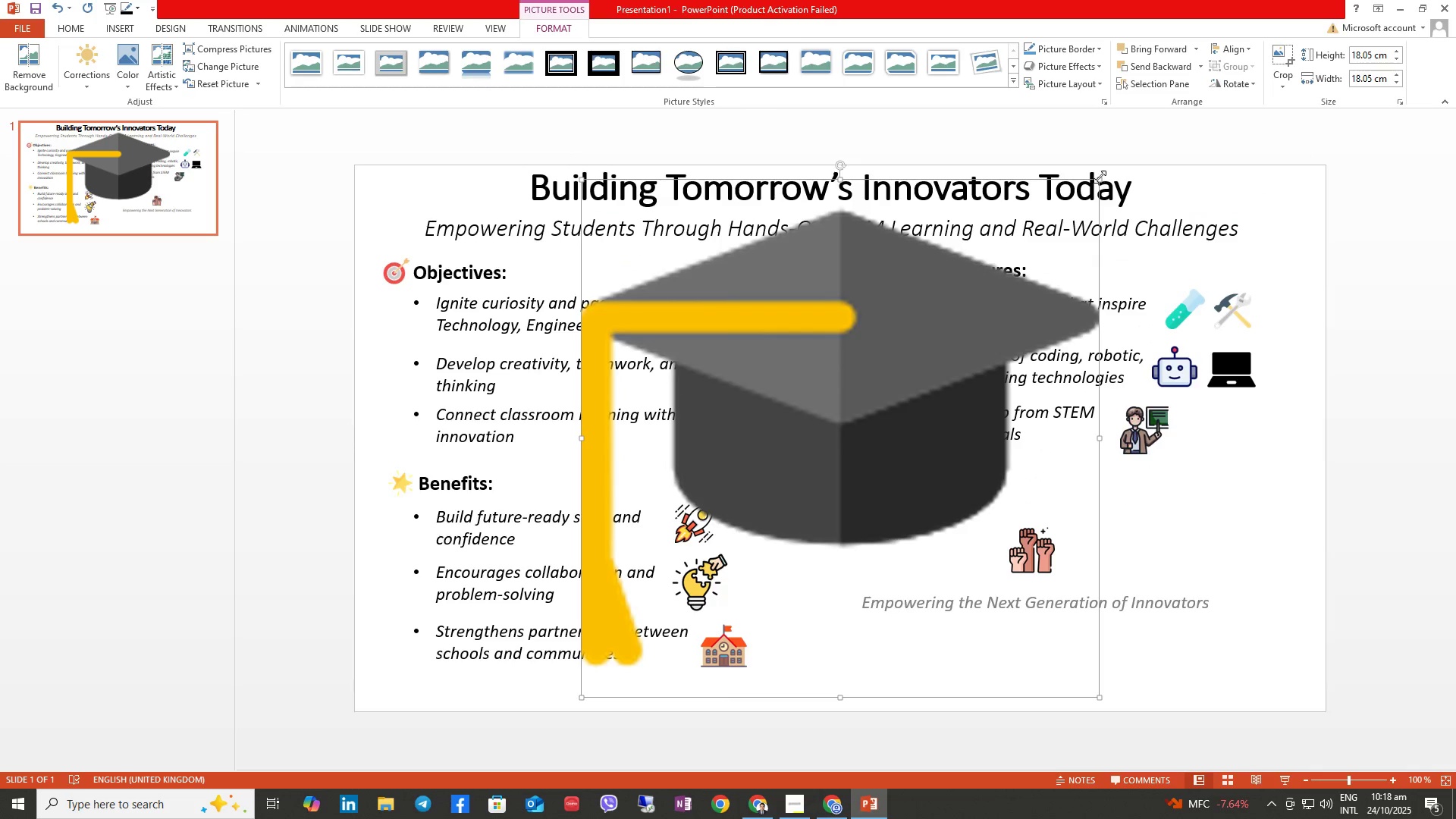 
left_click_drag(start_coordinate=[1099, 178], to_coordinate=[631, 641])
 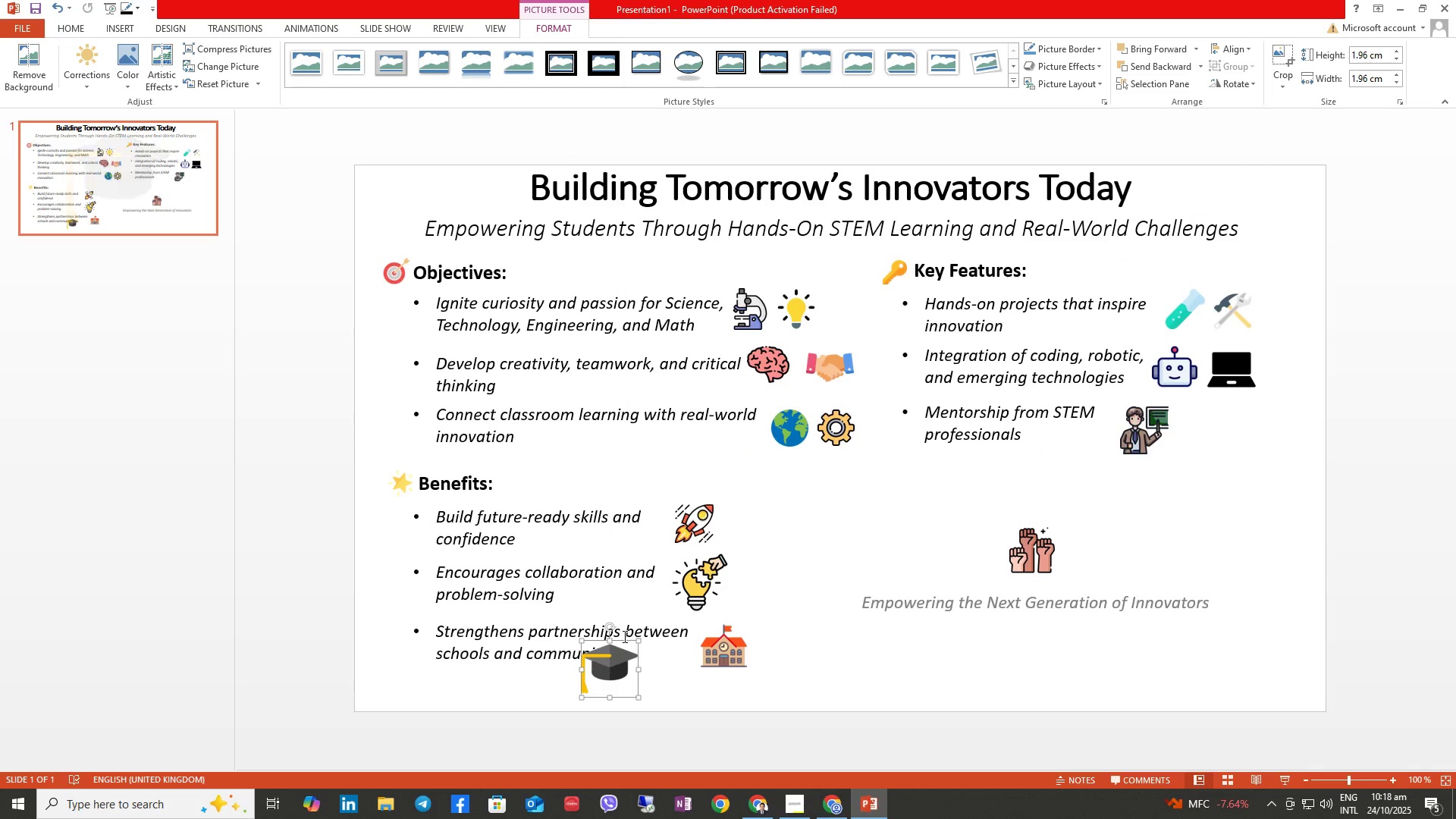 
left_click_drag(start_coordinate=[623, 636], to_coordinate=[1034, 538])
 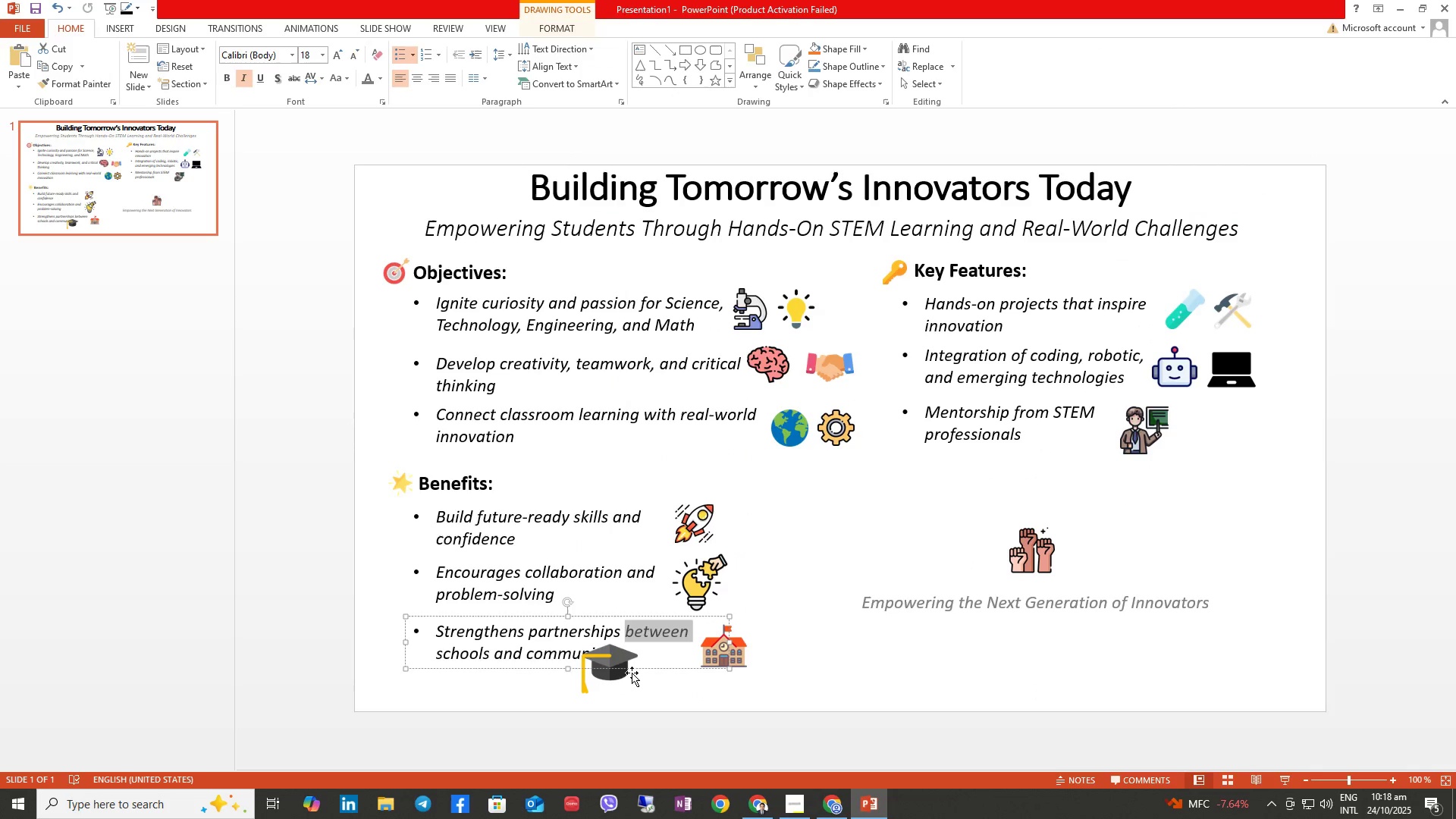 
left_click([629, 671])
 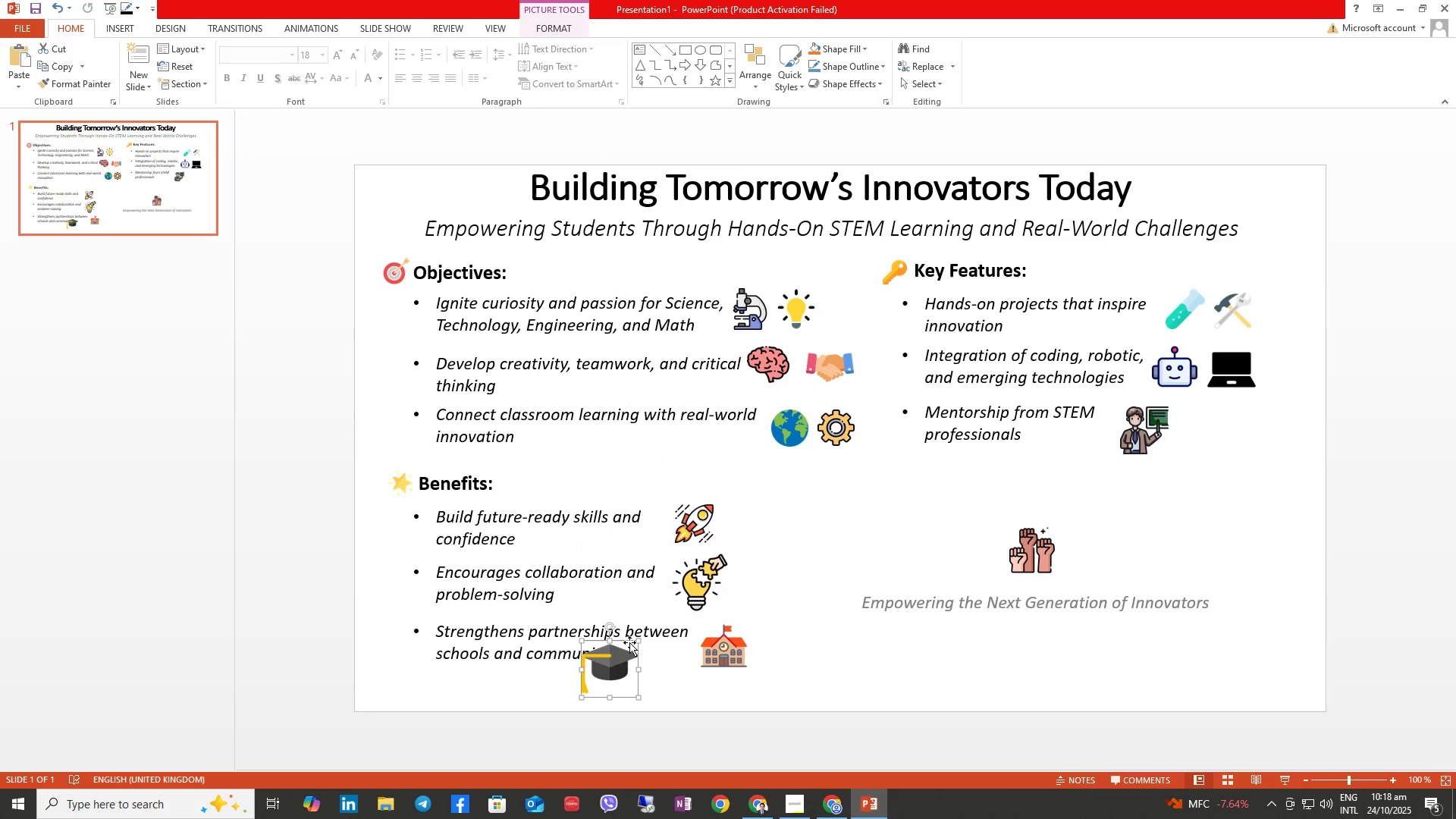 
left_click_drag(start_coordinate=[629, 642], to_coordinate=[1130, 538])
 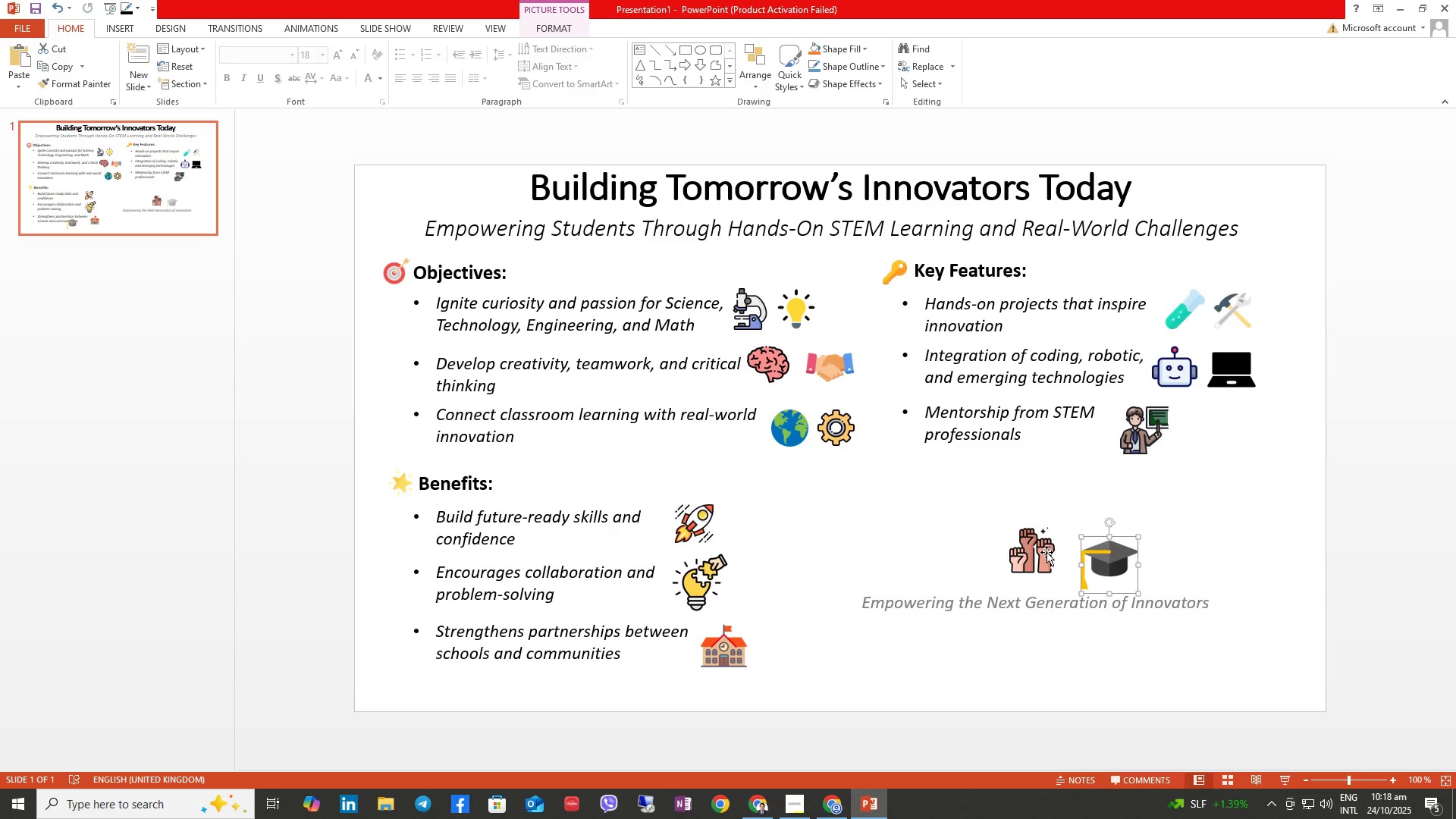 
left_click([1046, 552])
 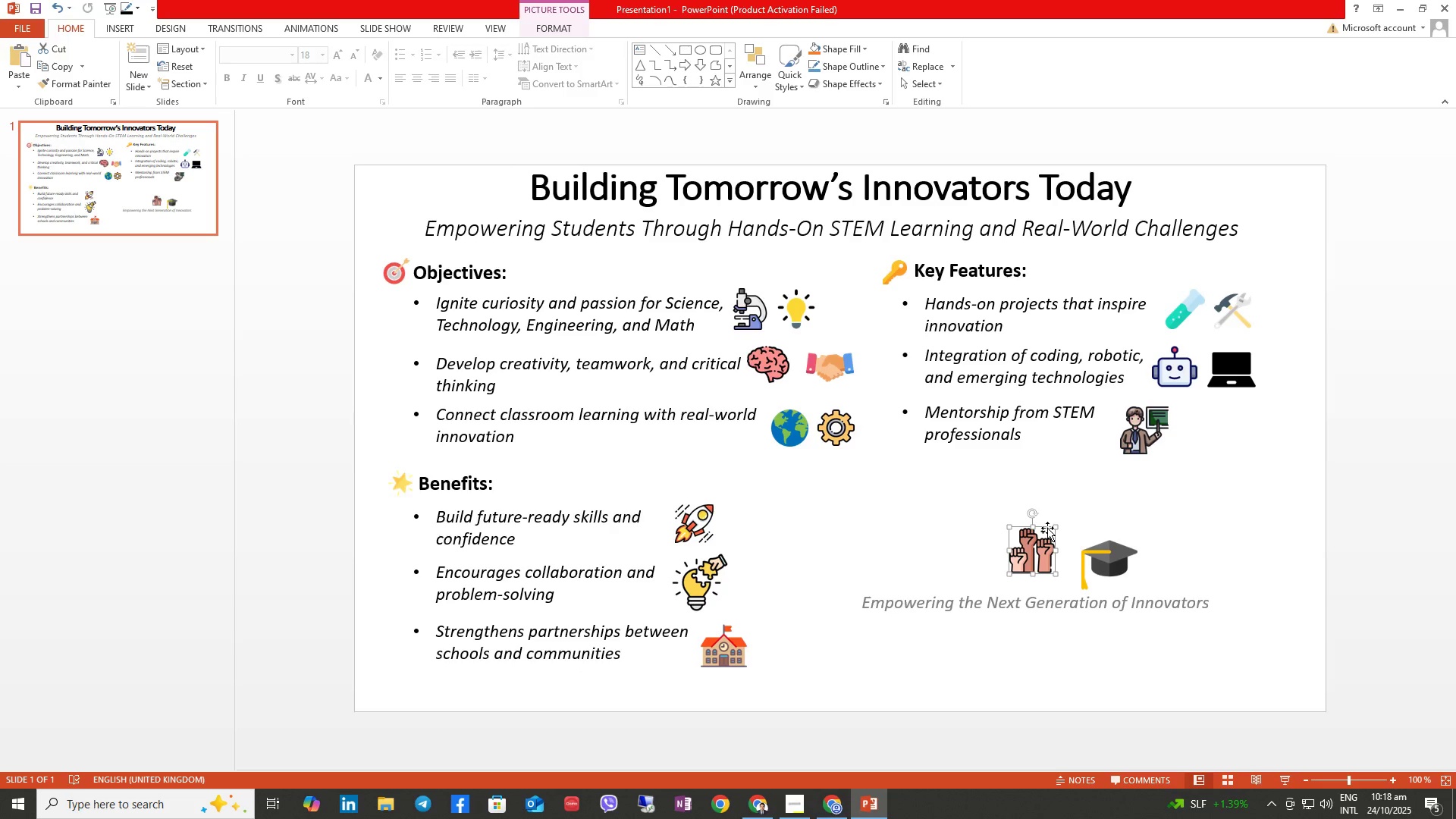 
left_click_drag(start_coordinate=[1047, 528], to_coordinate=[980, 532])
 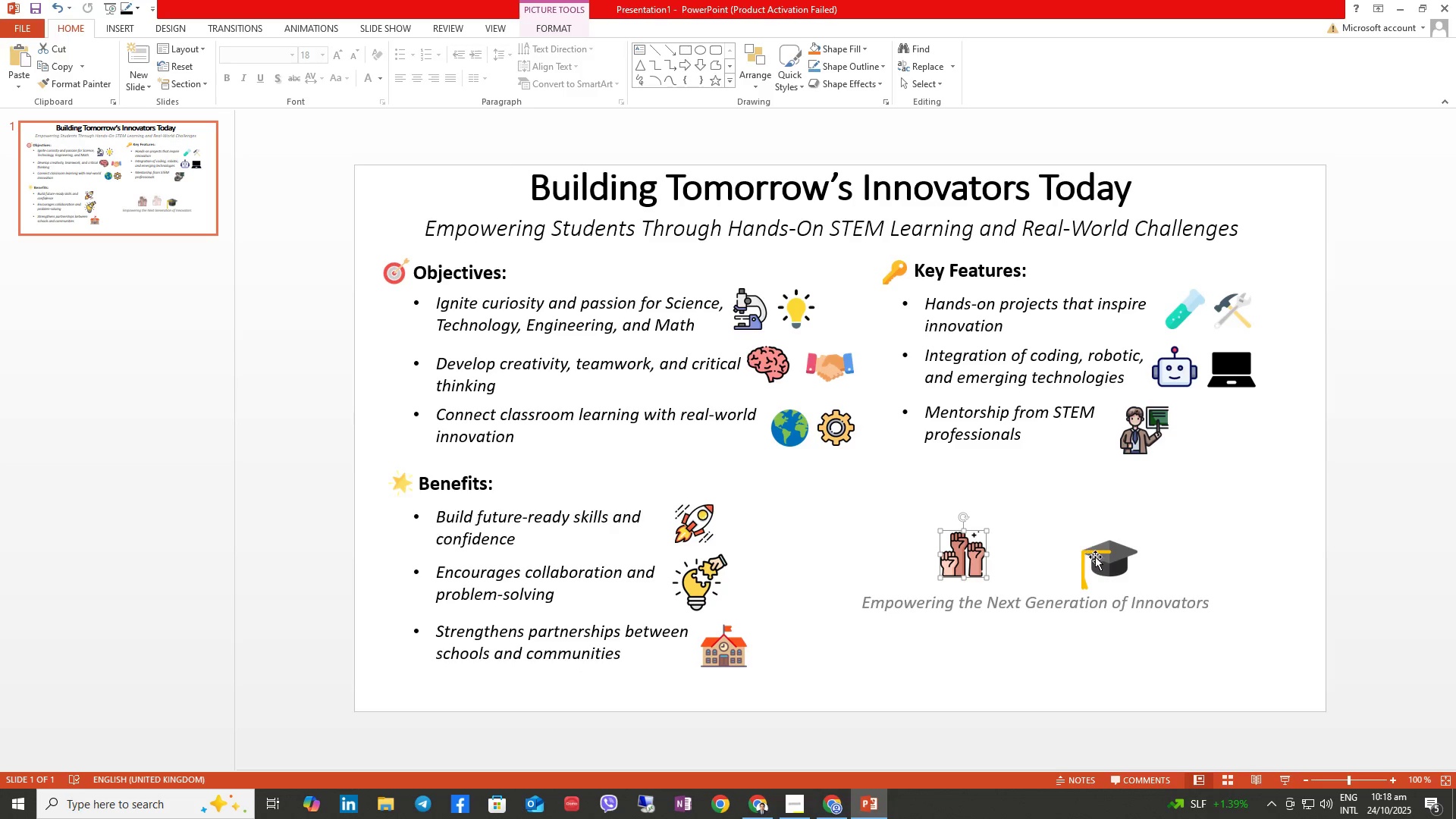 
left_click([1106, 563])
 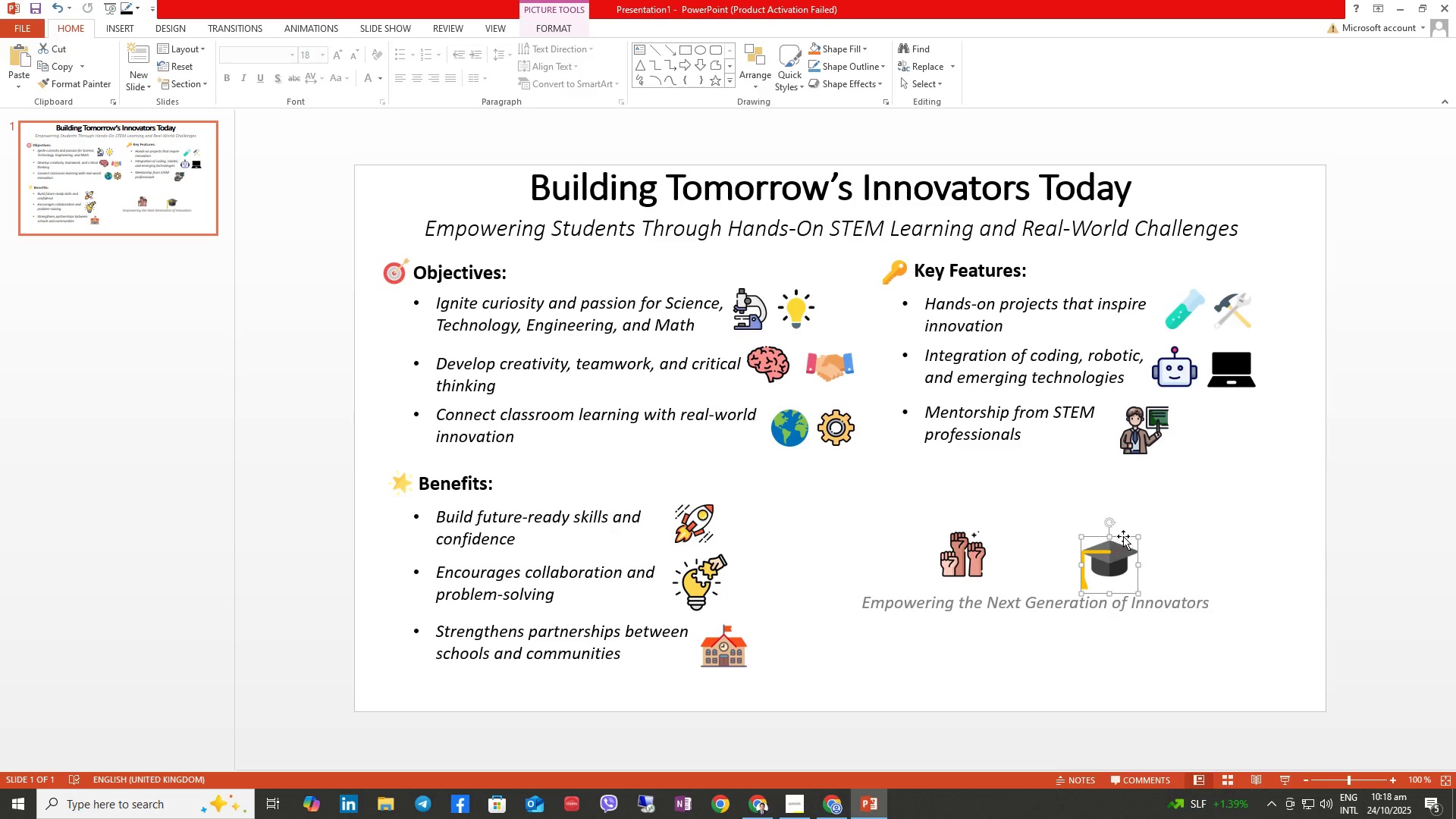 
left_click_drag(start_coordinate=[1124, 536], to_coordinate=[1065, 531])
 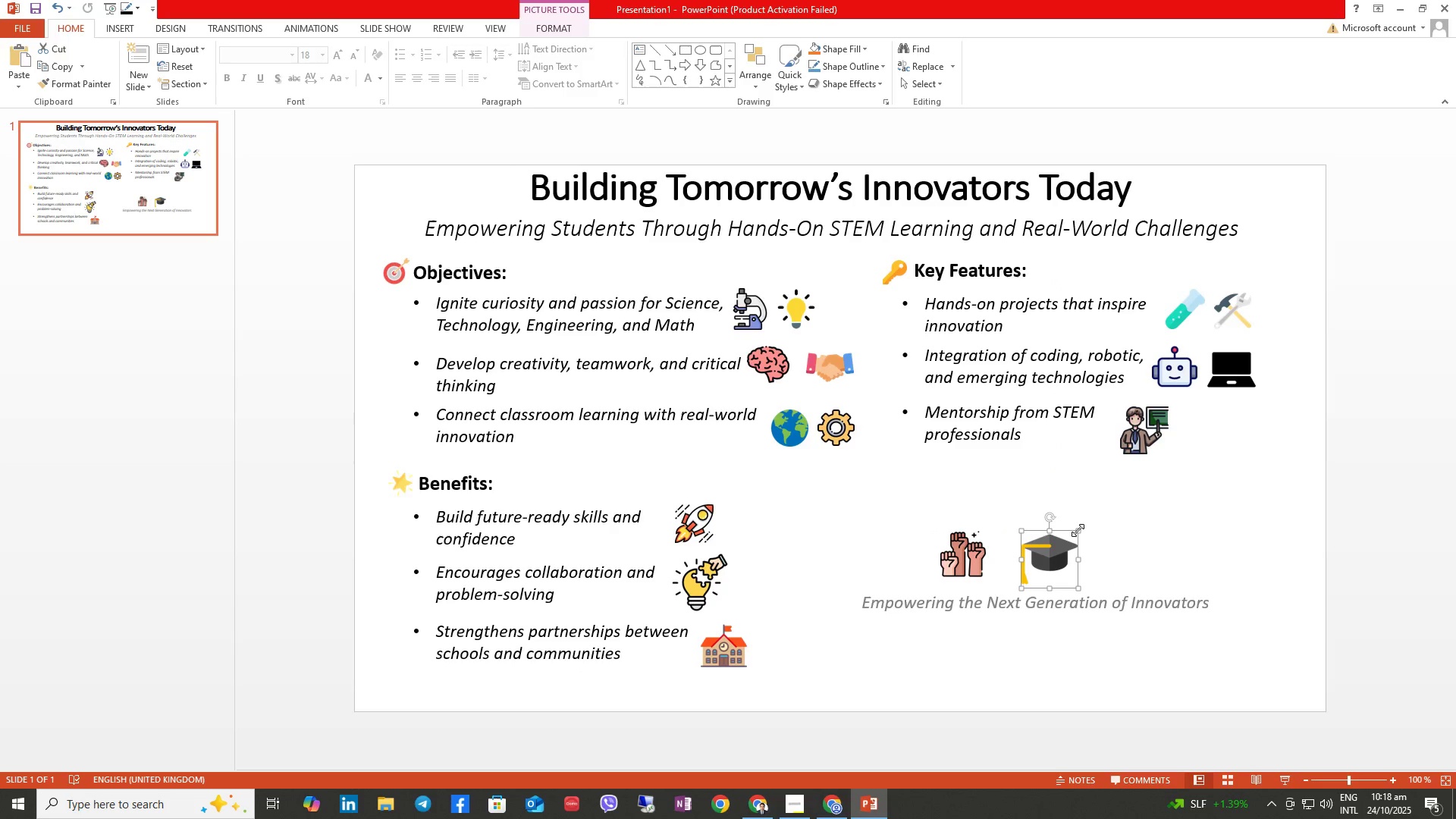 
left_click_drag(start_coordinate=[1078, 530], to_coordinate=[1062, 539])
 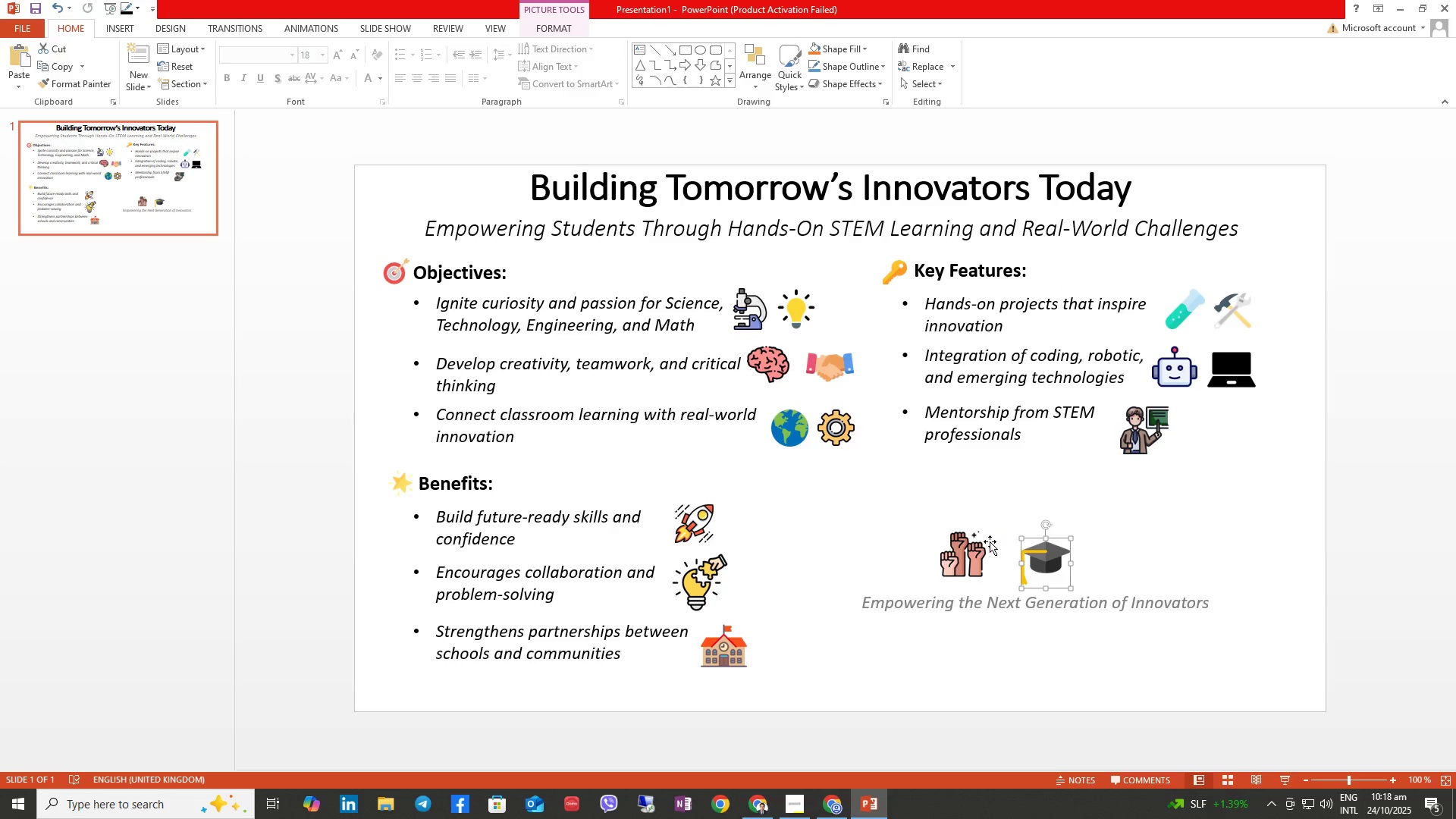 
left_click([965, 544])
 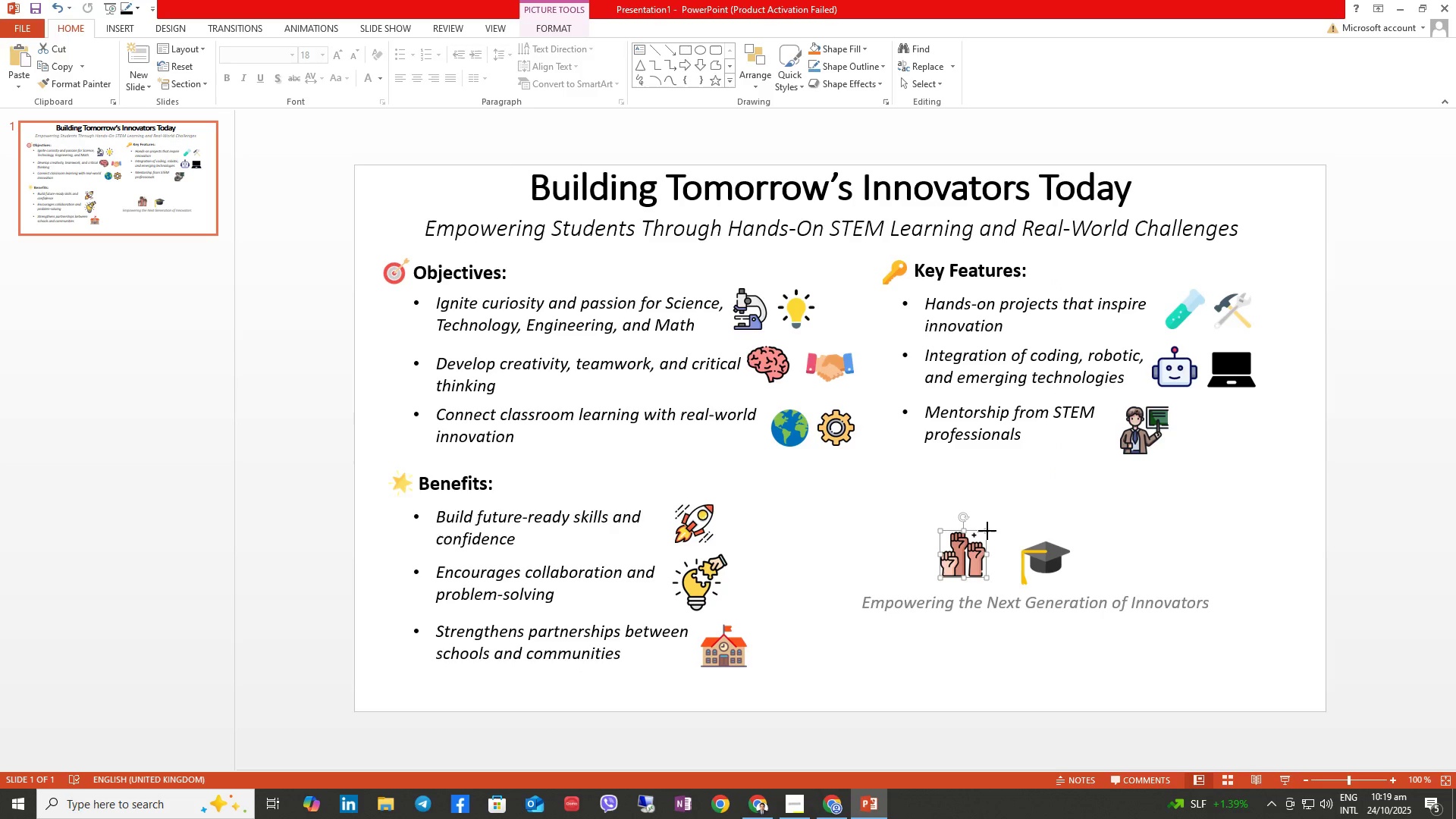 
left_click_drag(start_coordinate=[987, 531], to_coordinate=[978, 540])
 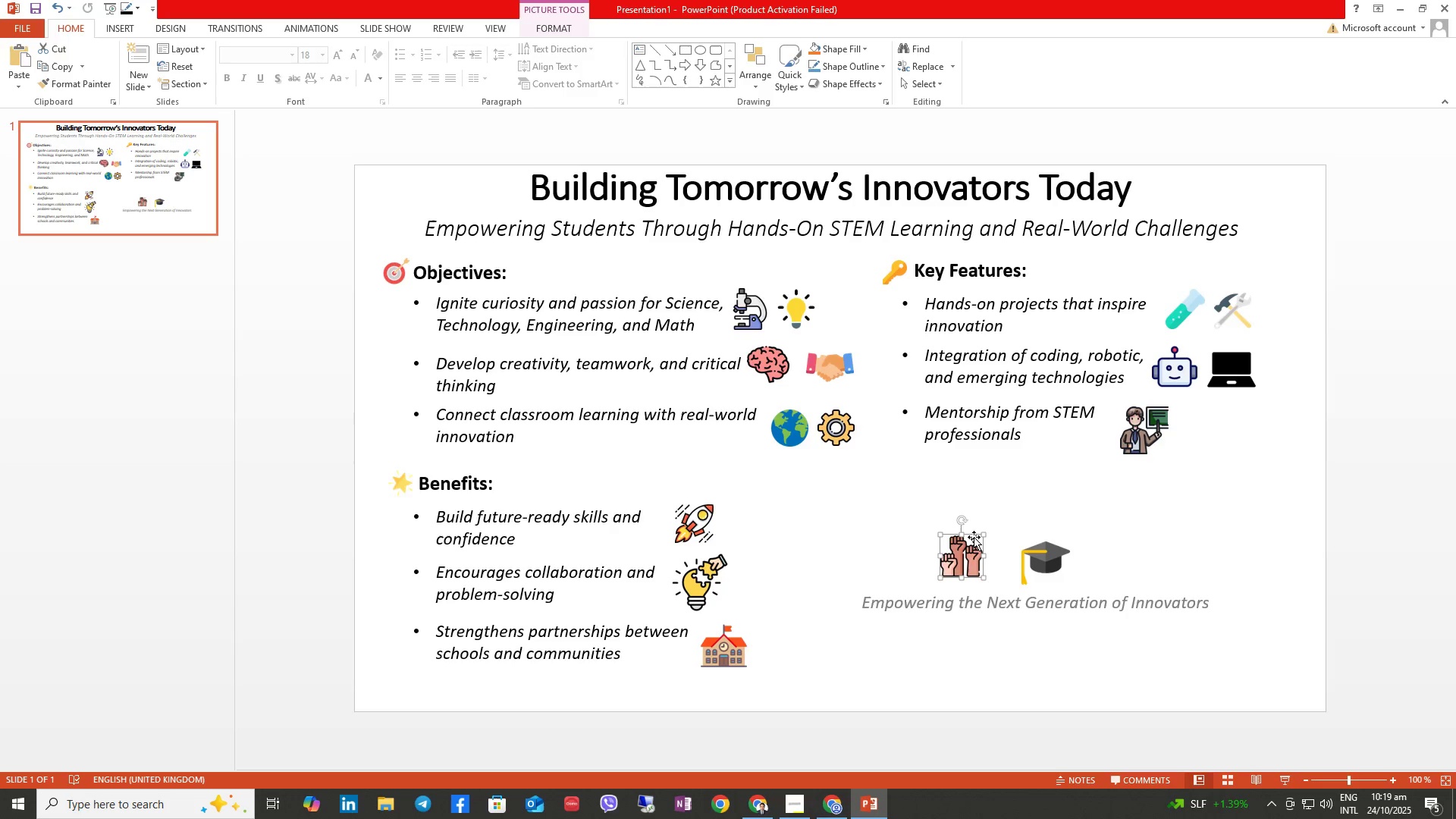 
left_click_drag(start_coordinate=[974, 537], to_coordinate=[984, 534])
 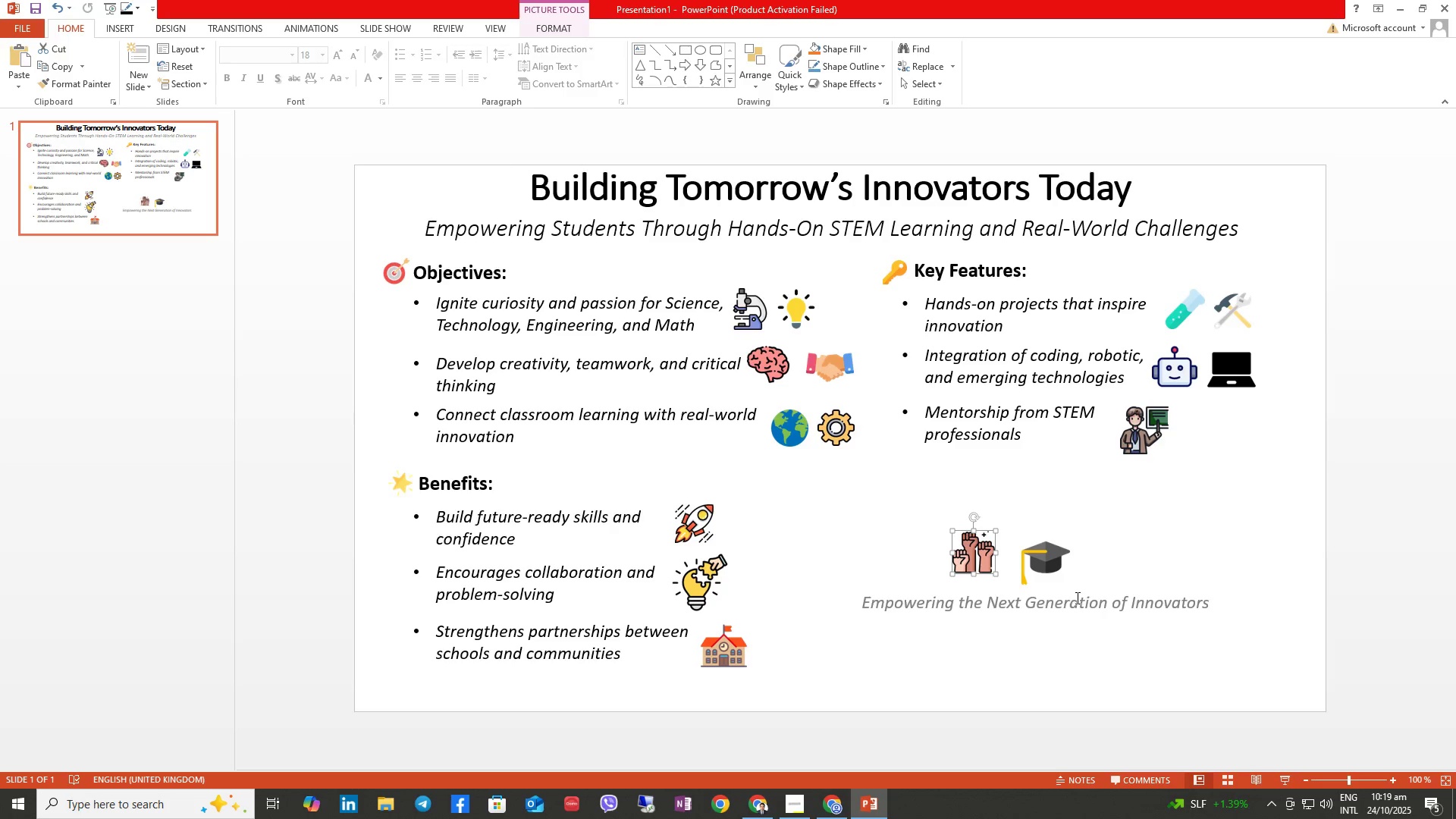 
left_click([1080, 601])
 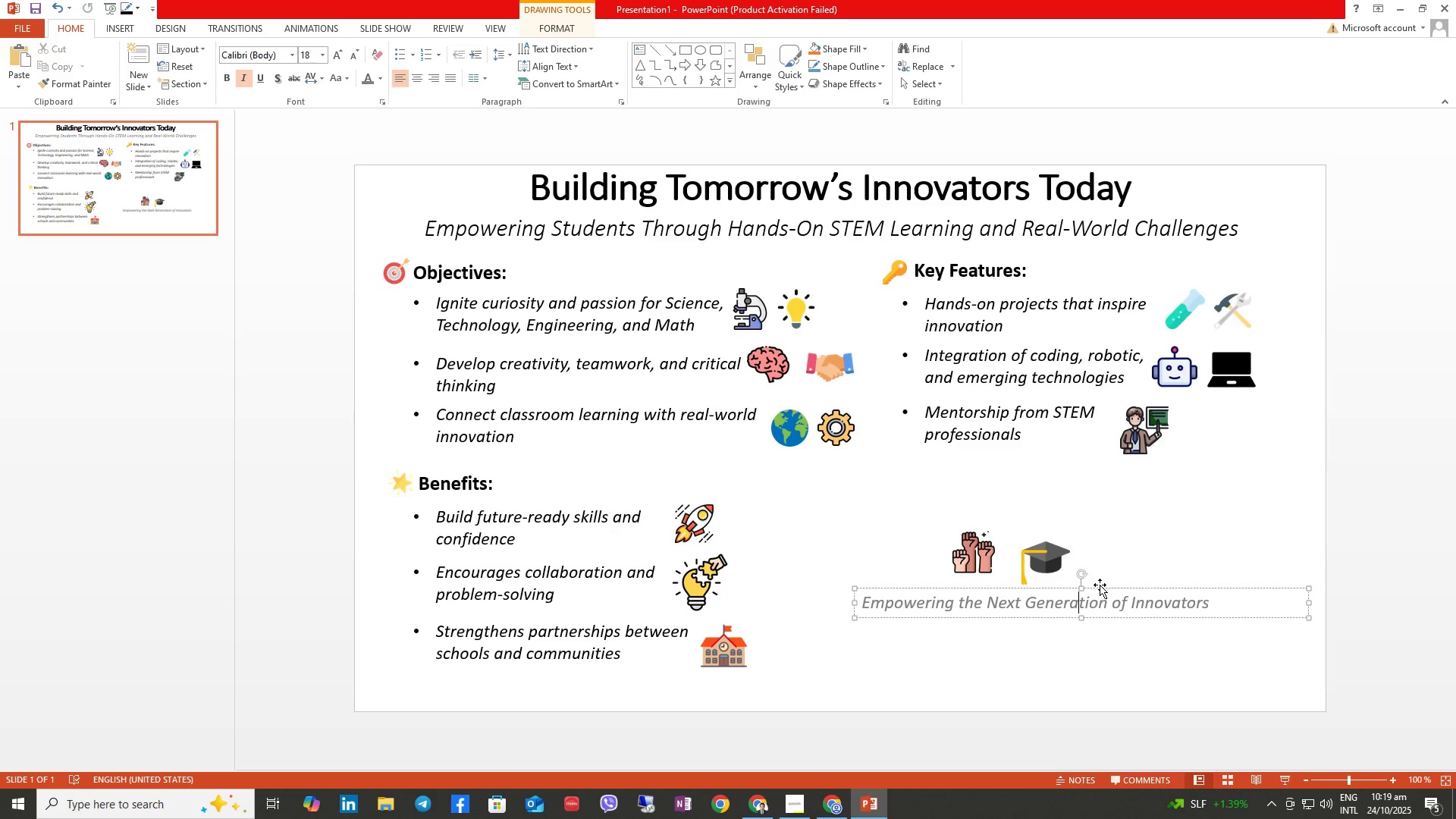 
left_click_drag(start_coordinate=[1100, 585], to_coordinate=[1091, 582])
 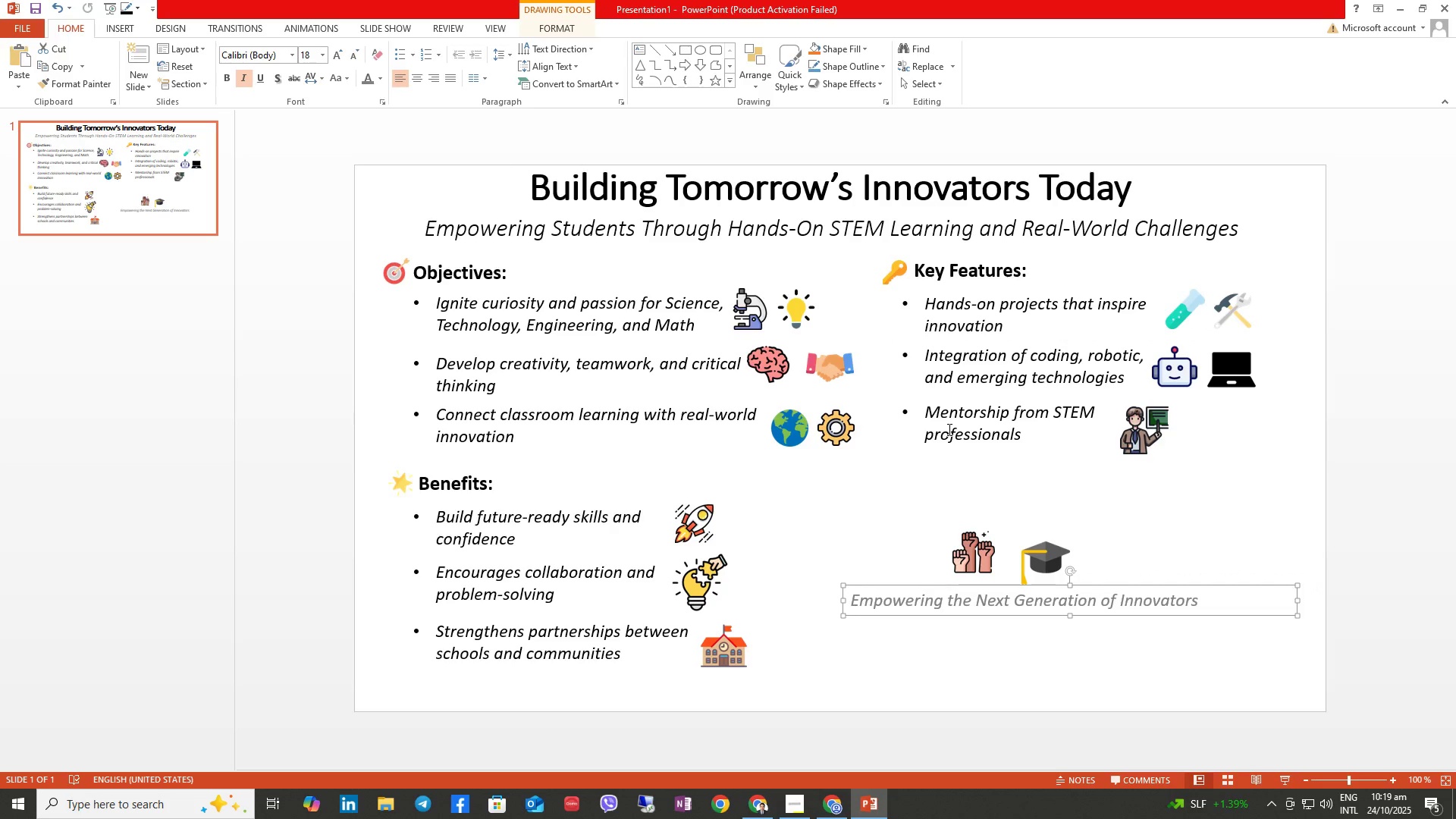 
wait(8.53)
 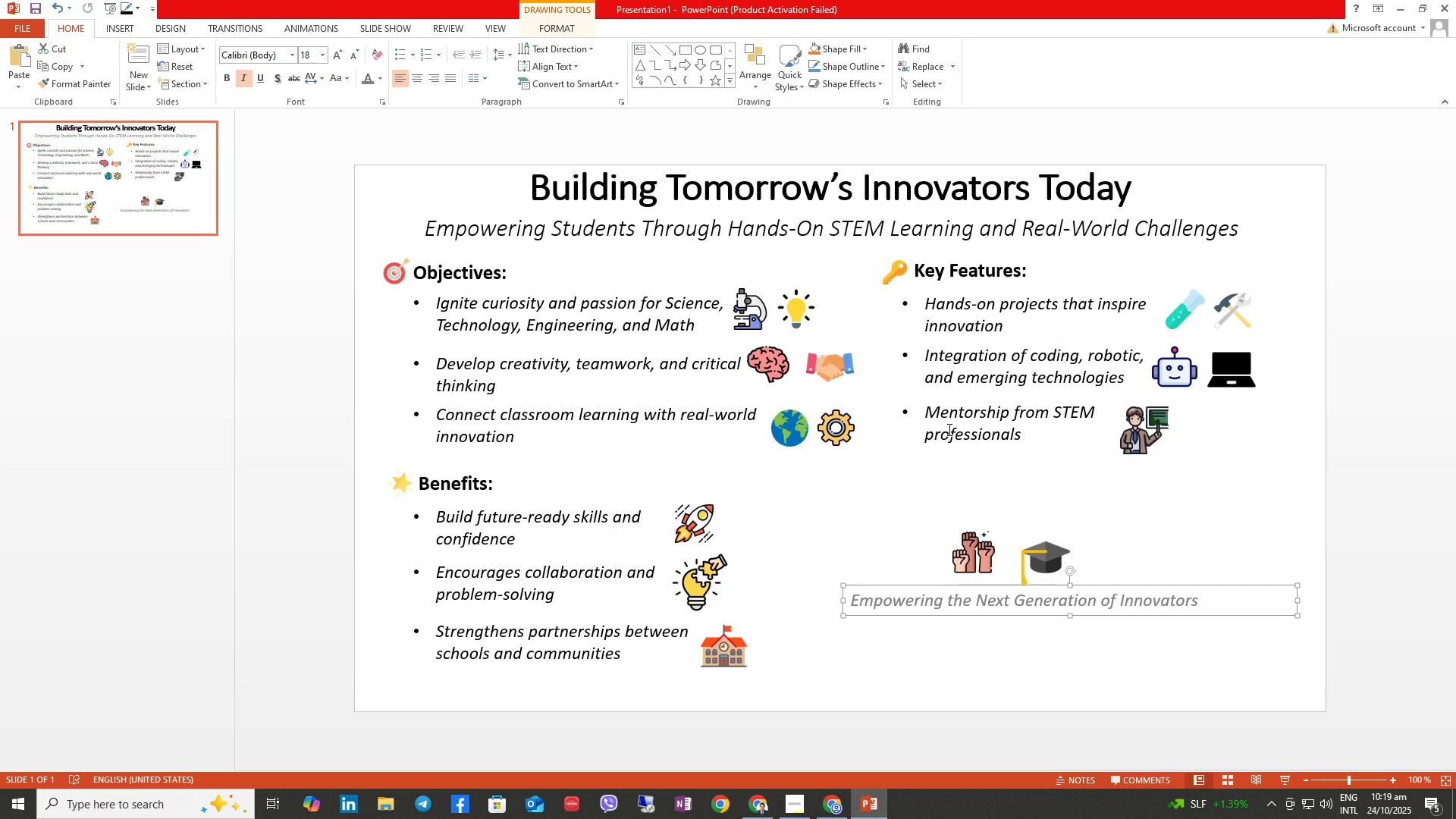 
right_click([844, 363])
 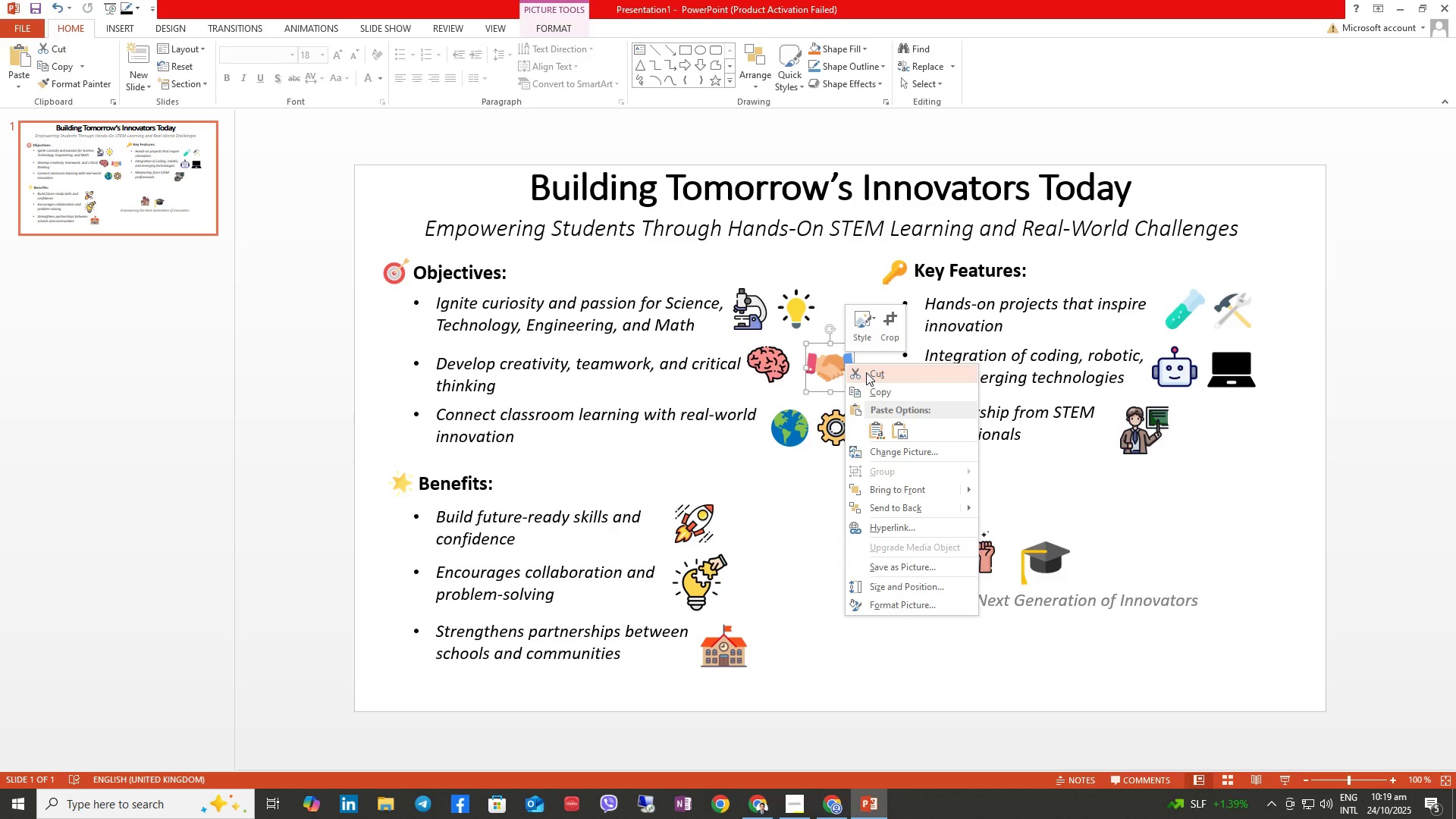 
key(T)
 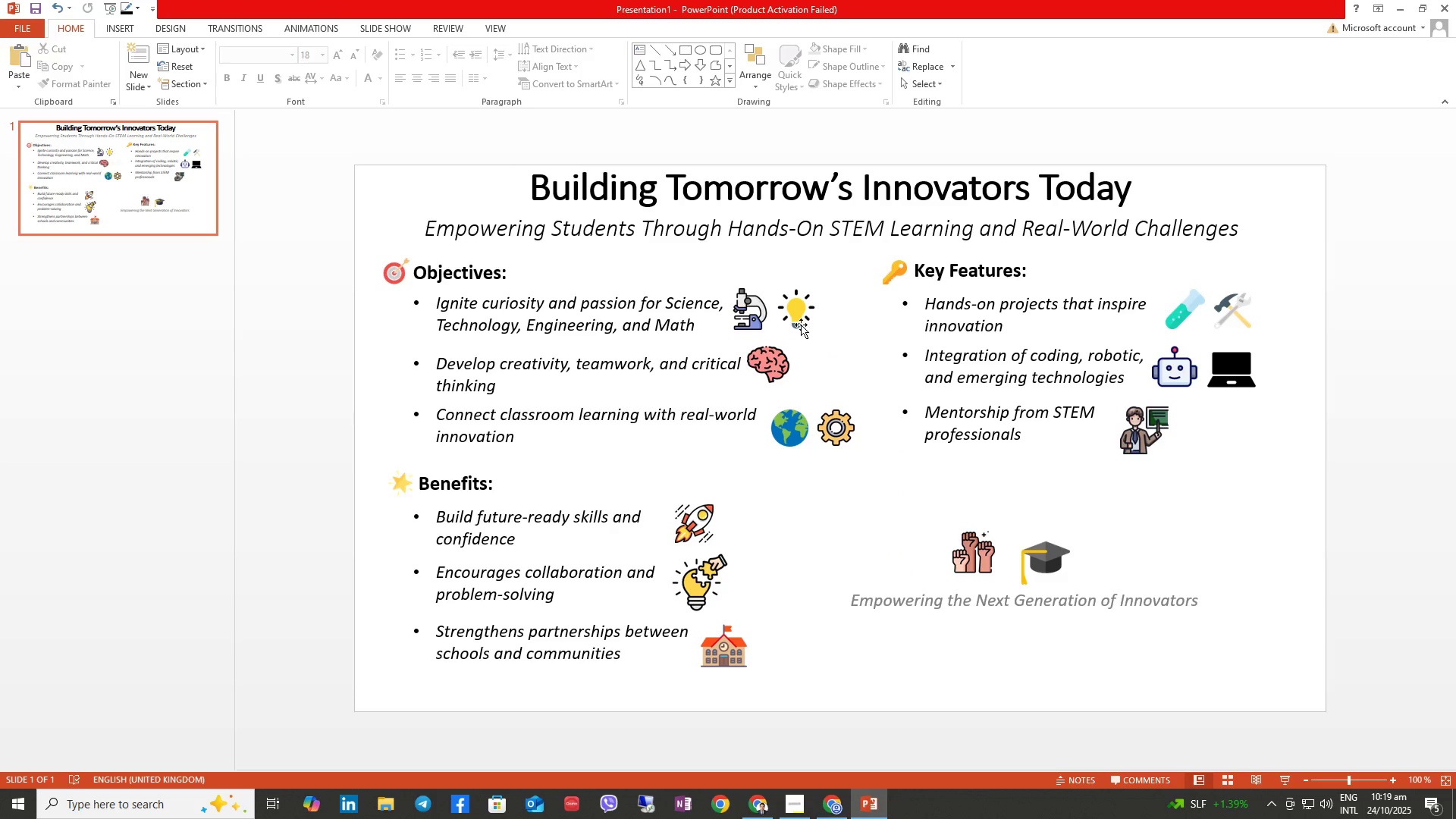 
right_click([799, 321])
 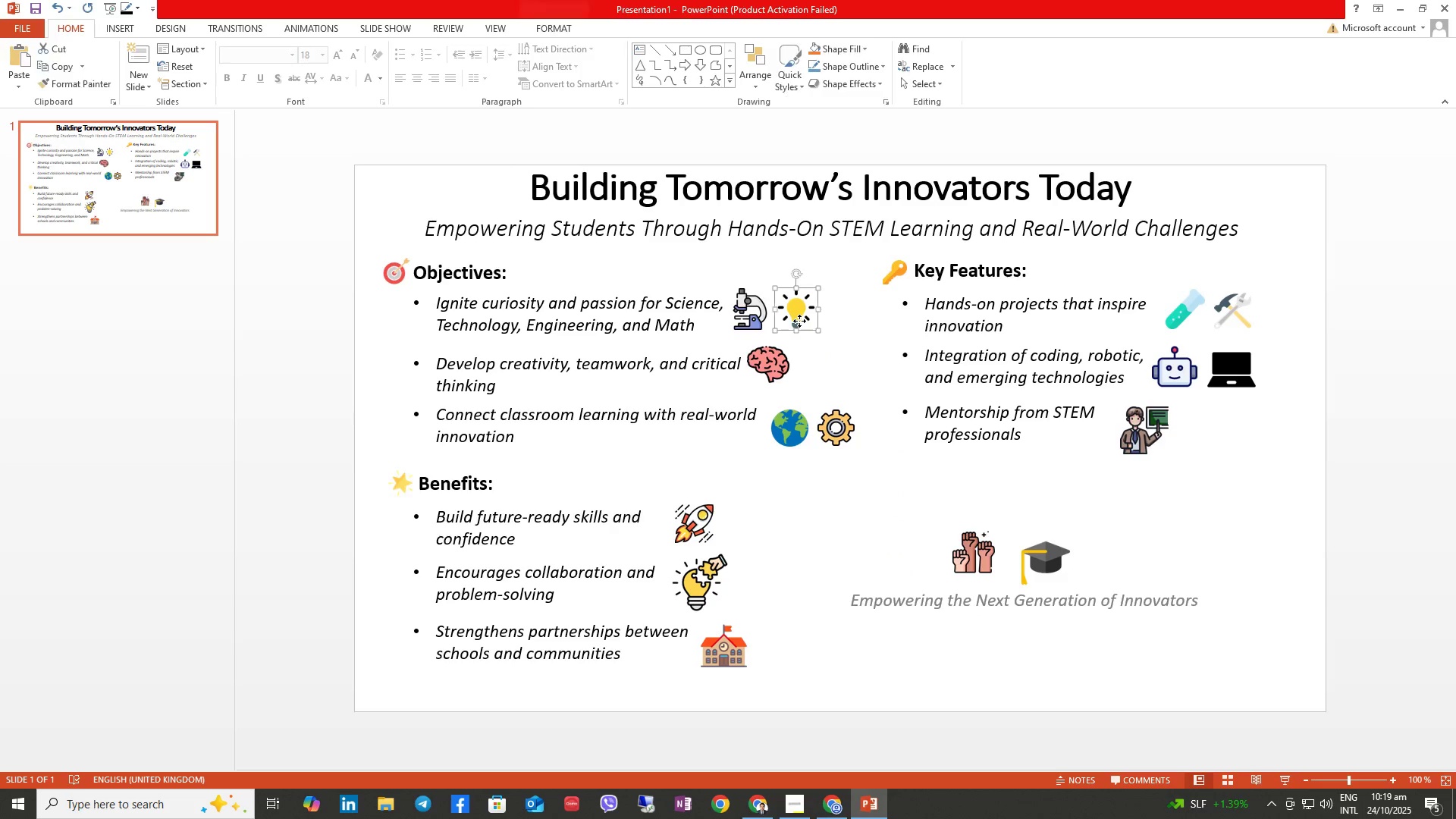 
key(T)
 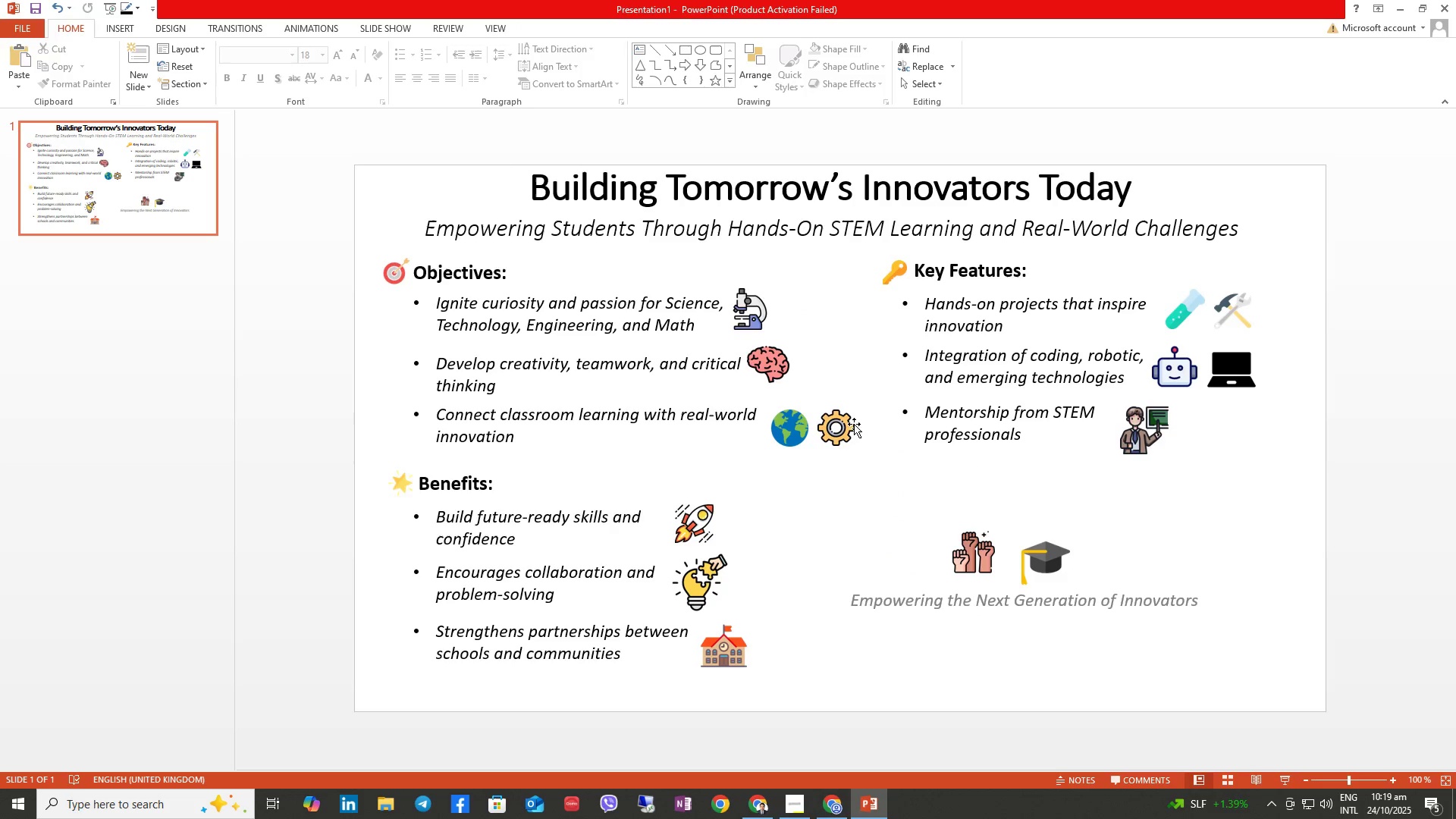 
right_click([850, 422])
 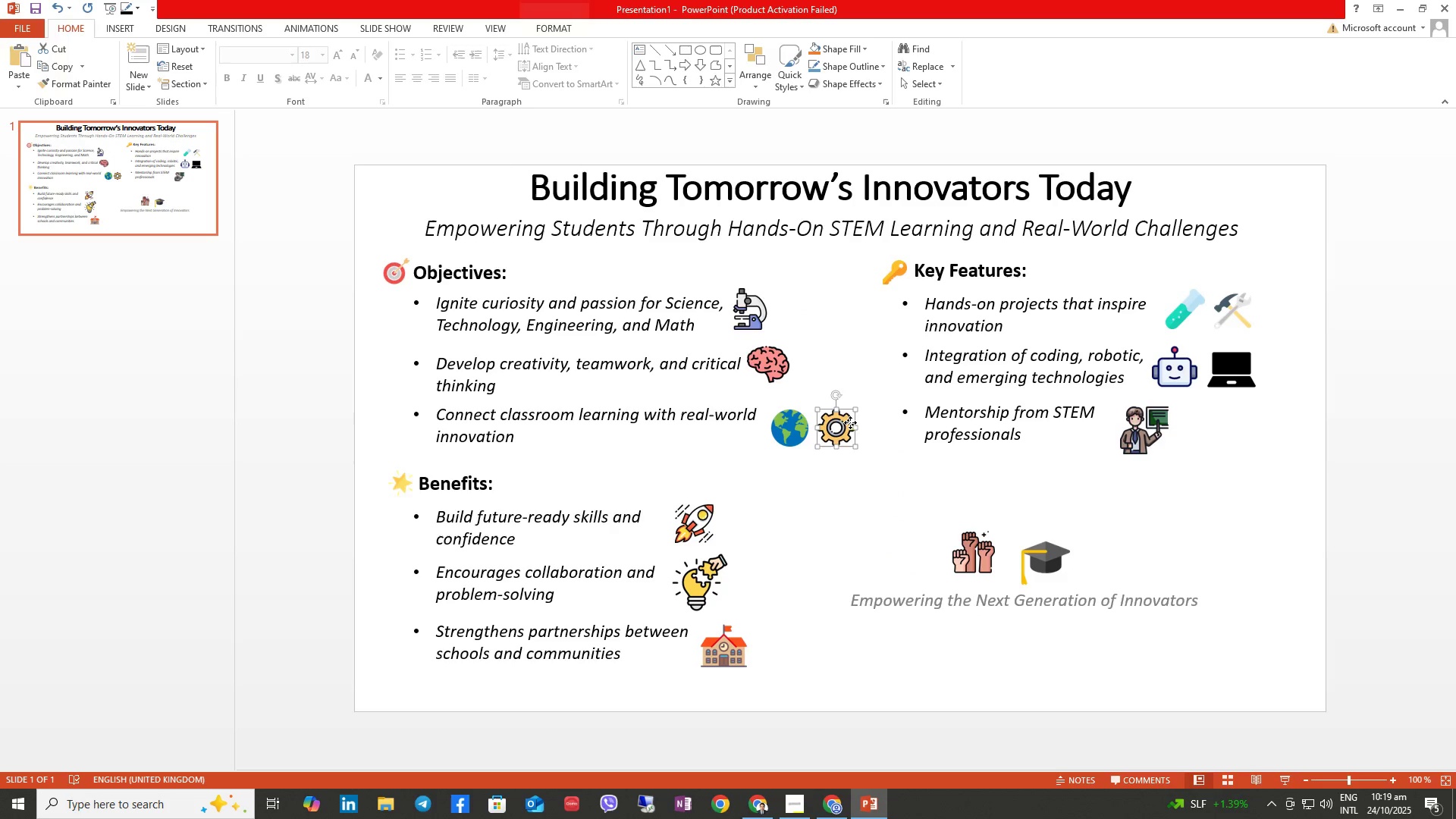 
key(T)
 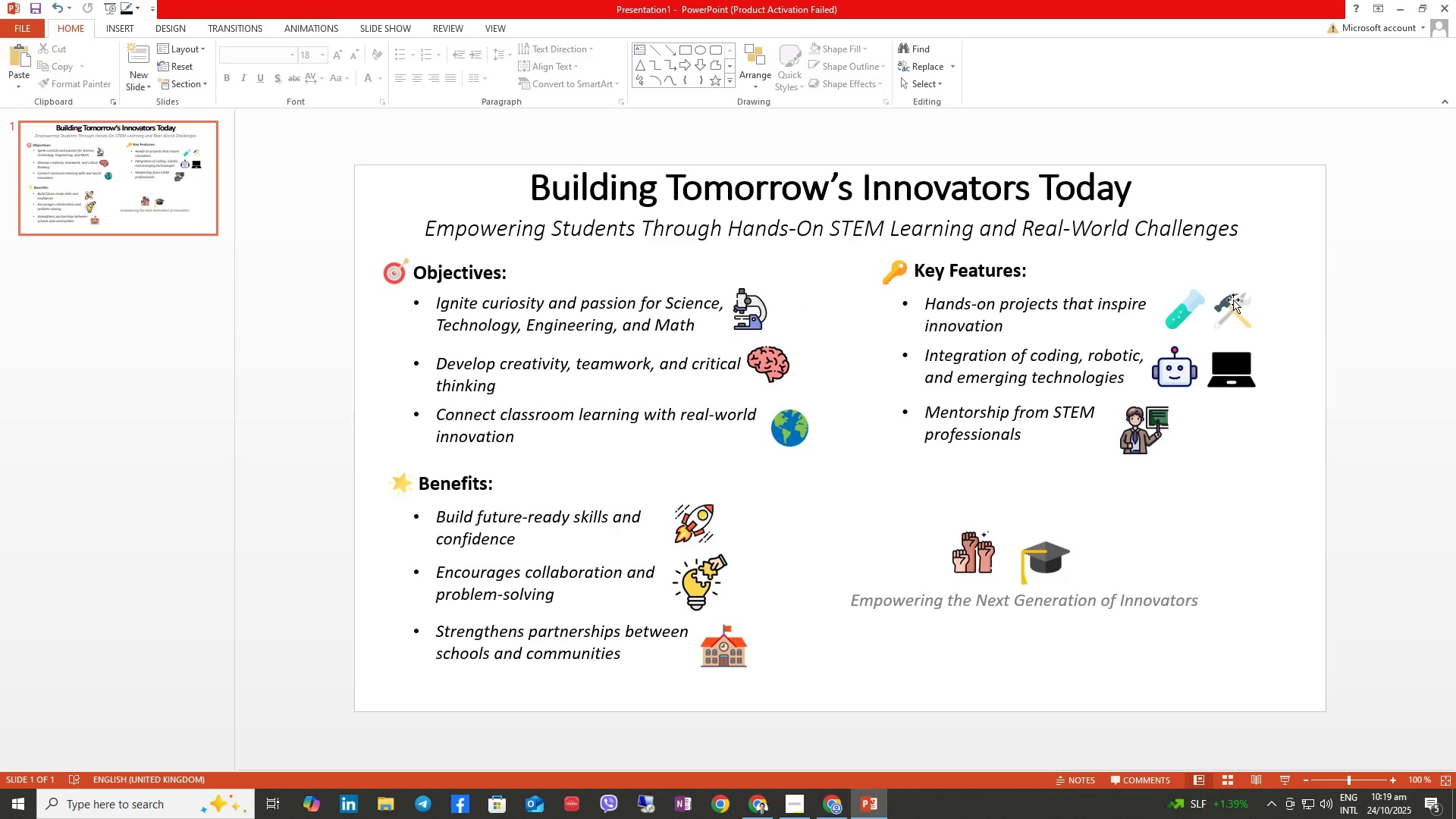 
right_click([1233, 300])
 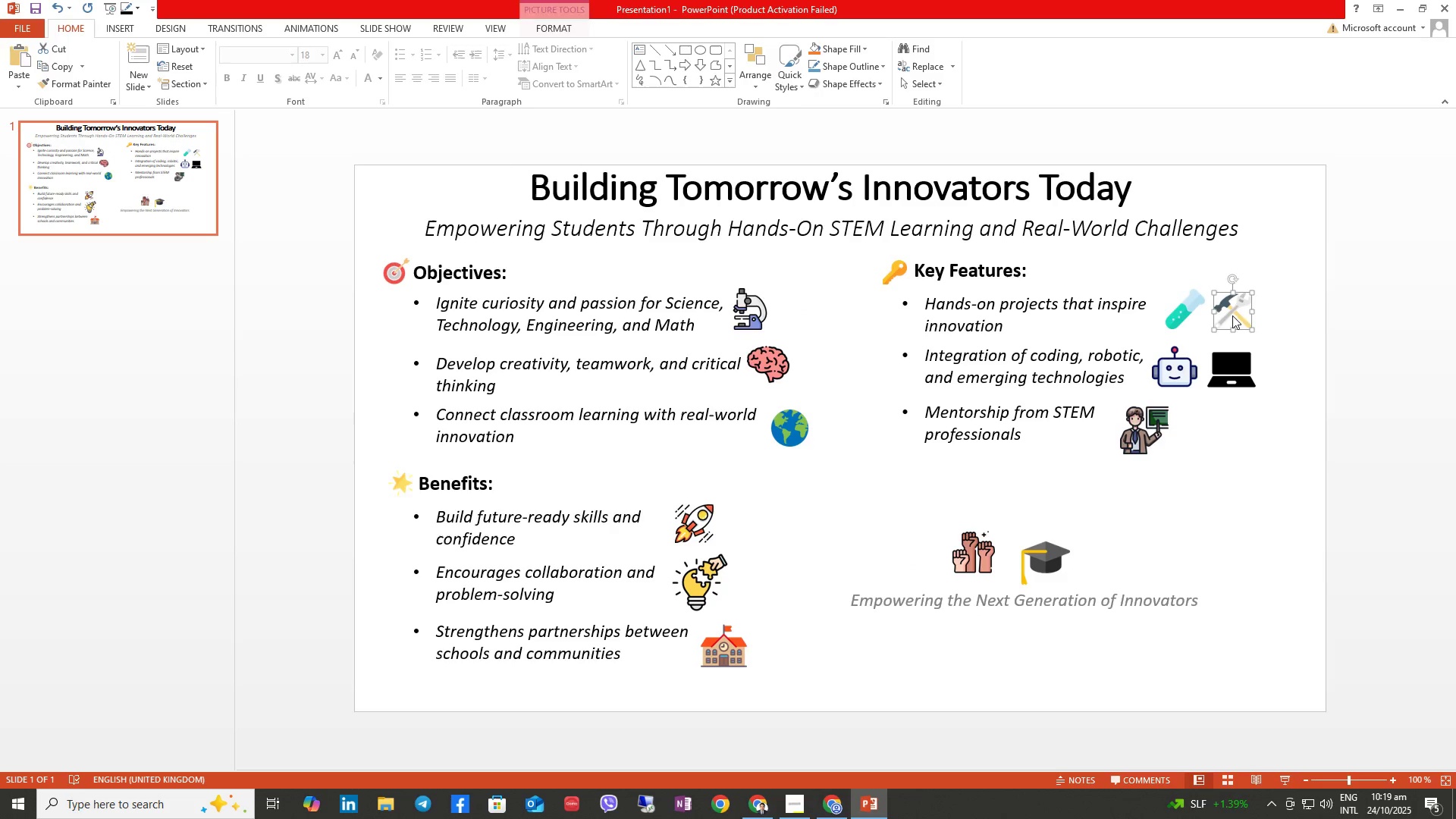 
key(T)
 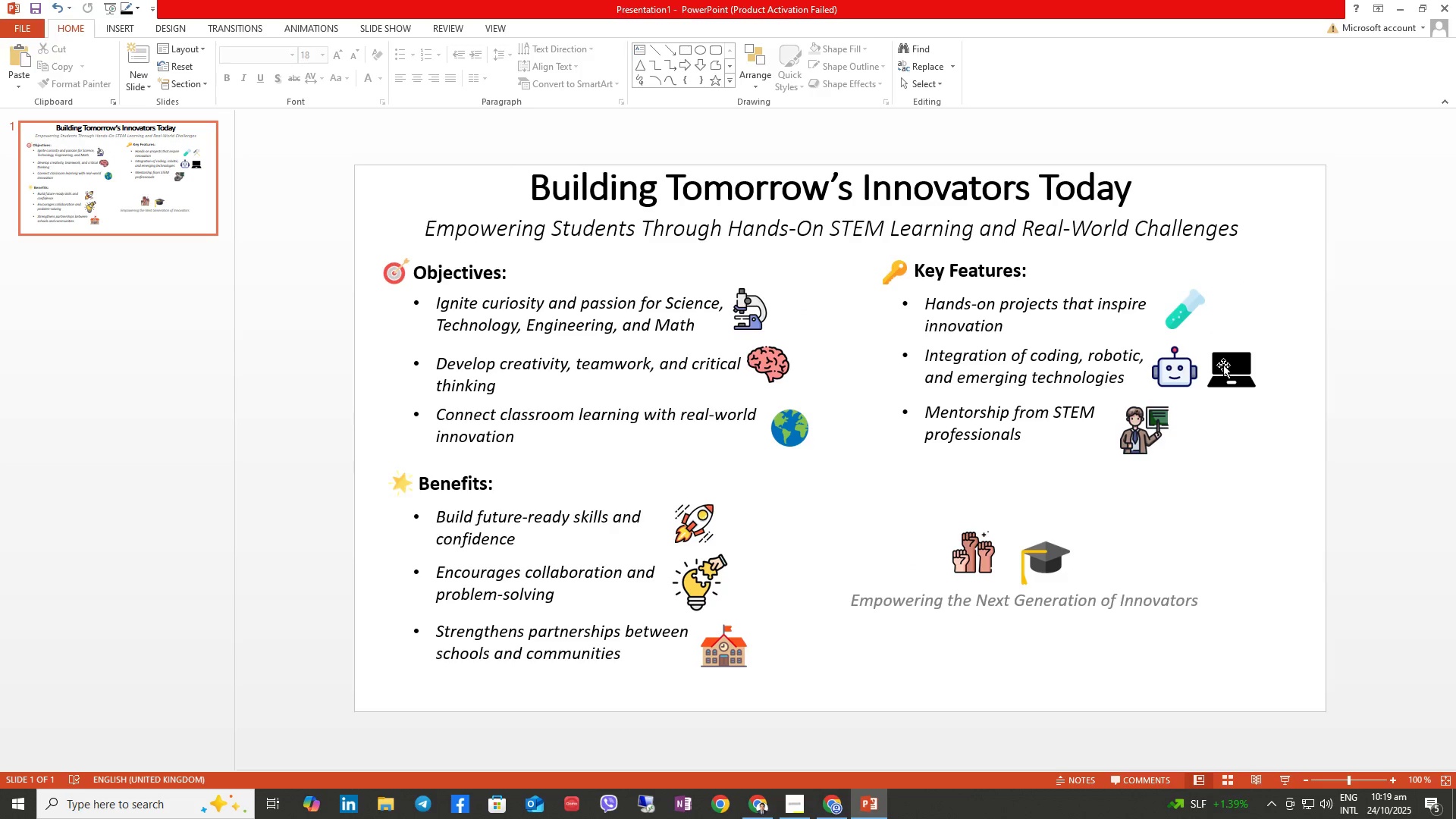 
double_click([1223, 365])
 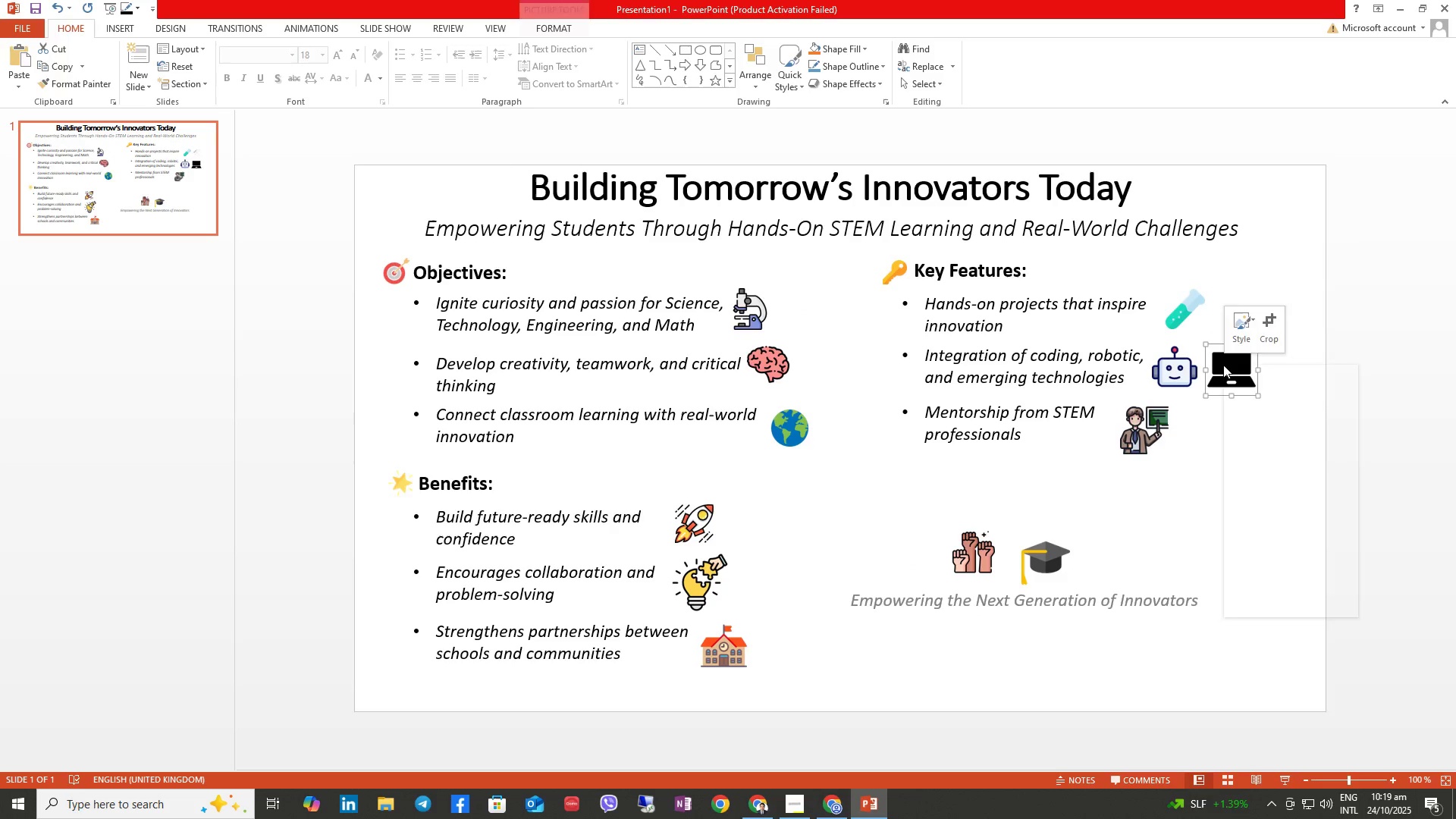 
key(T)
 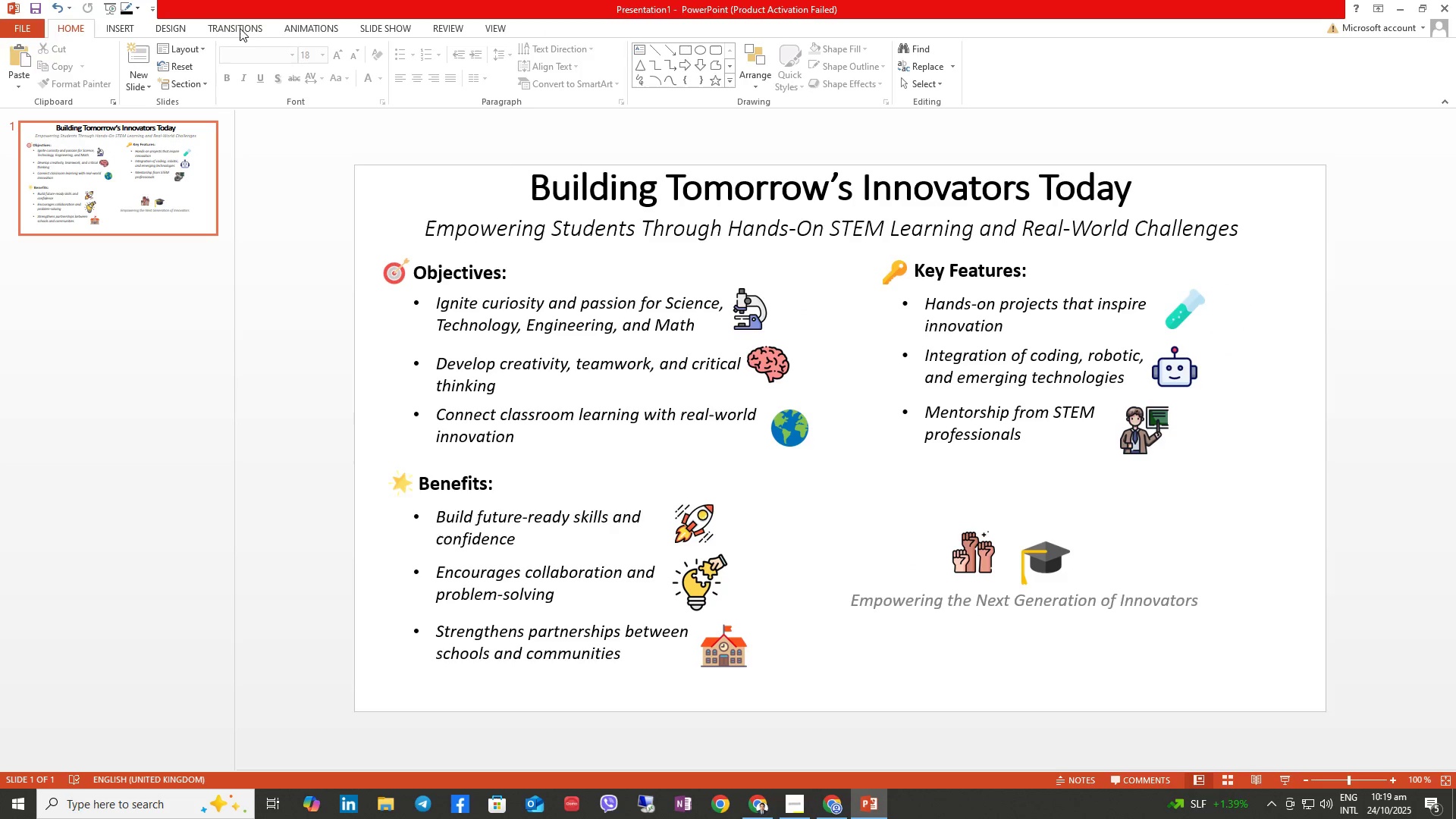 
wait(6.42)
 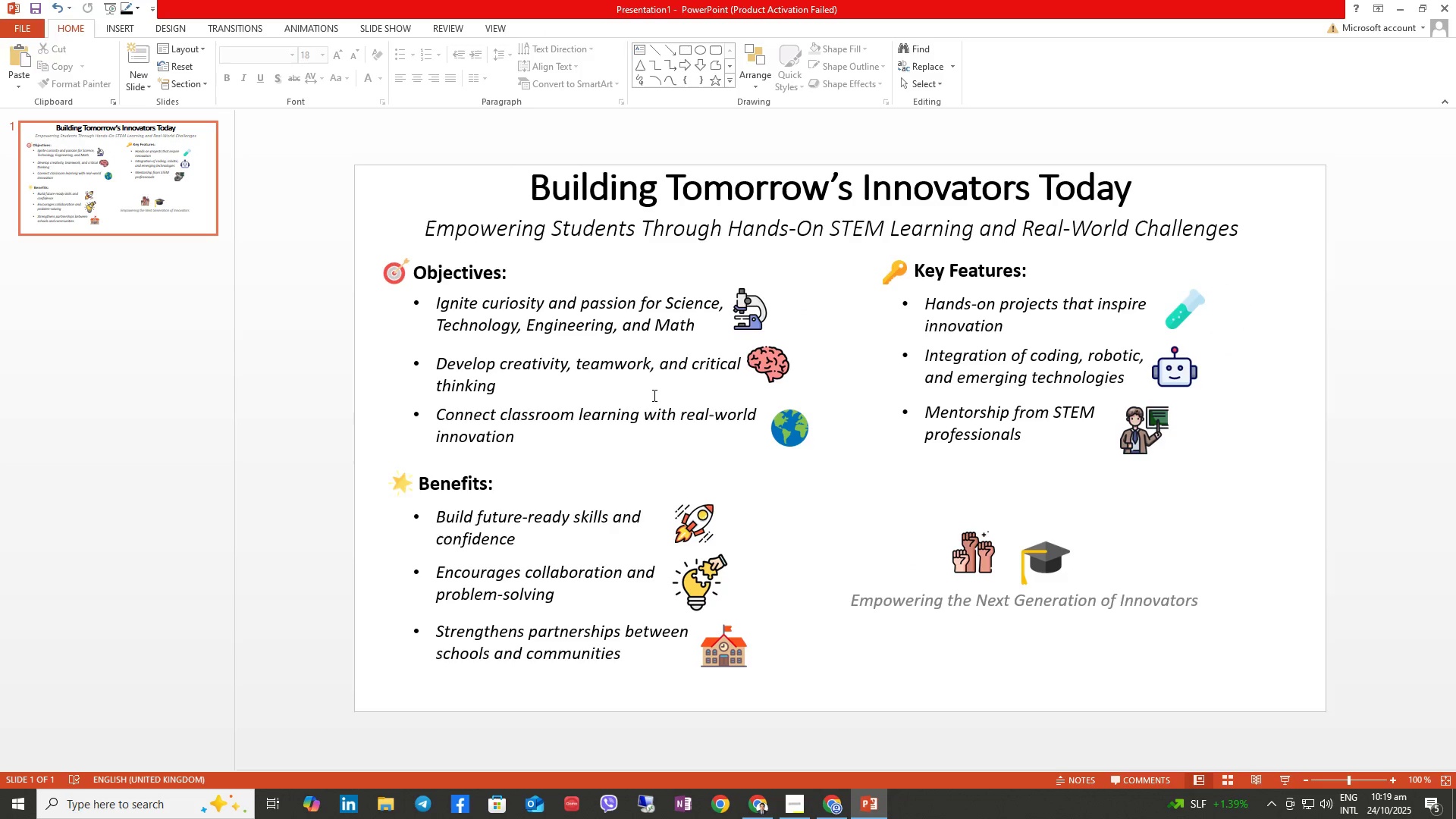 
left_click([167, 33])
 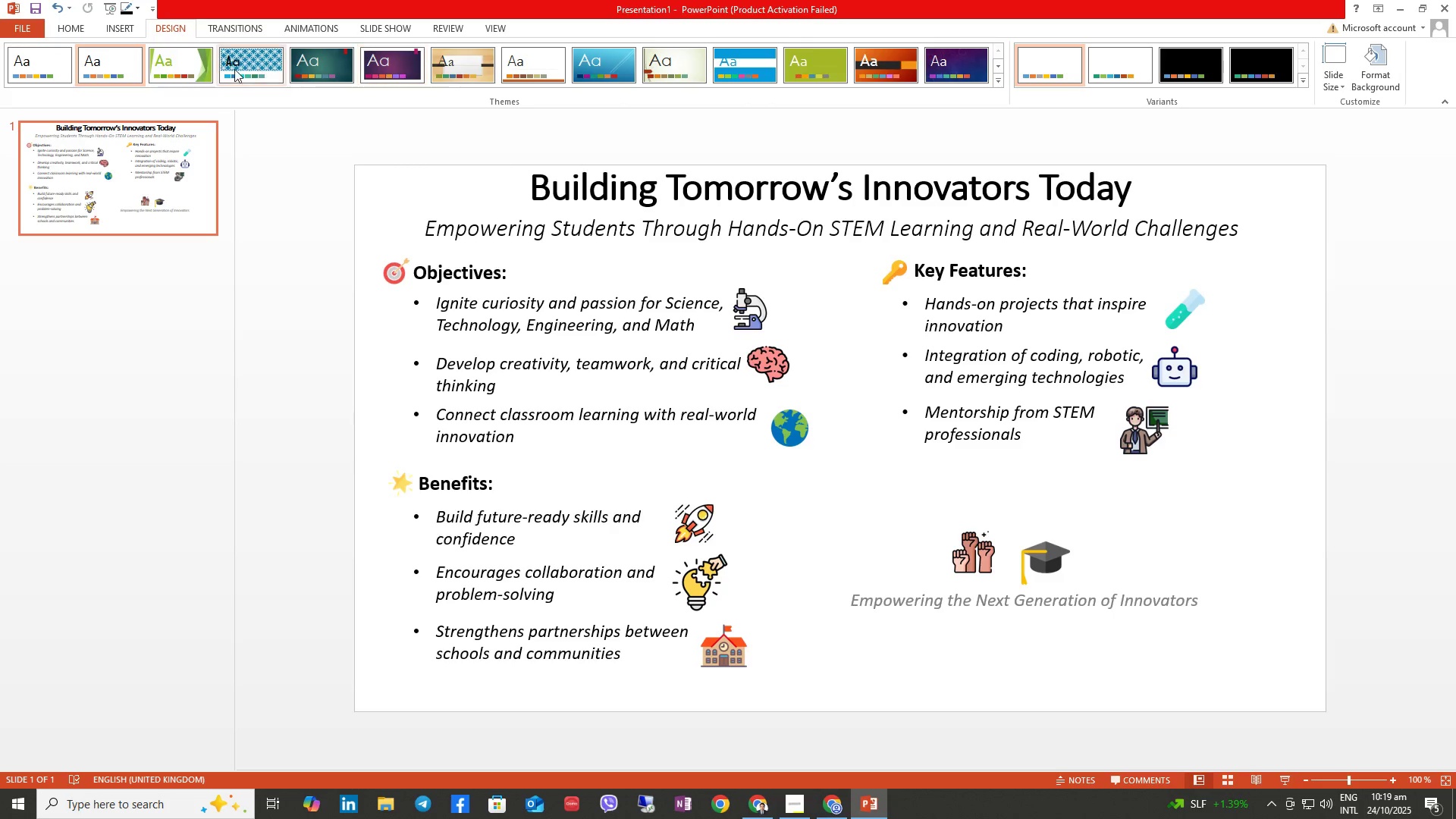 
mouse_move([282, 73])
 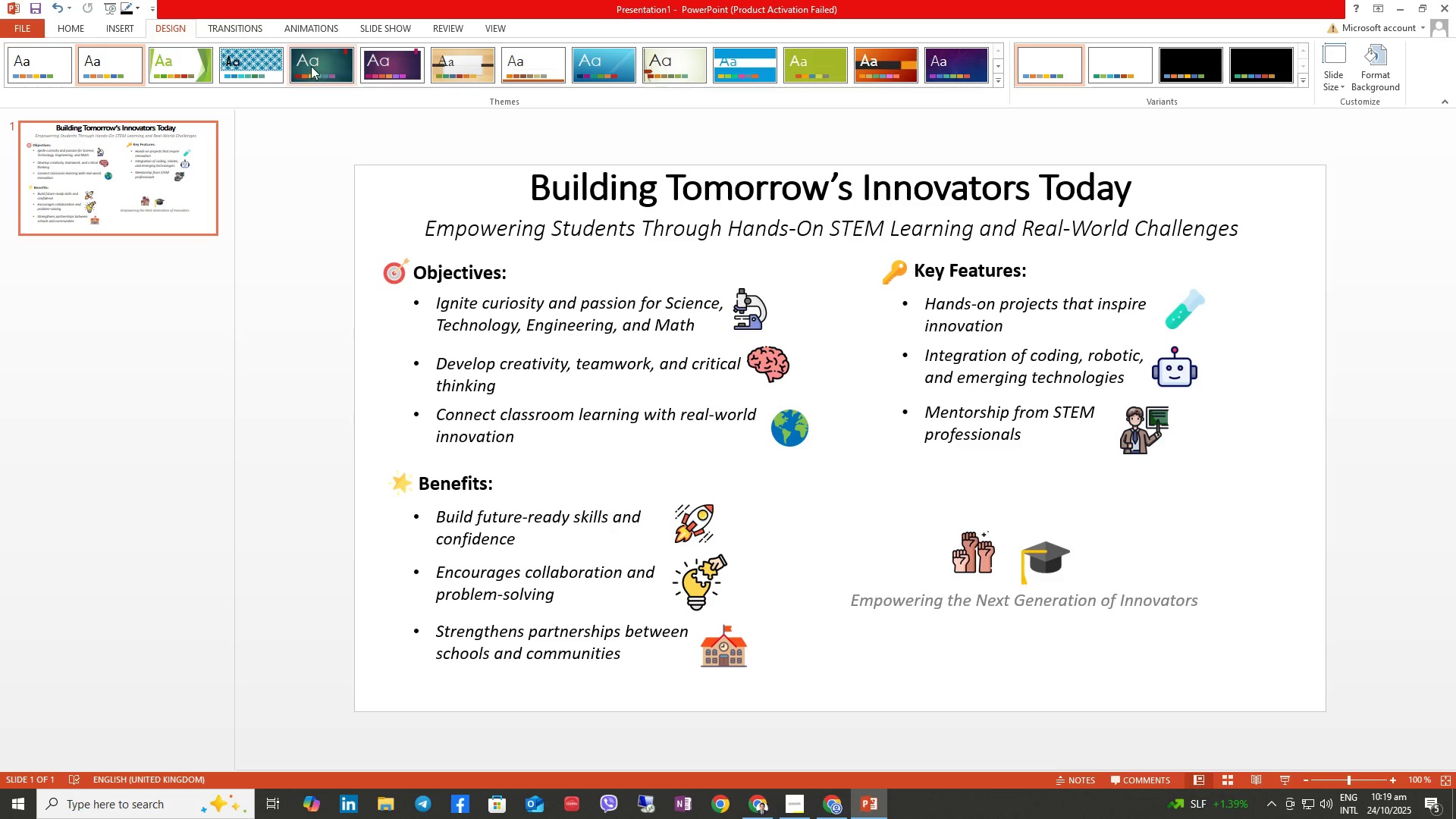 
mouse_move([298, 67])
 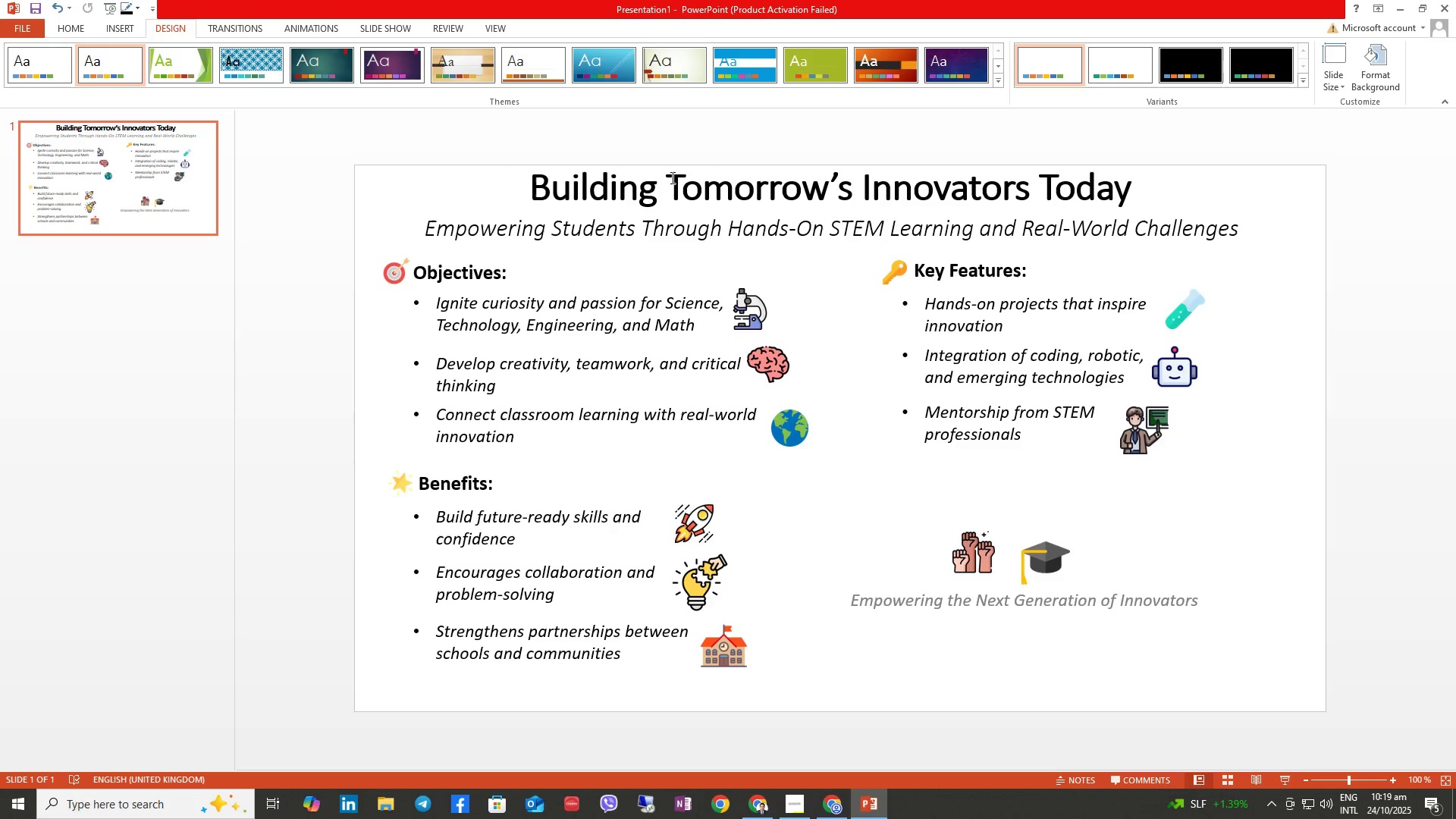 
double_click([684, 187])
 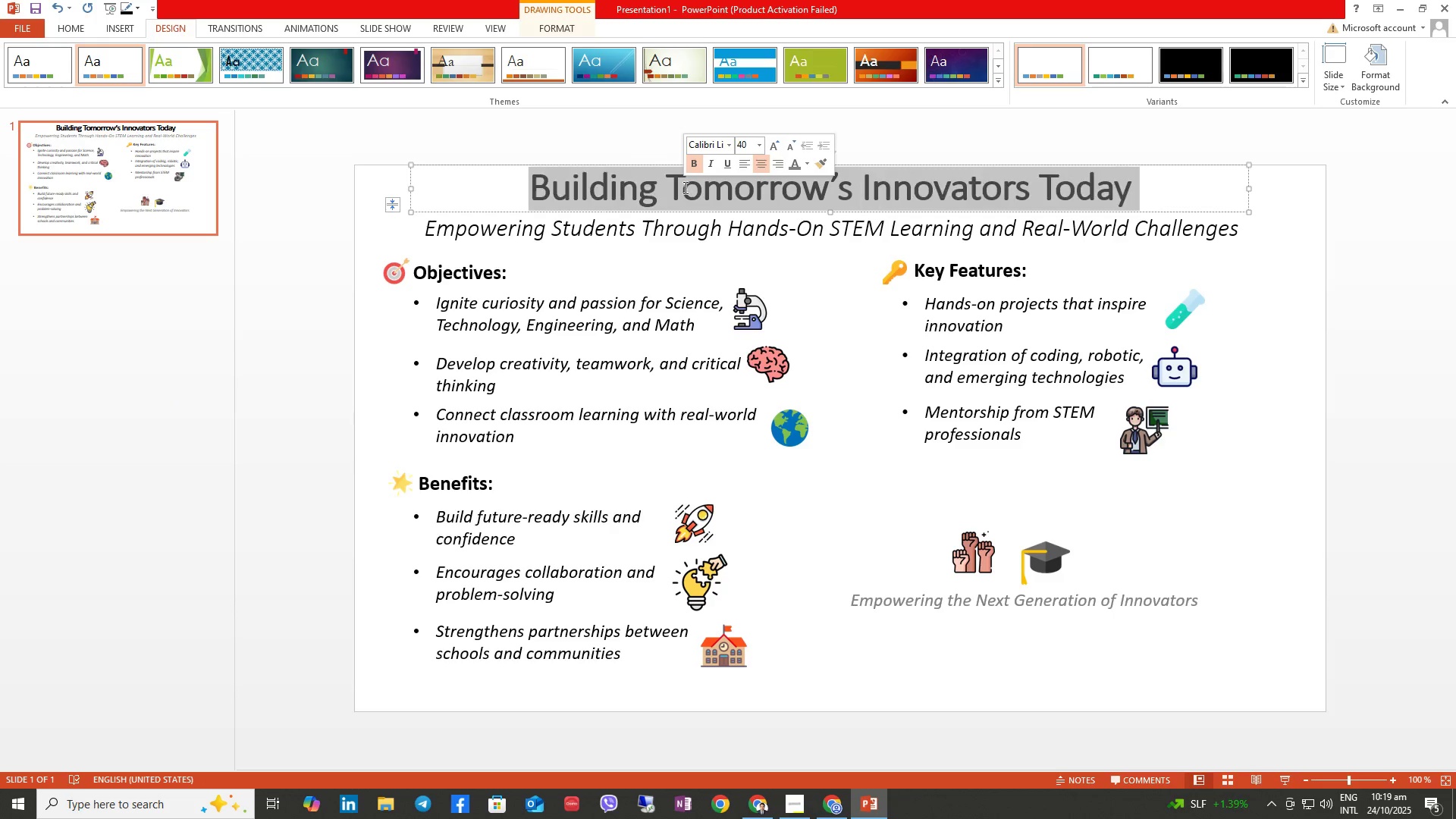 
triple_click([684, 187])
 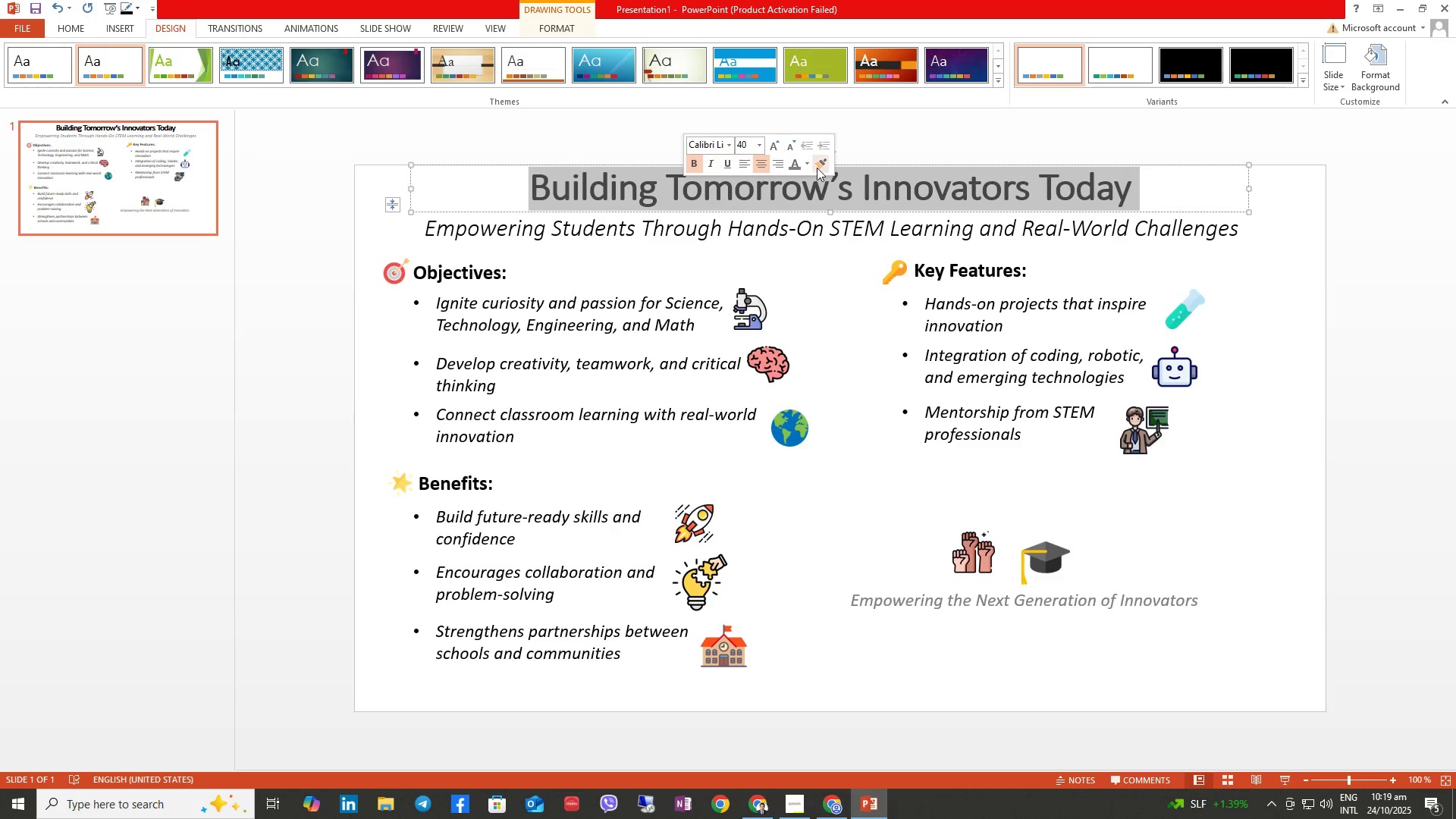 
left_click([808, 165])
 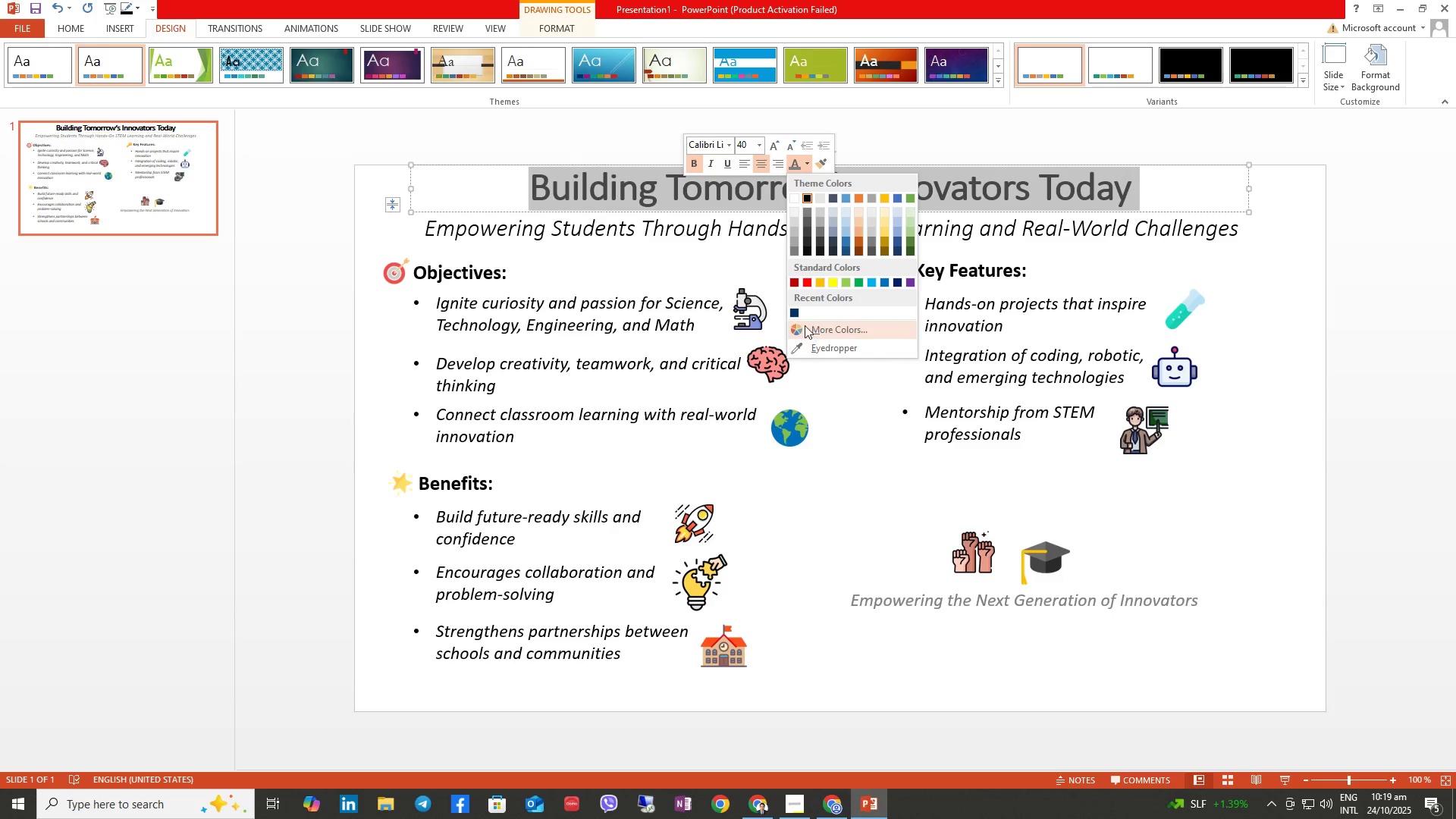 
left_click([798, 313])
 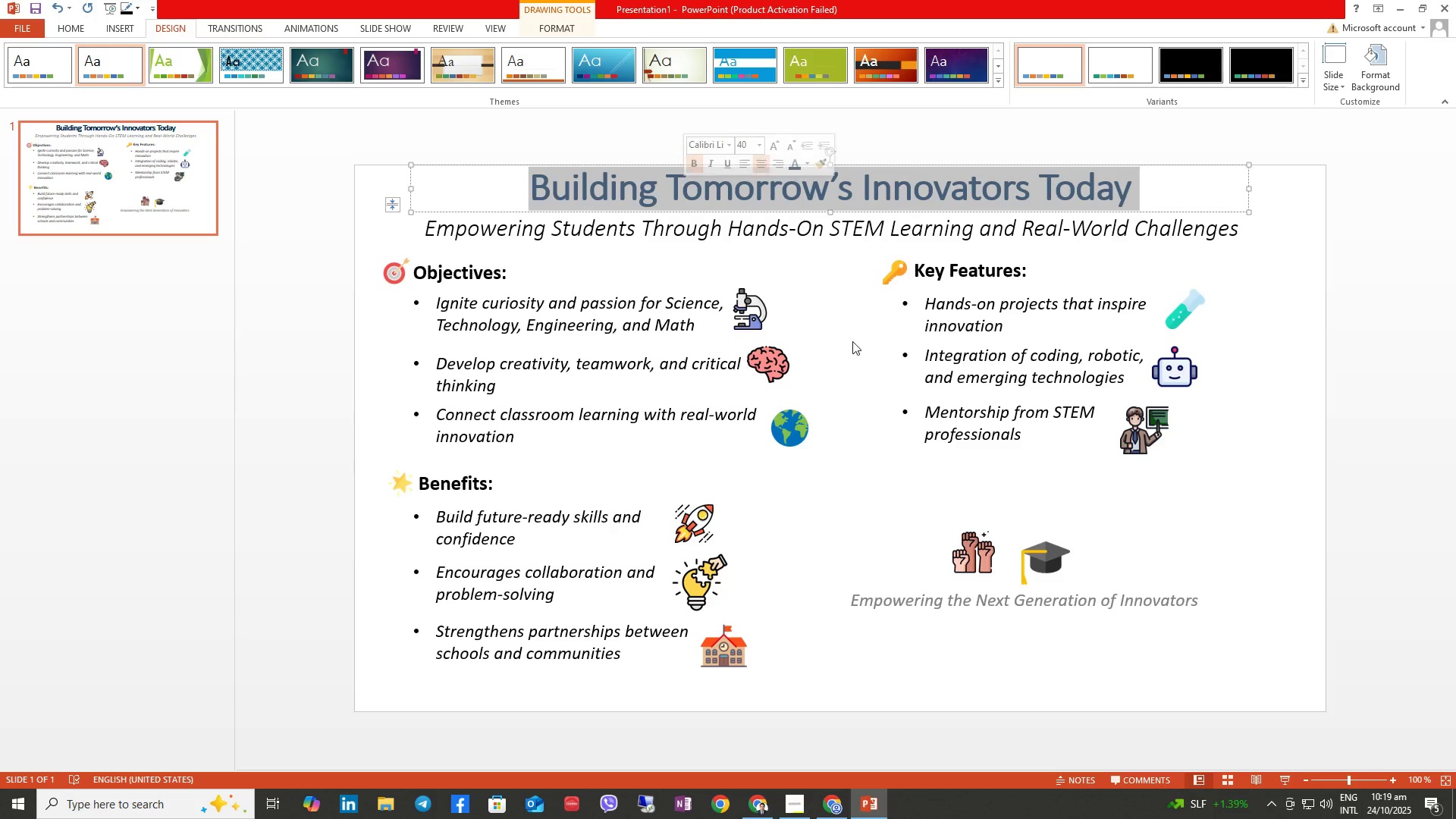 
left_click([868, 328])
 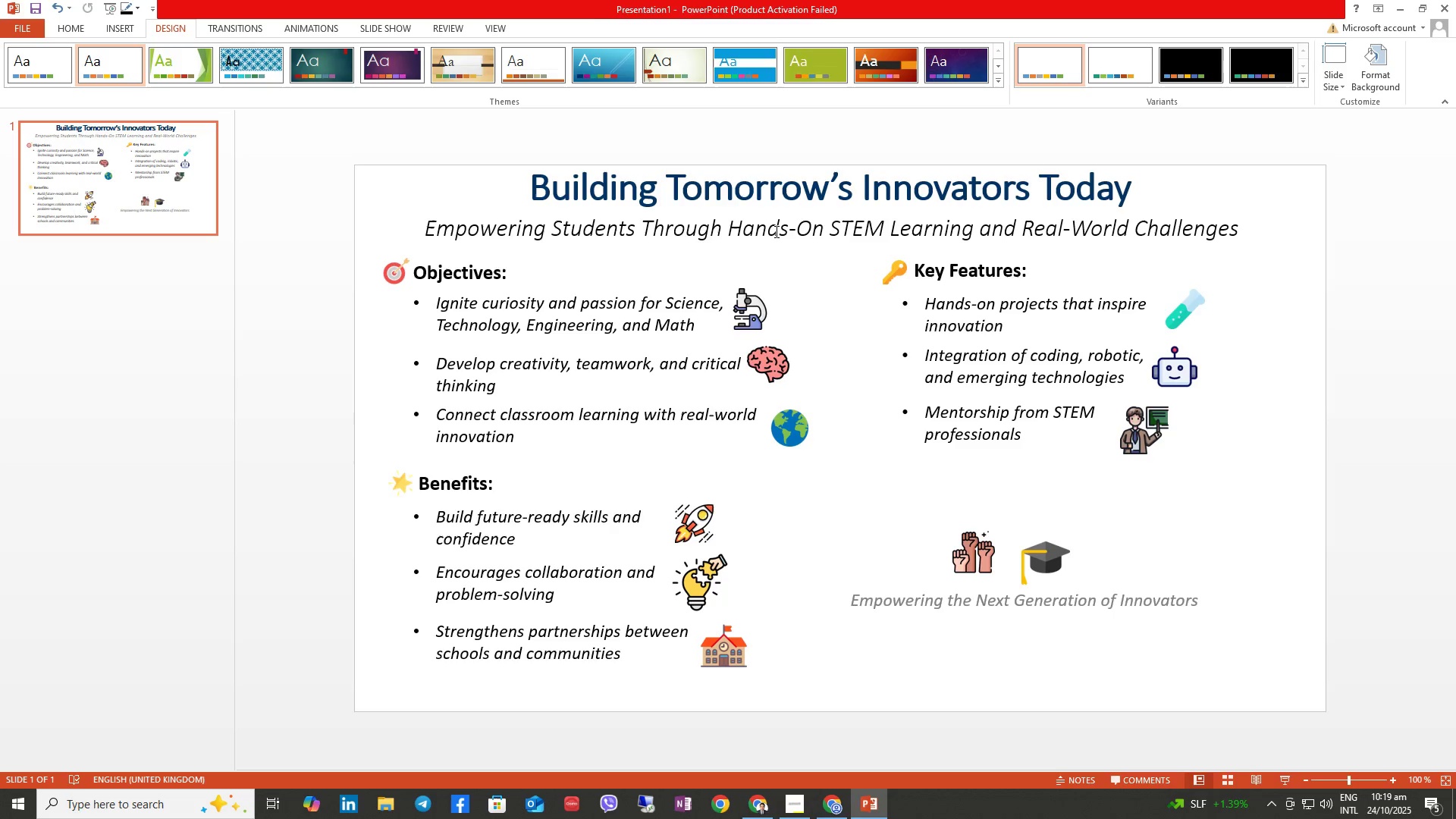 
double_click([775, 231])
 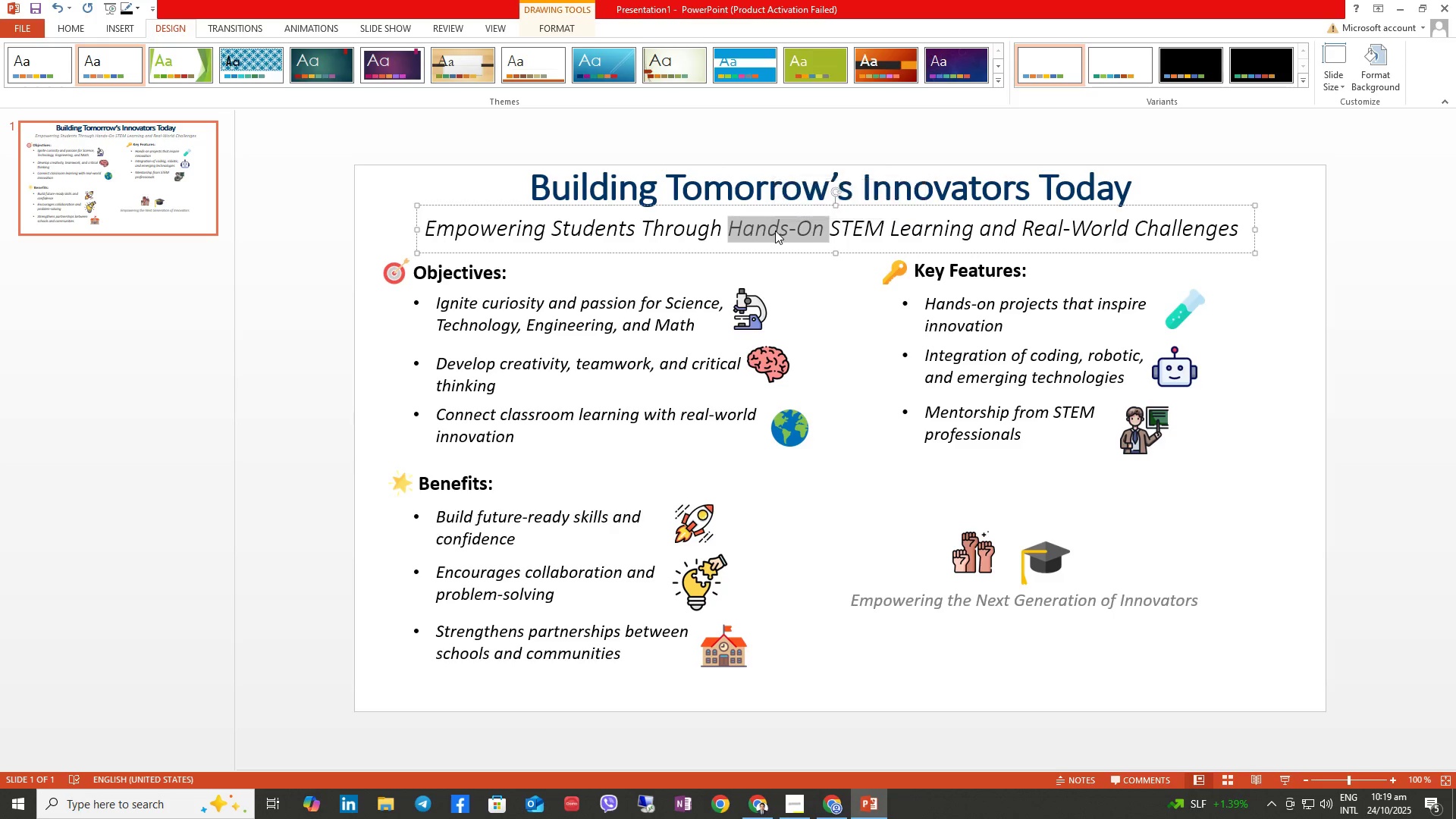 
triple_click([775, 231])
 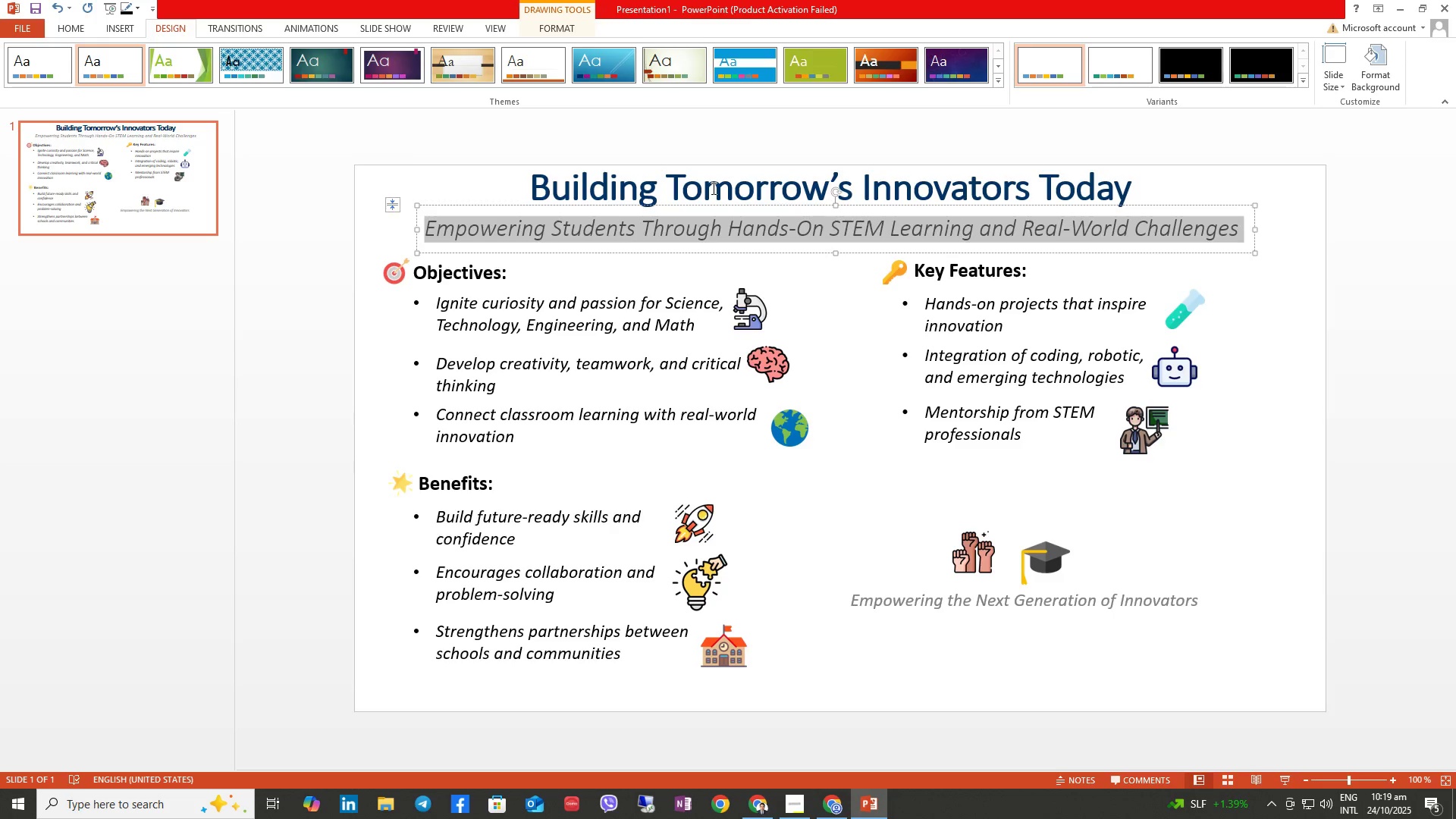 
double_click([712, 188])
 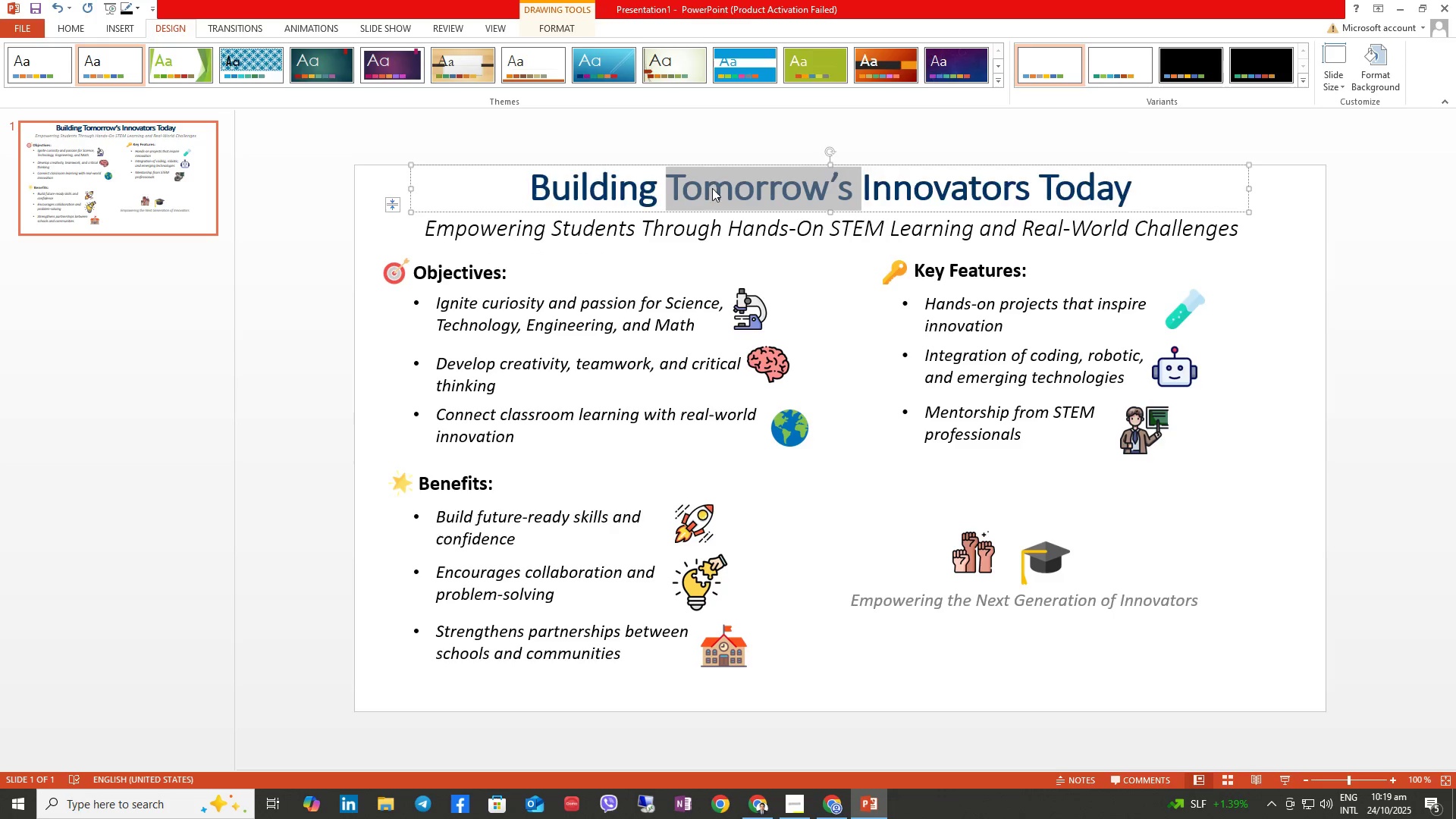 
triple_click([712, 188])
 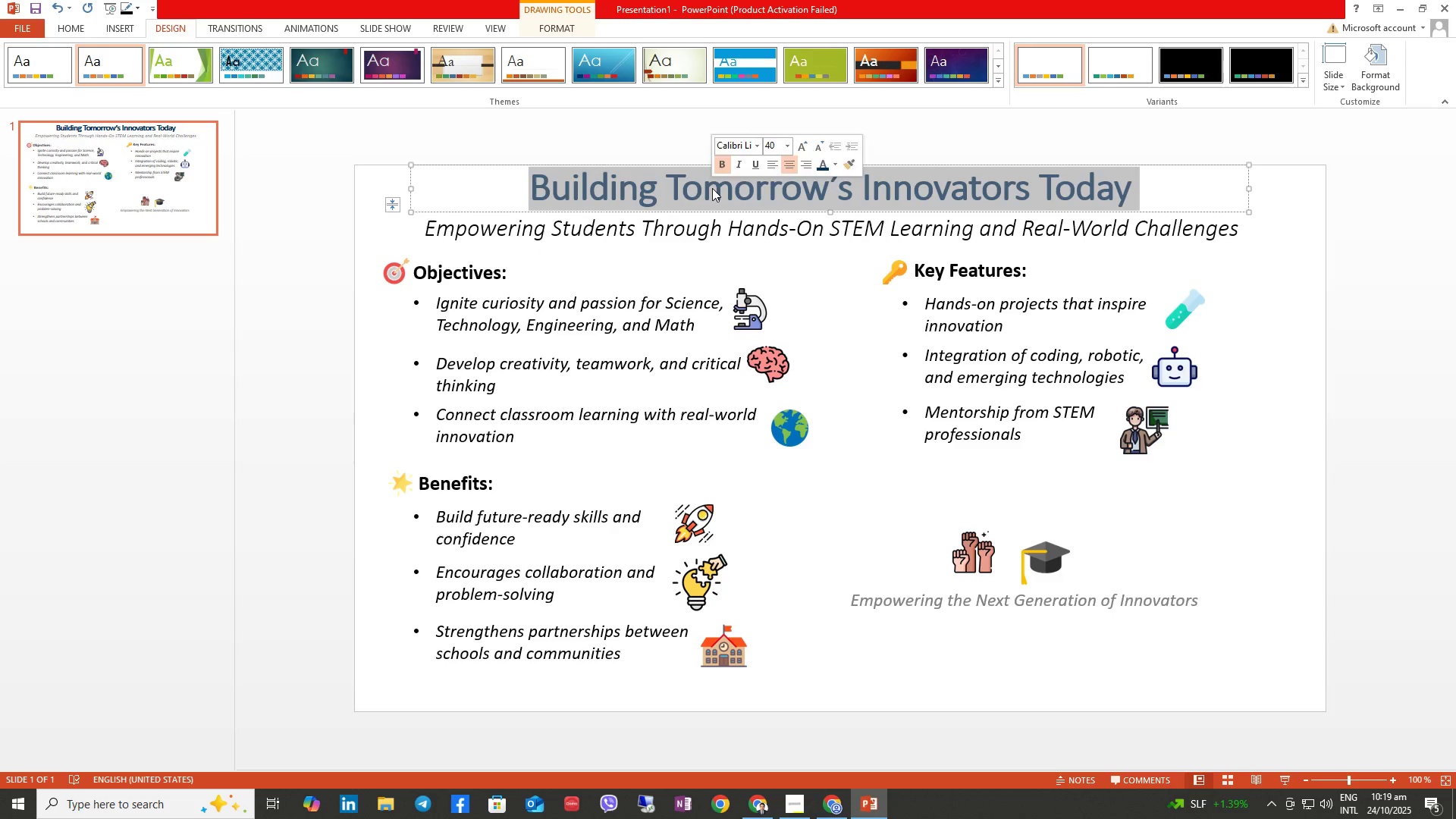 
key(Control+B)
 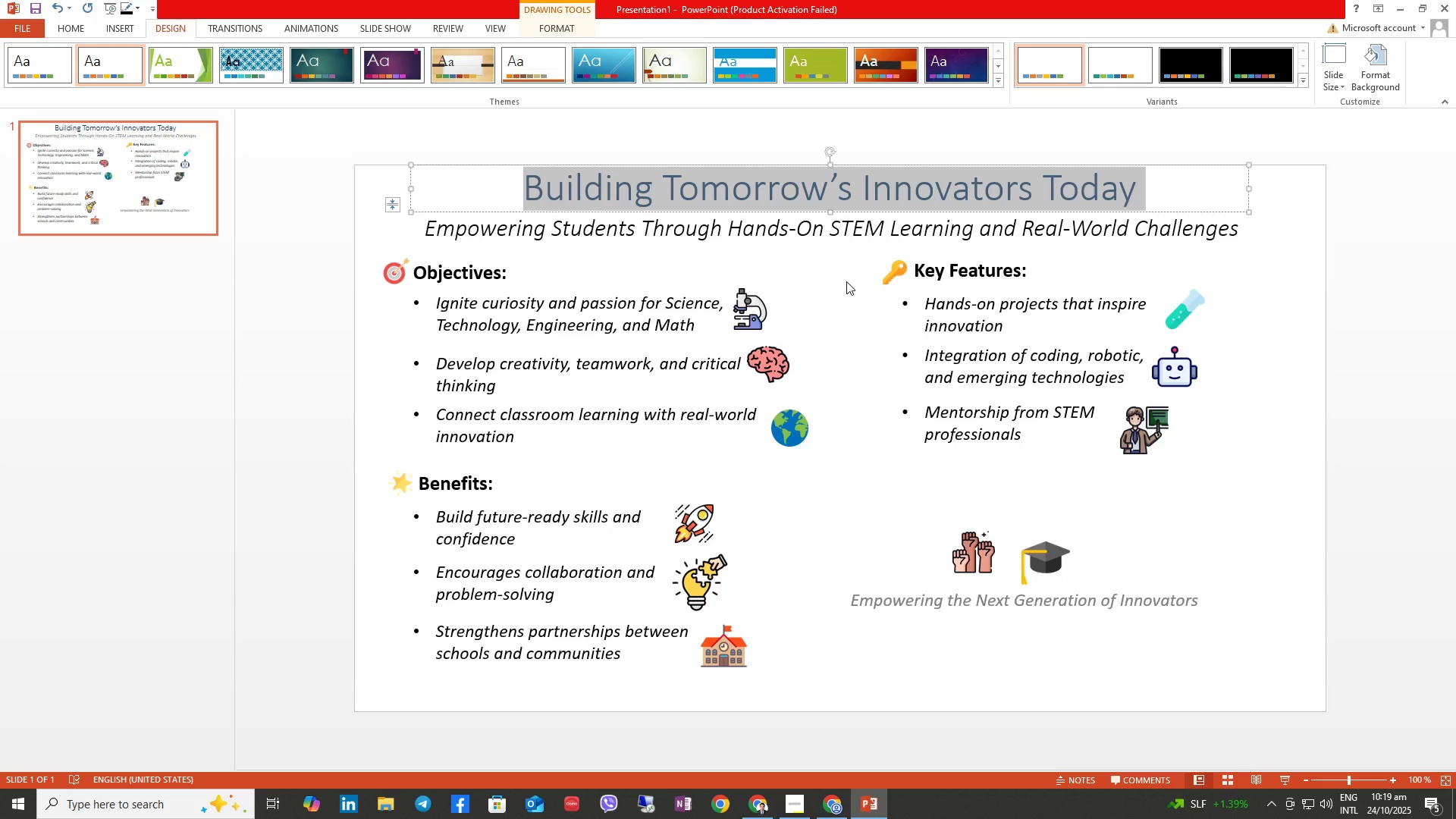 
key(Control+B)
 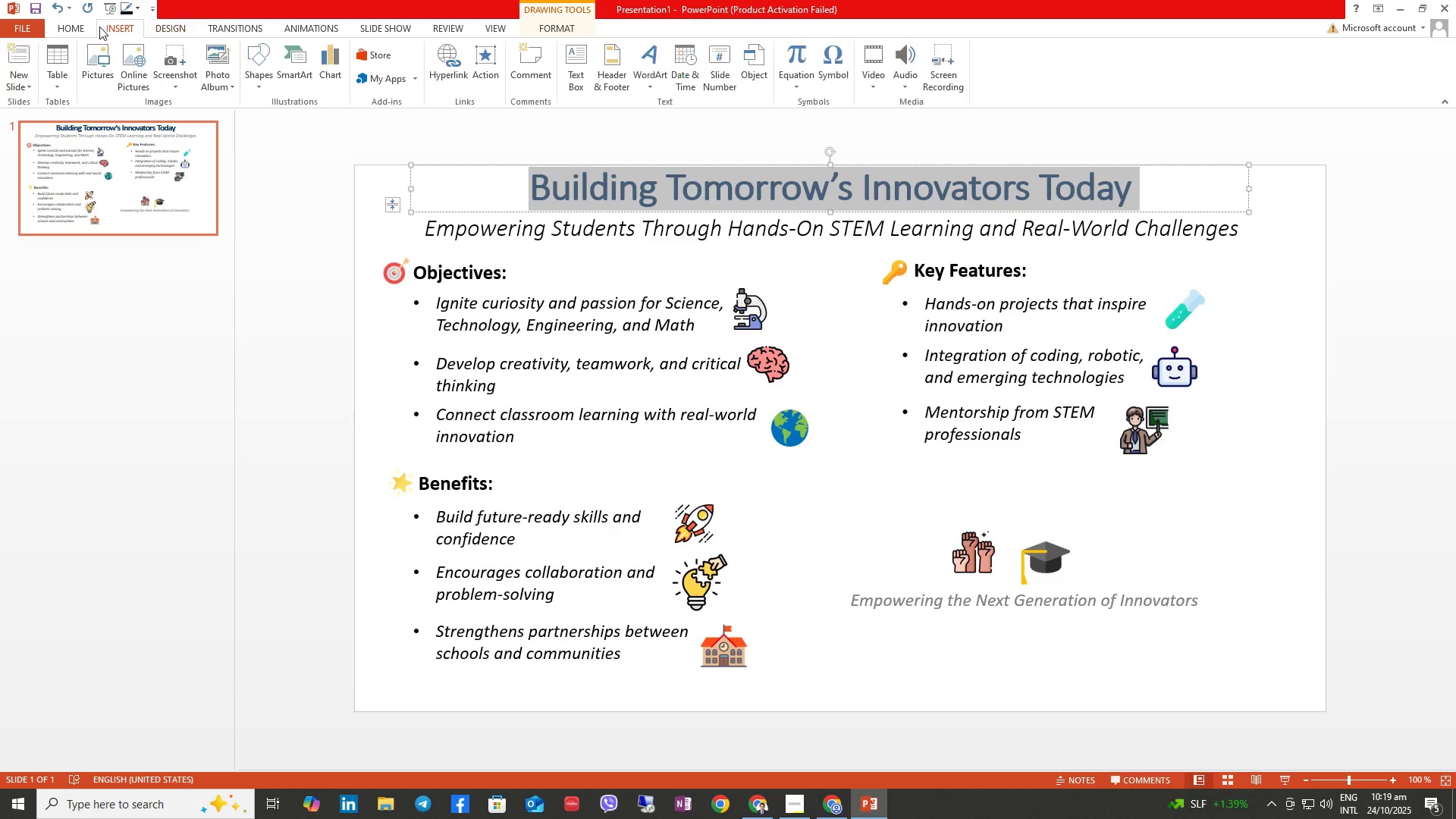 
double_click([83, 30])
 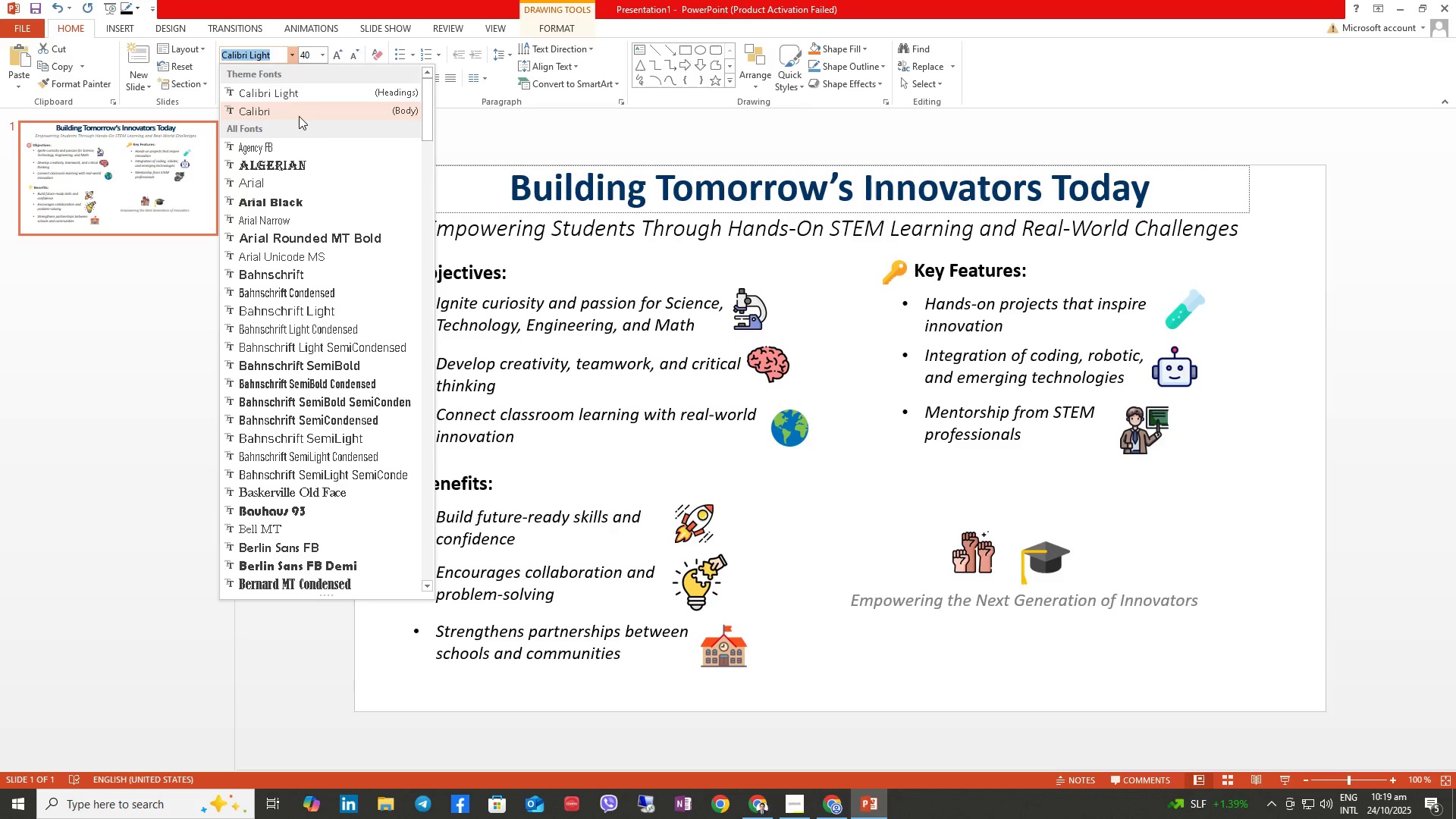 
left_click([298, 116])
 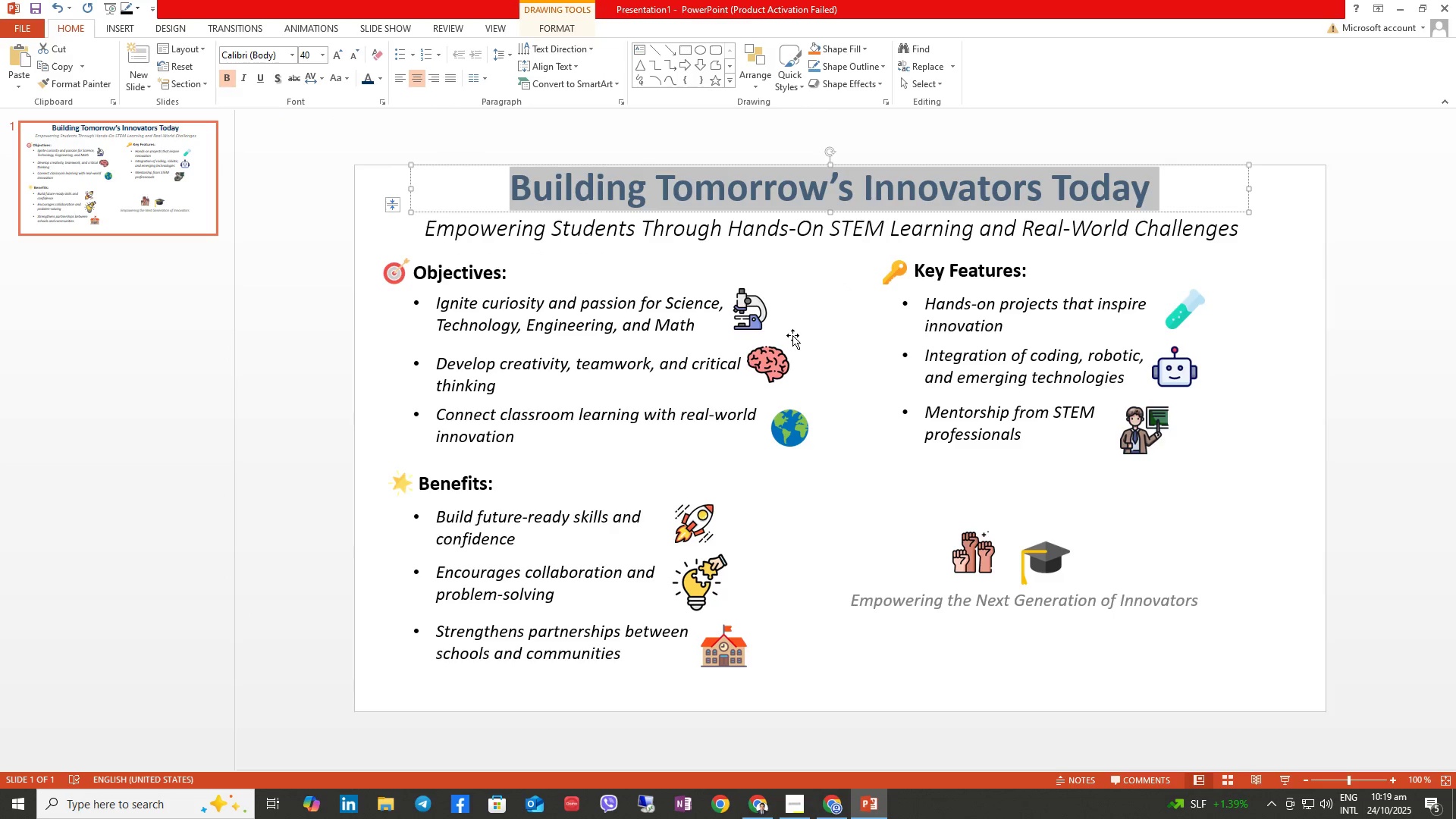 
left_click([832, 324])
 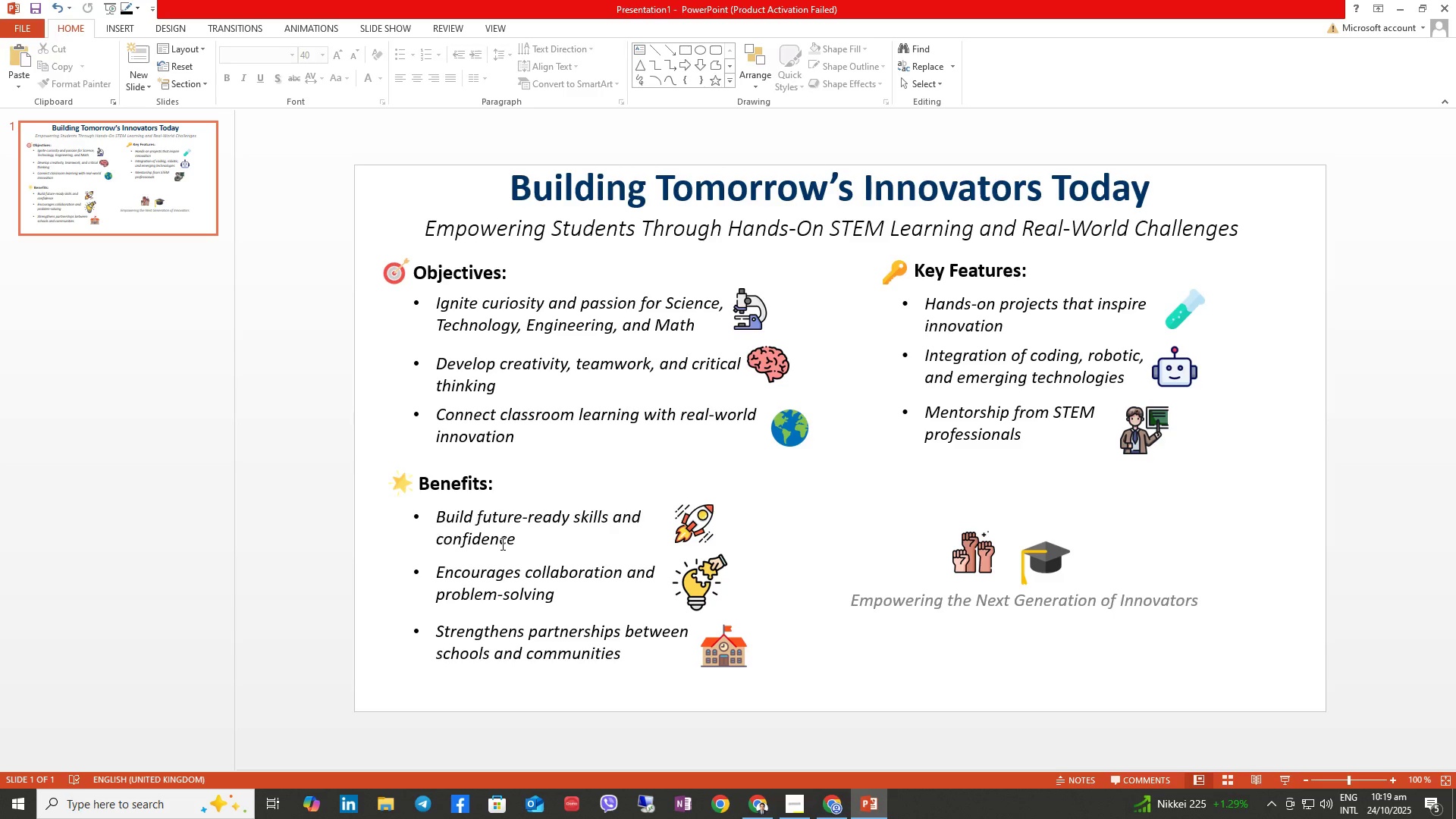 
wait(9.04)
 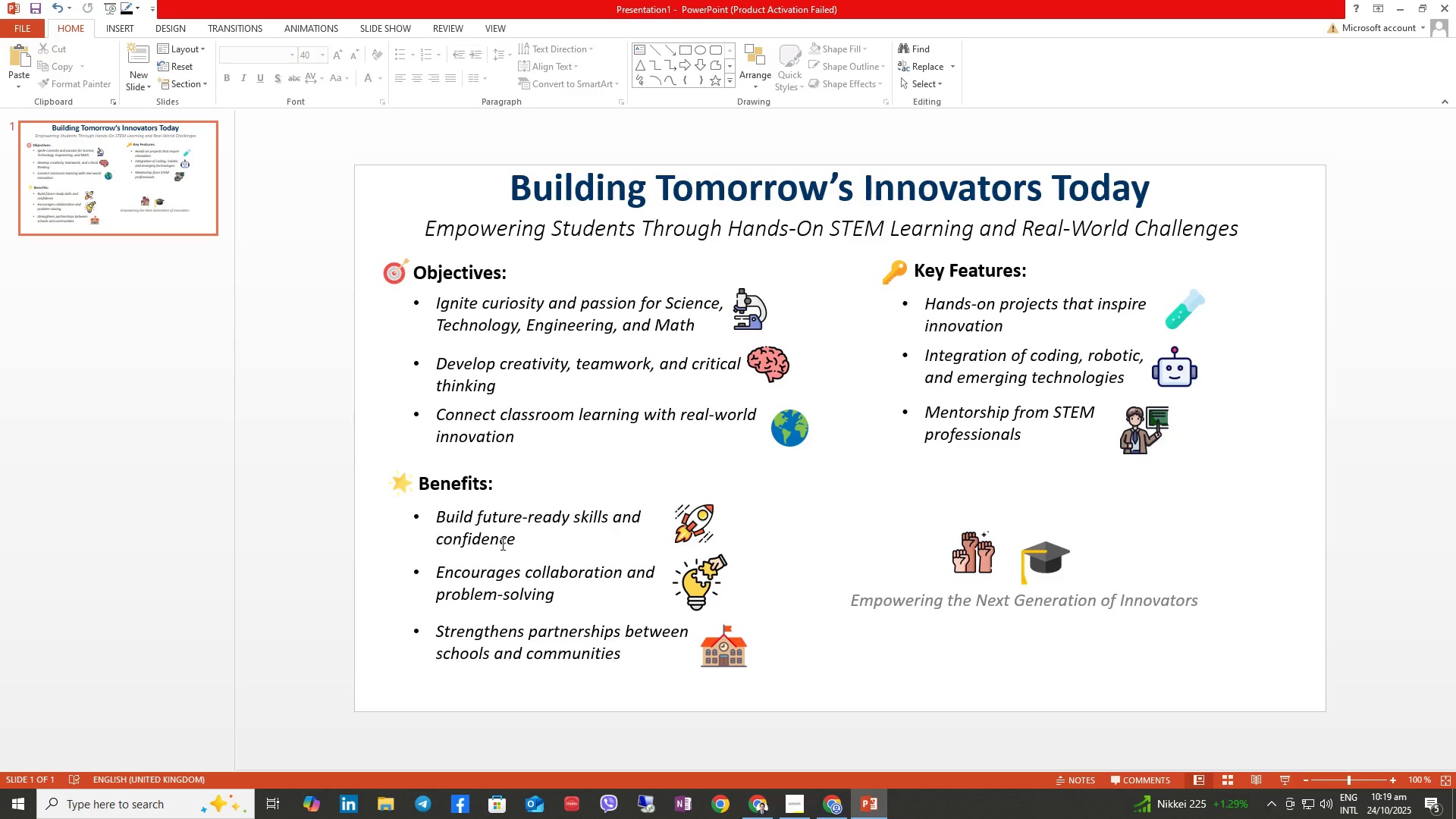 
double_click([814, 234])
 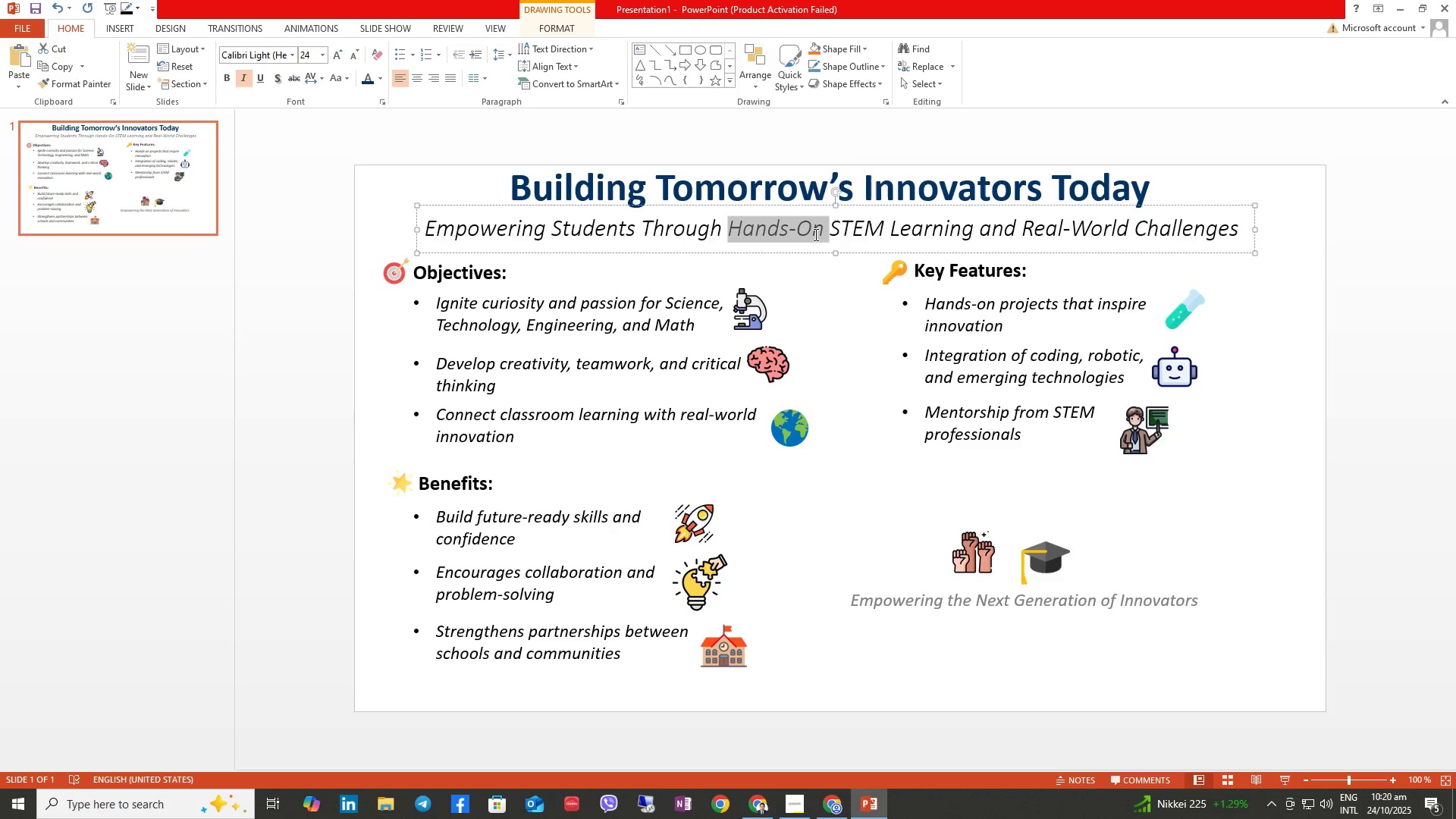 
triple_click([814, 234])
 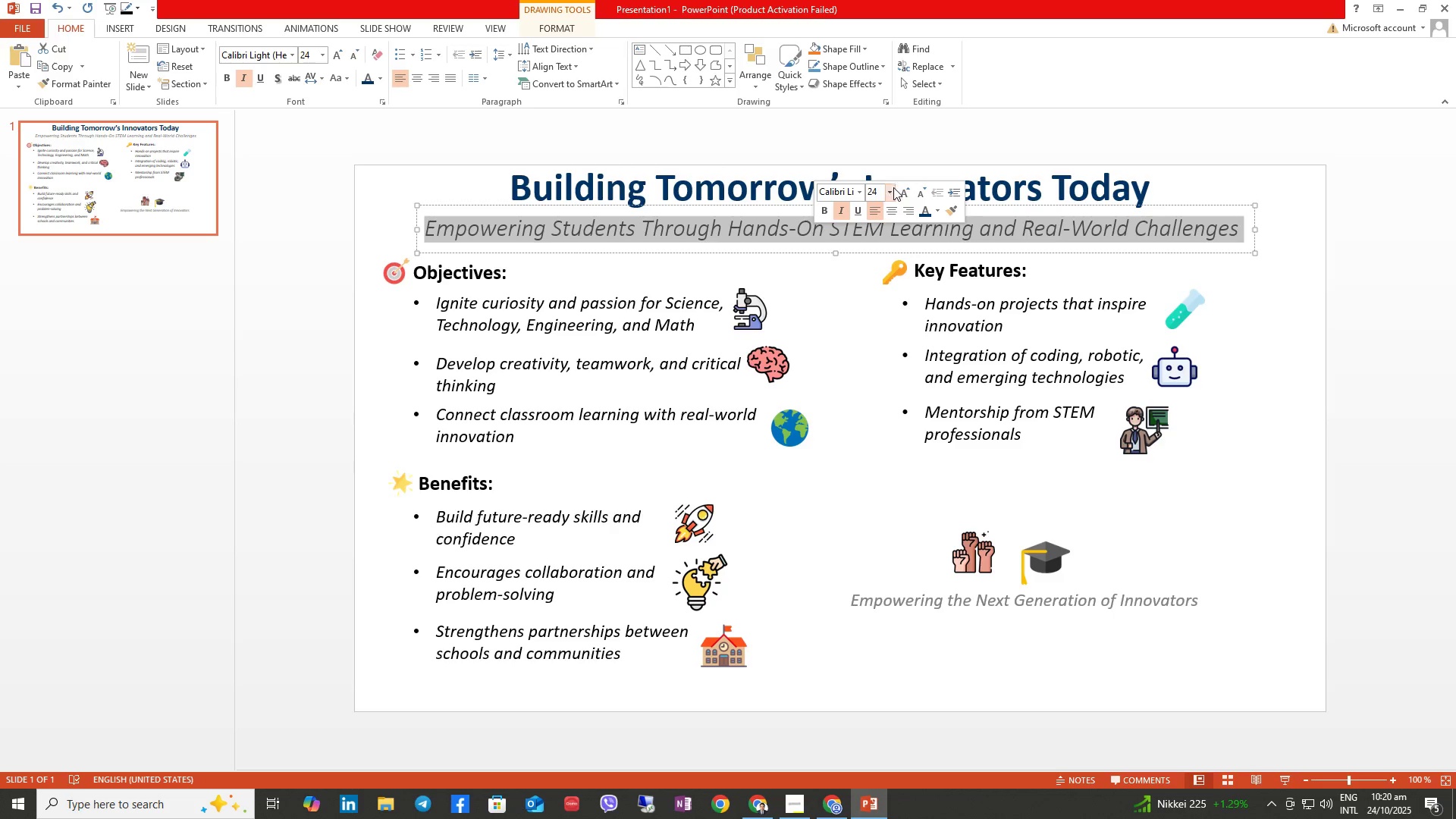 
left_click([928, 213])
 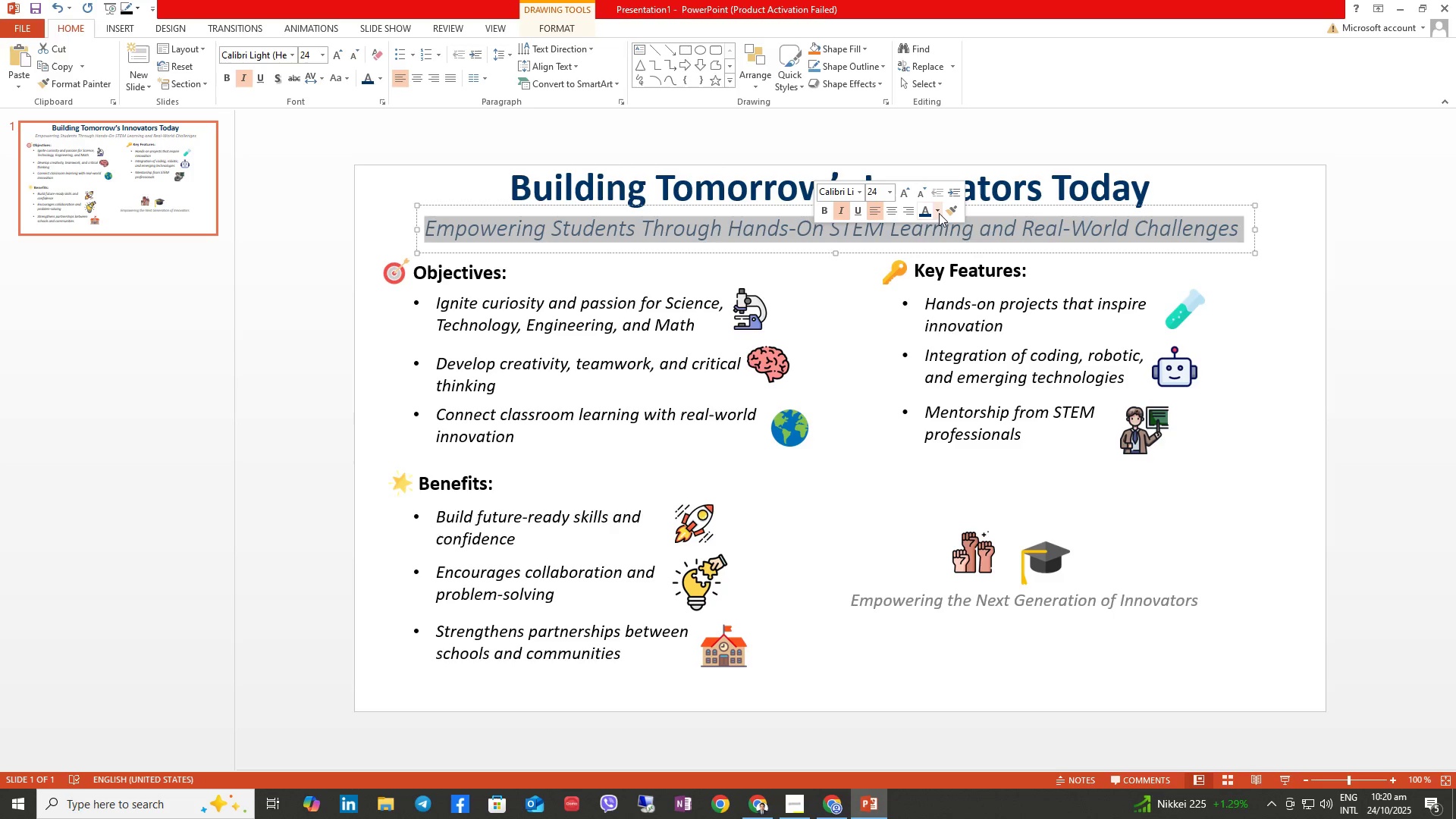 
left_click([939, 213])
 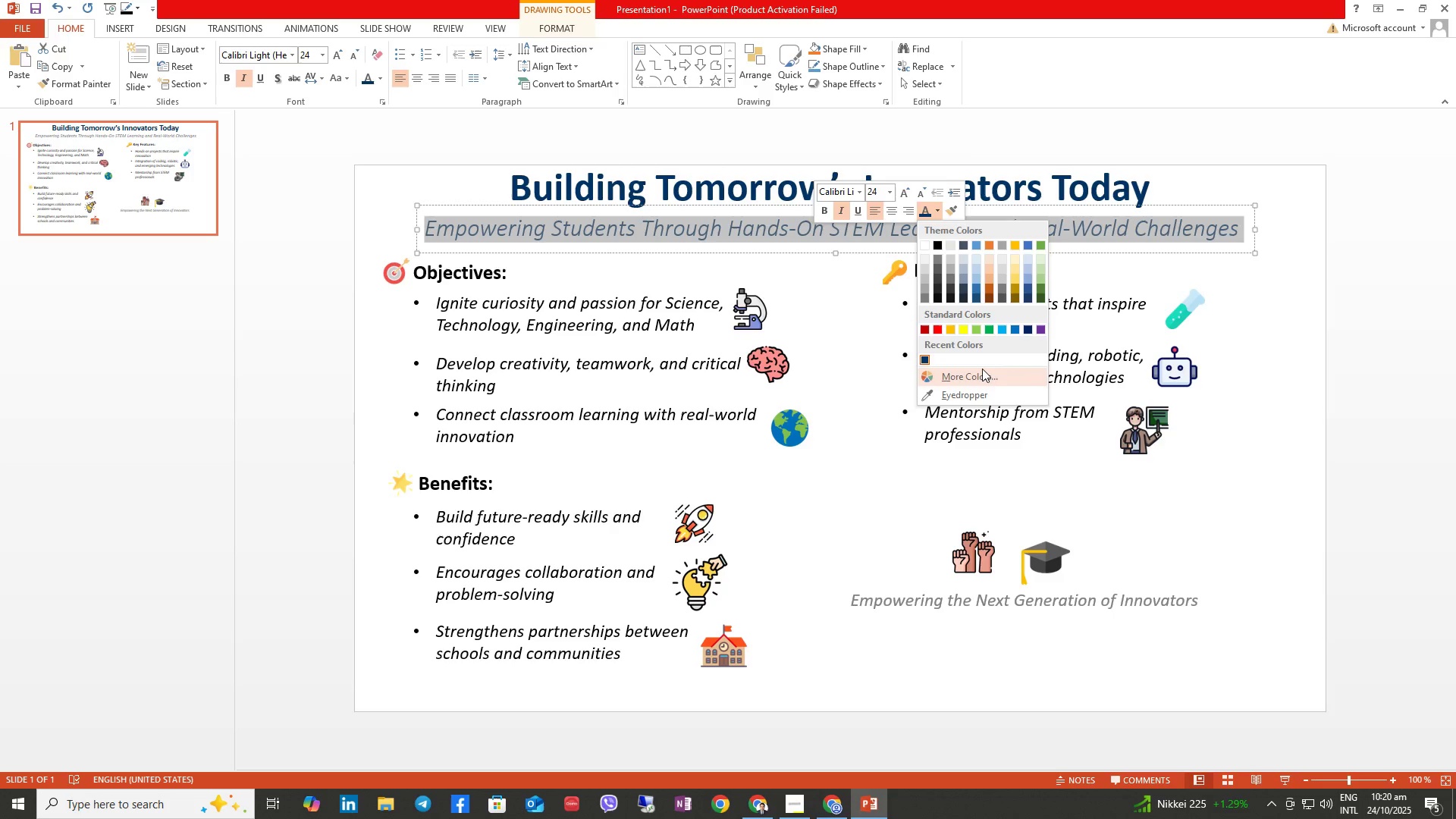 
left_click([982, 369])
 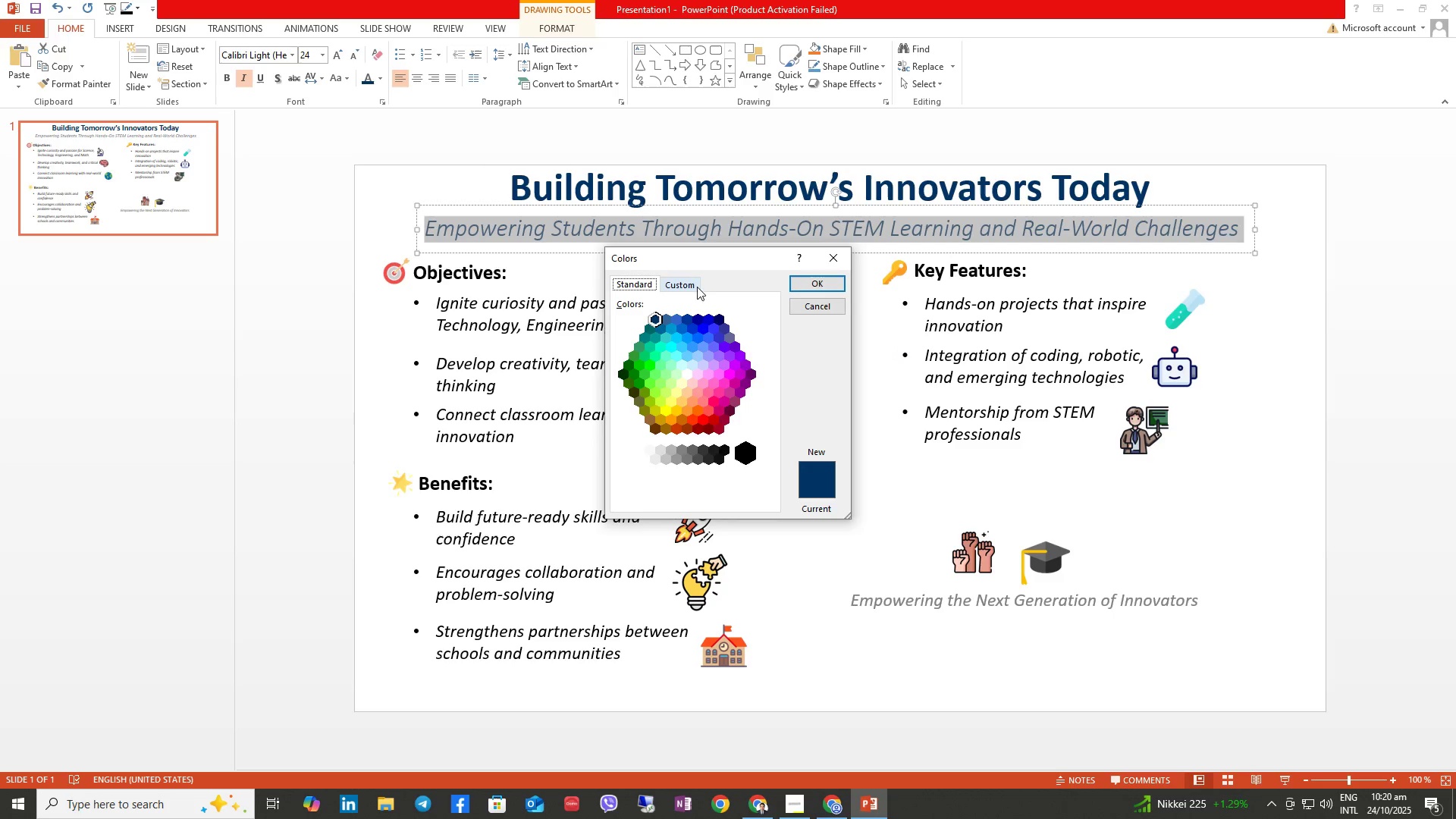 
left_click([686, 284])
 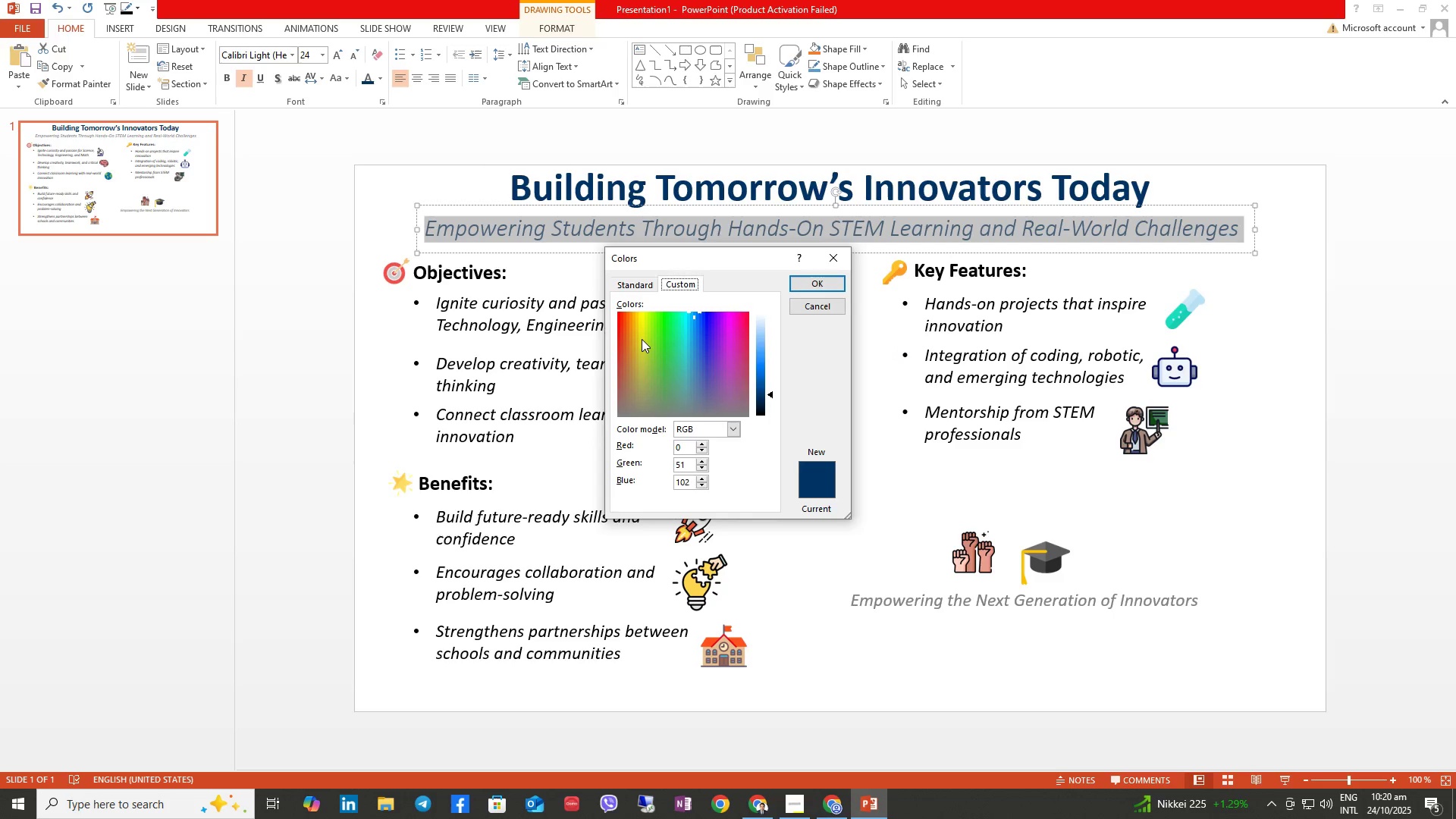 
left_click([640, 340])
 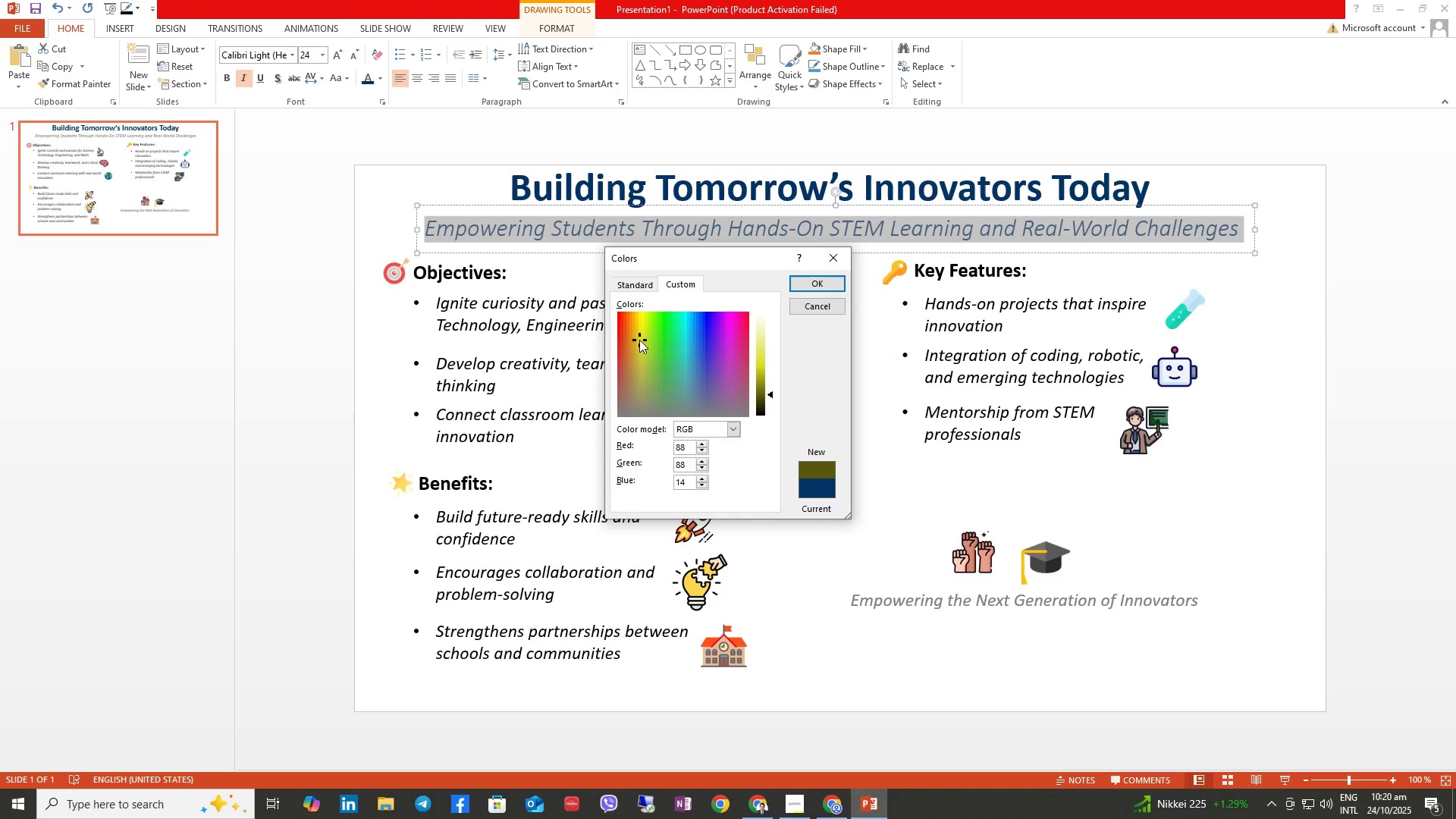 
left_click_drag(start_coordinate=[639, 340], to_coordinate=[645, 352])
 